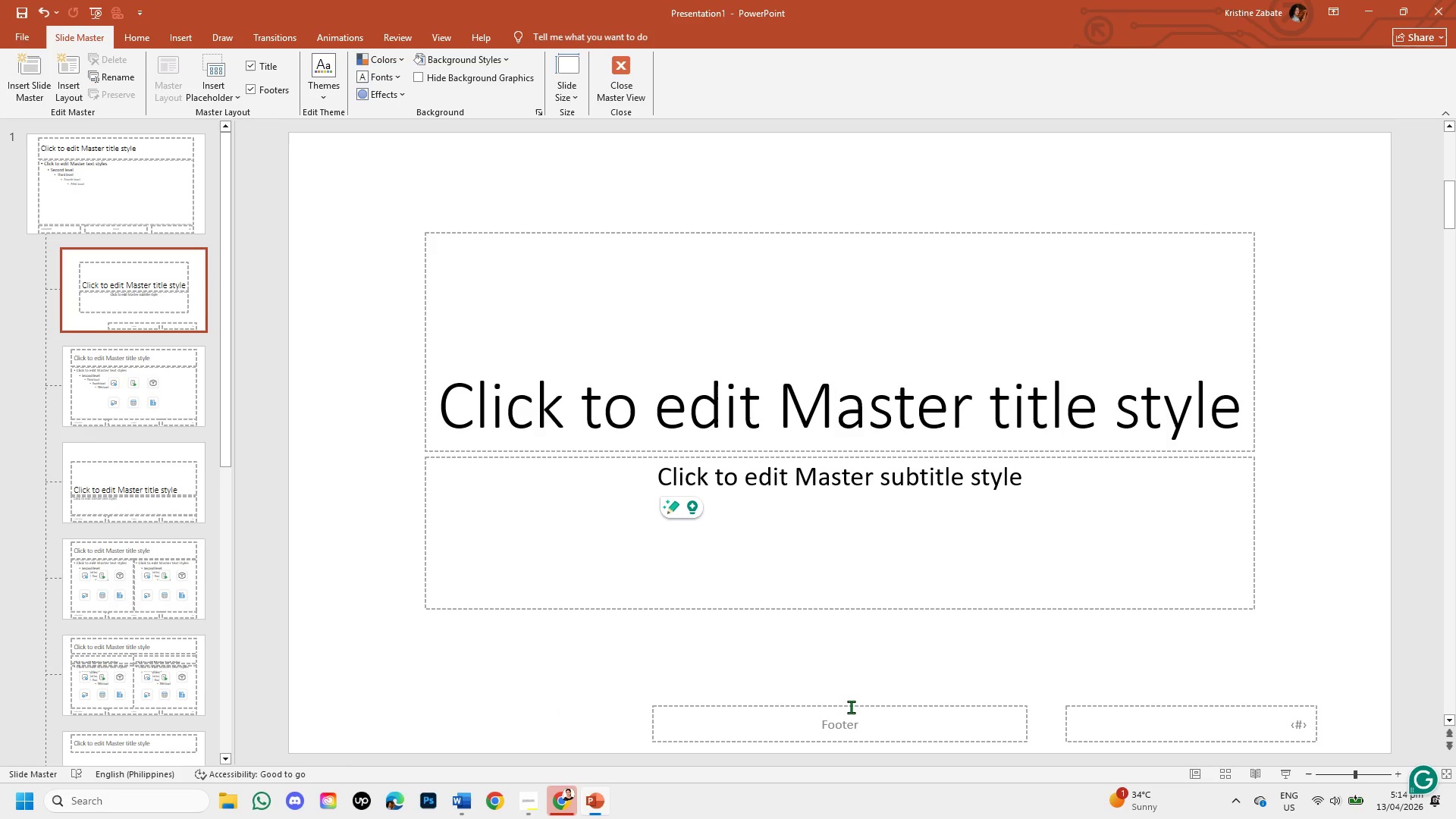 
left_click([851, 706])
 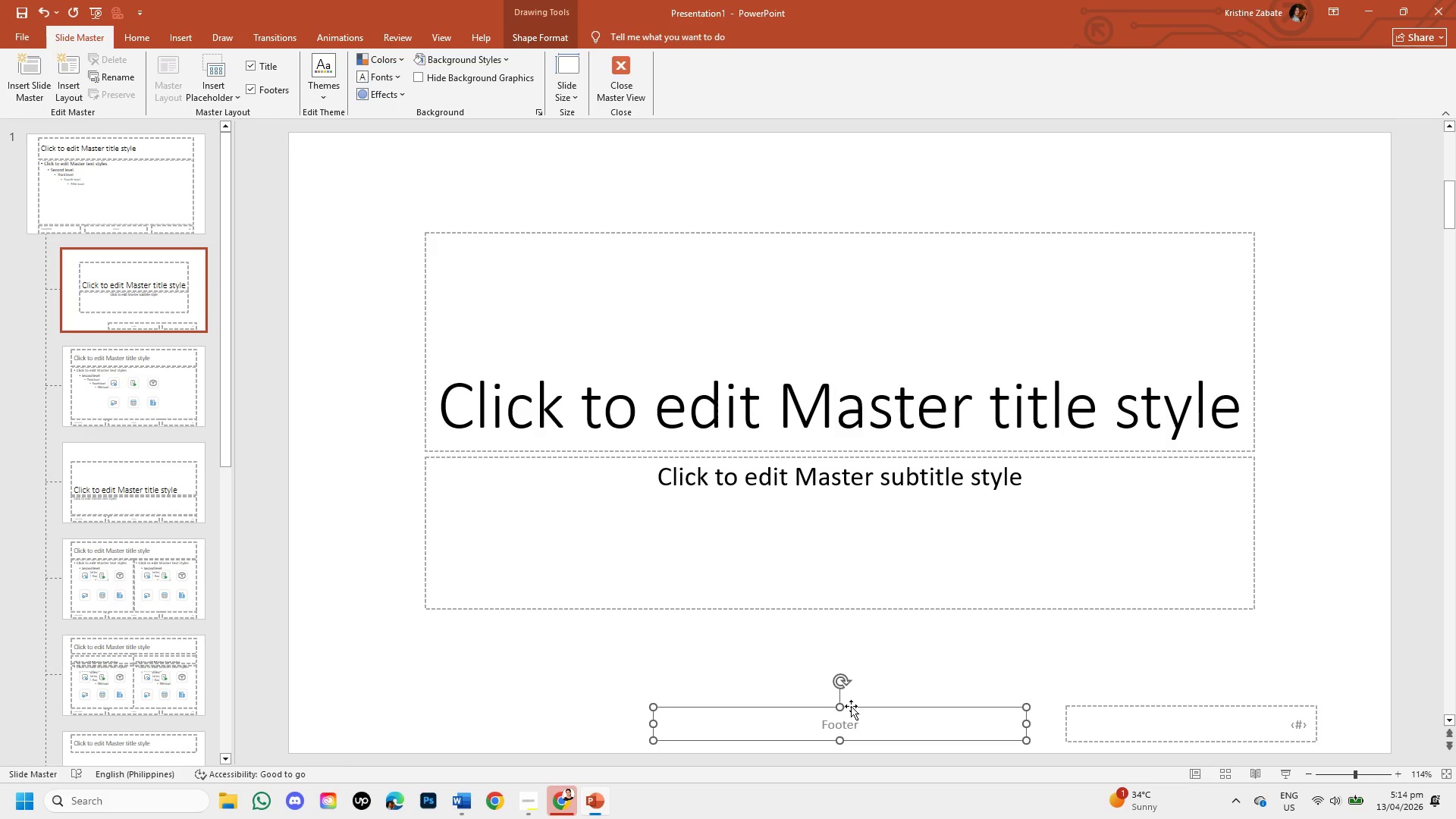 
key(Backspace)
 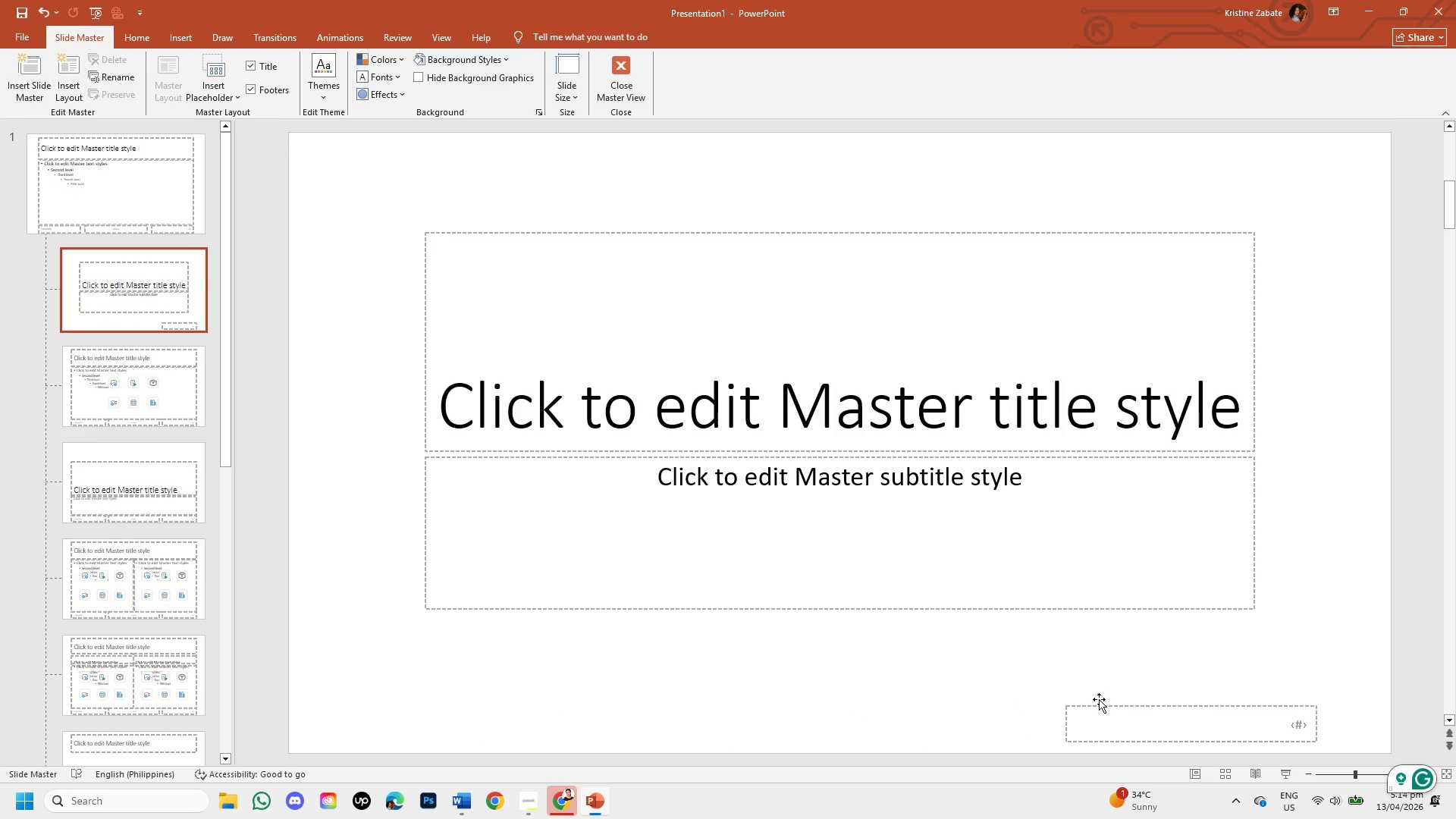 
left_click([1099, 704])
 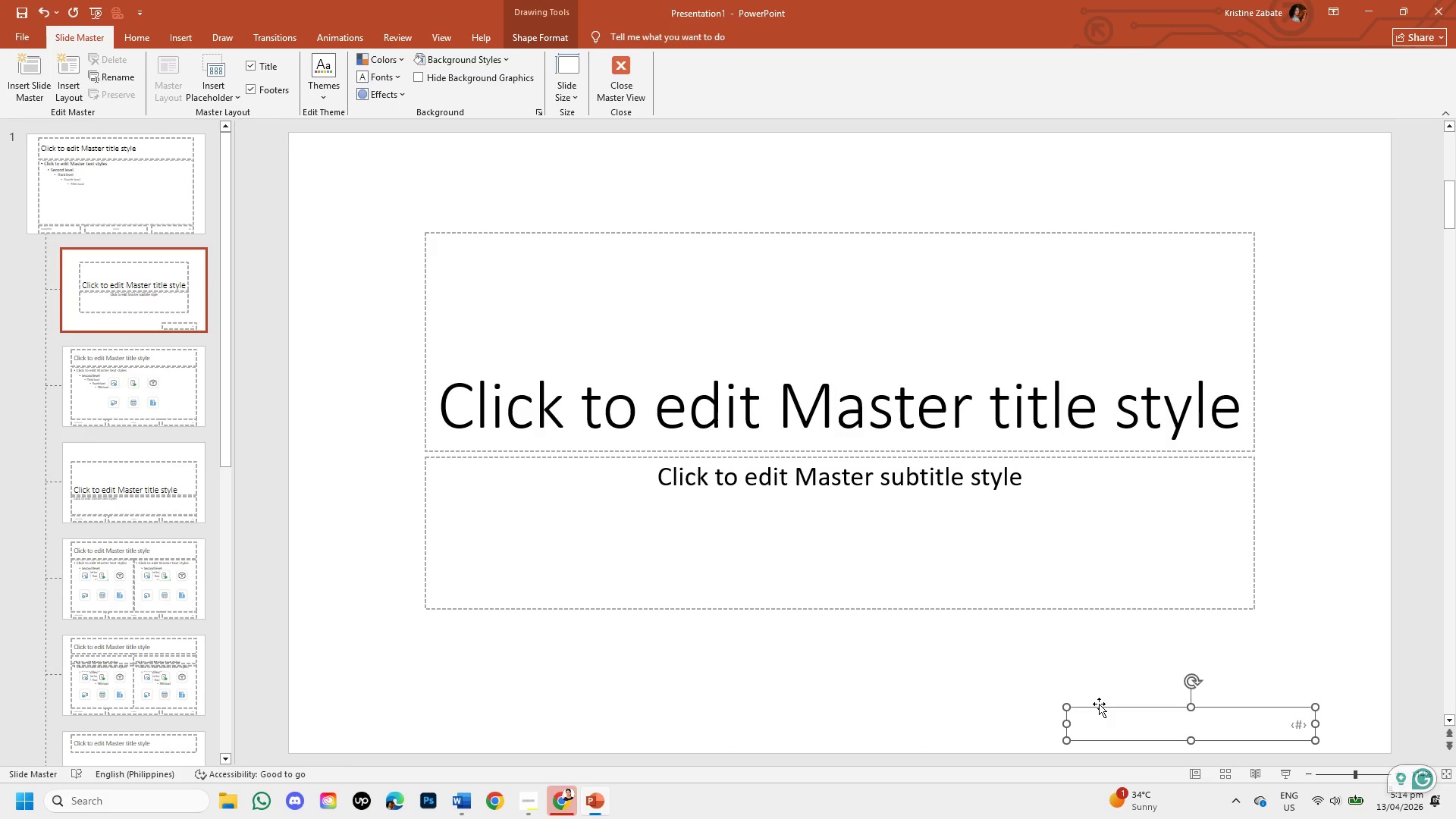 
key(Backspace)
 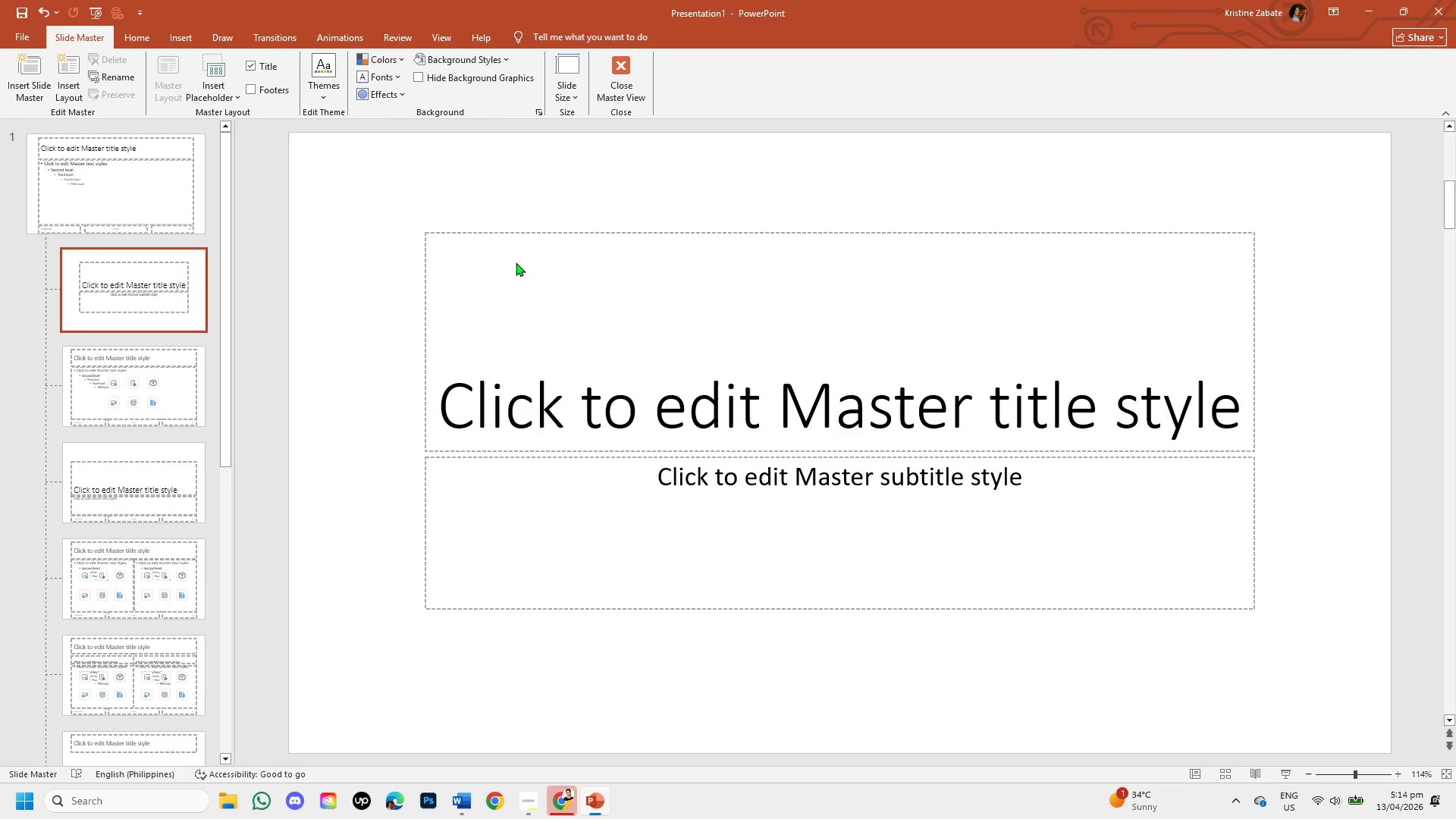 
wait(5.72)
 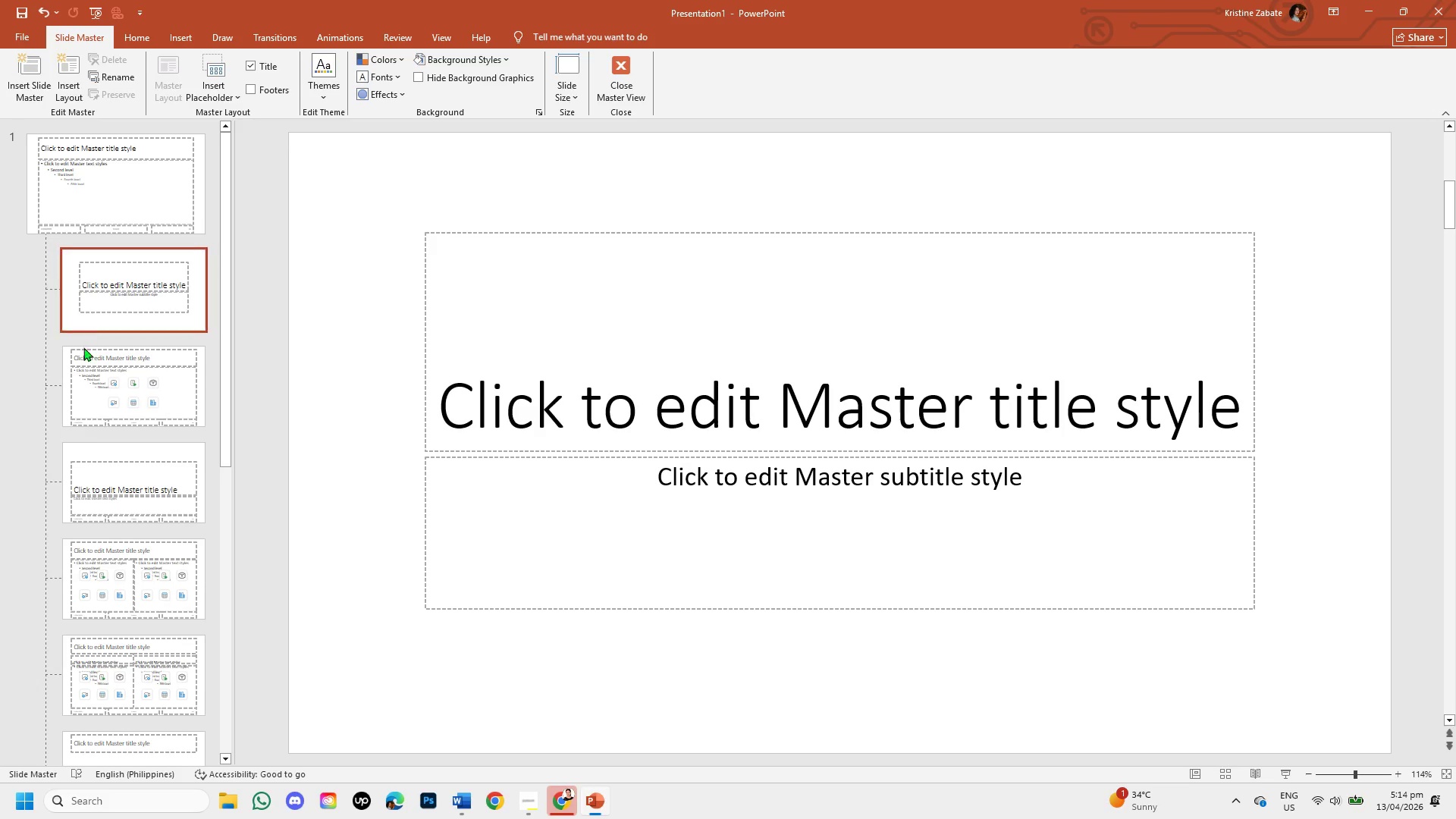 
left_click([134, 37])
 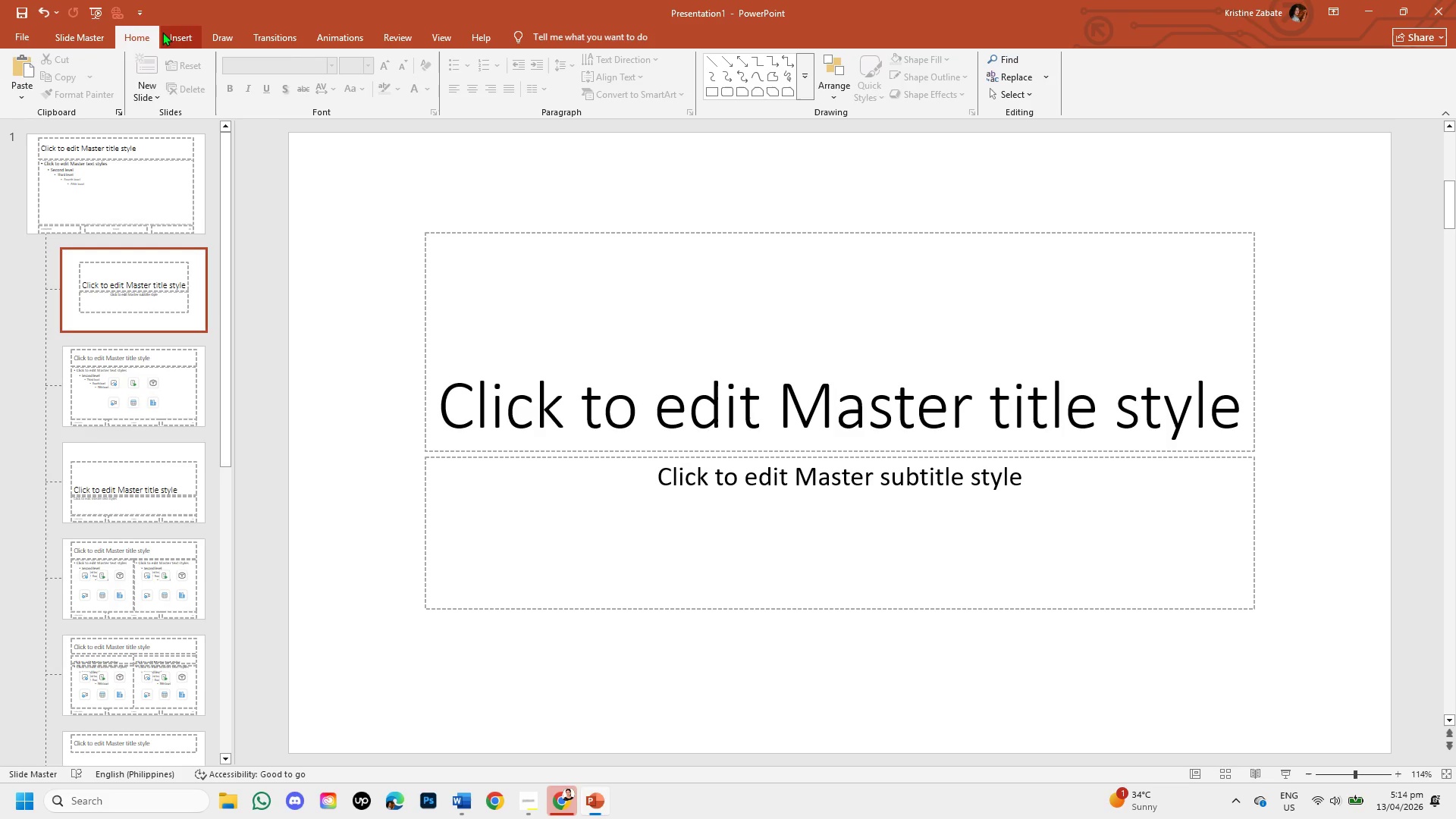 
left_click([168, 33])
 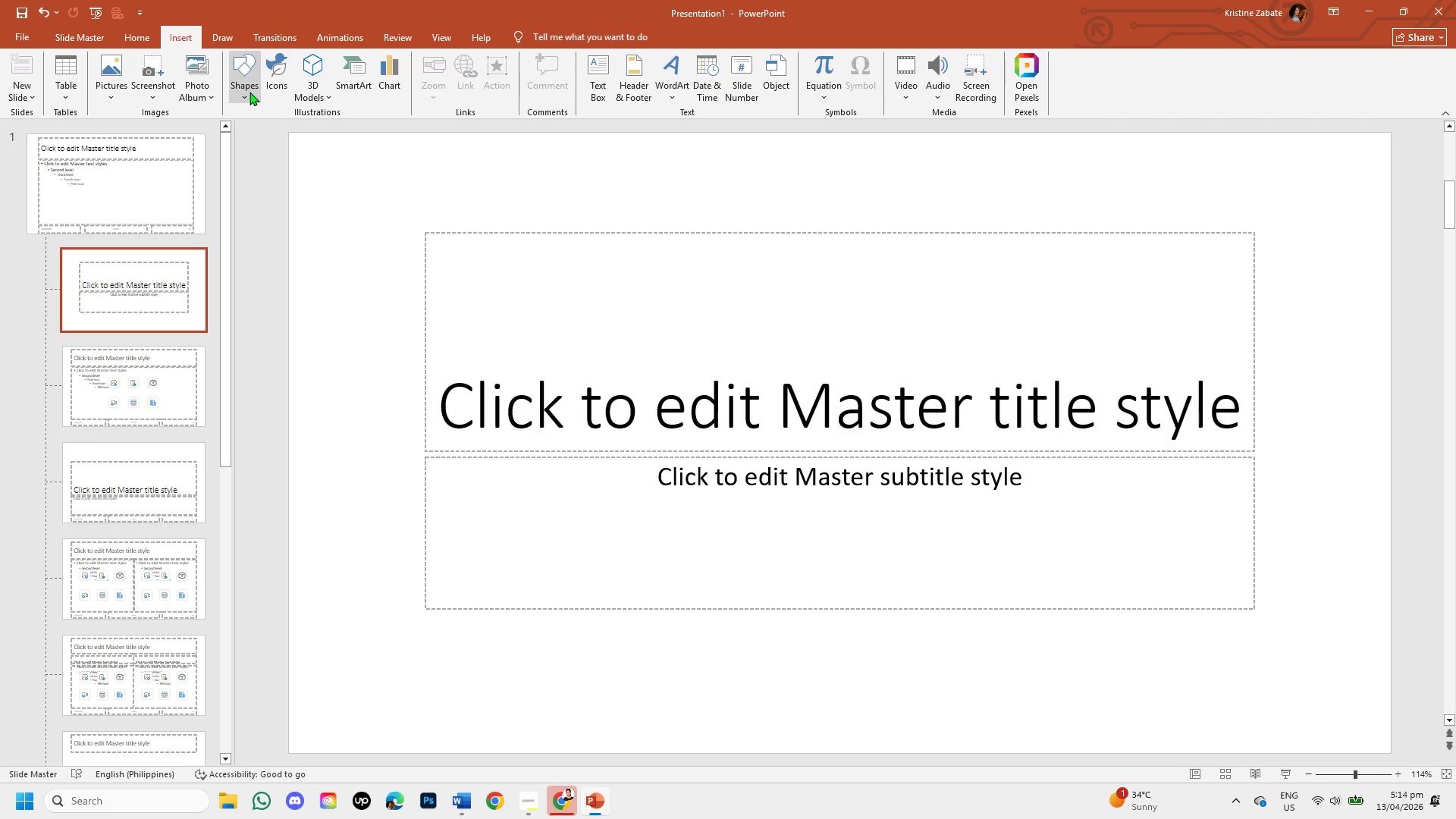 
left_click([249, 92])
 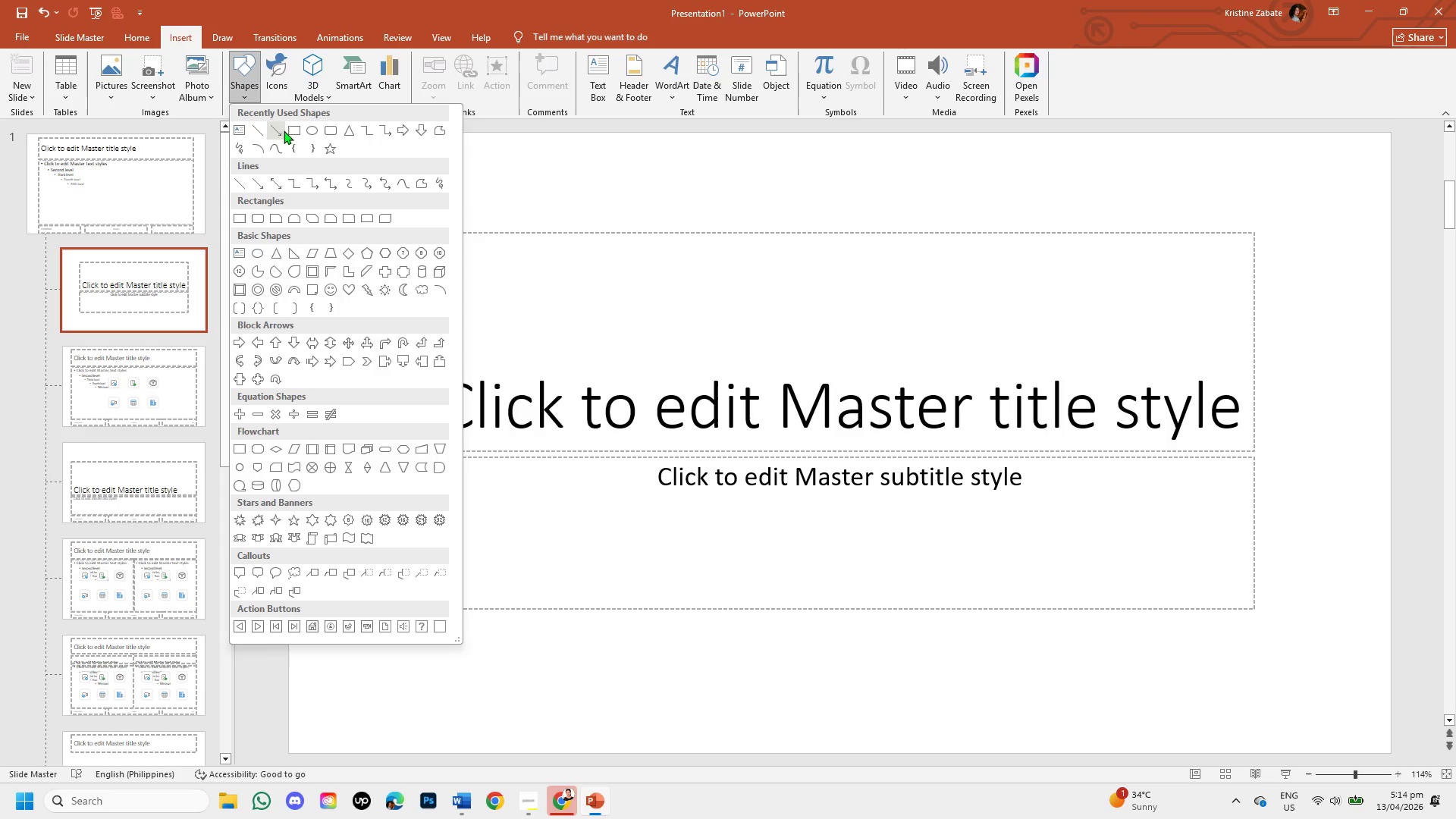 
left_click([290, 130])
 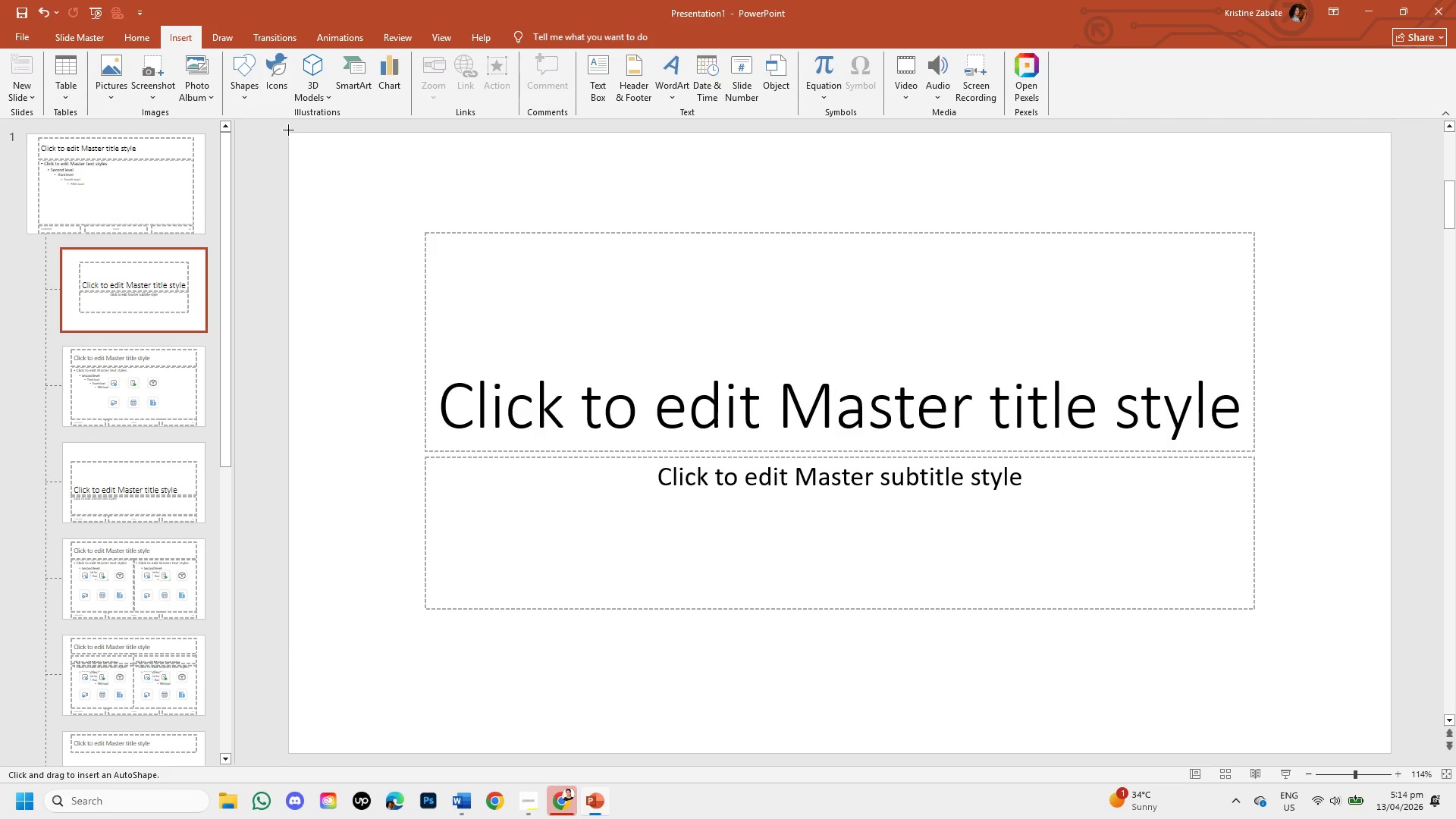 
left_click_drag(start_coordinate=[287, 130], to_coordinate=[1390, 752])
 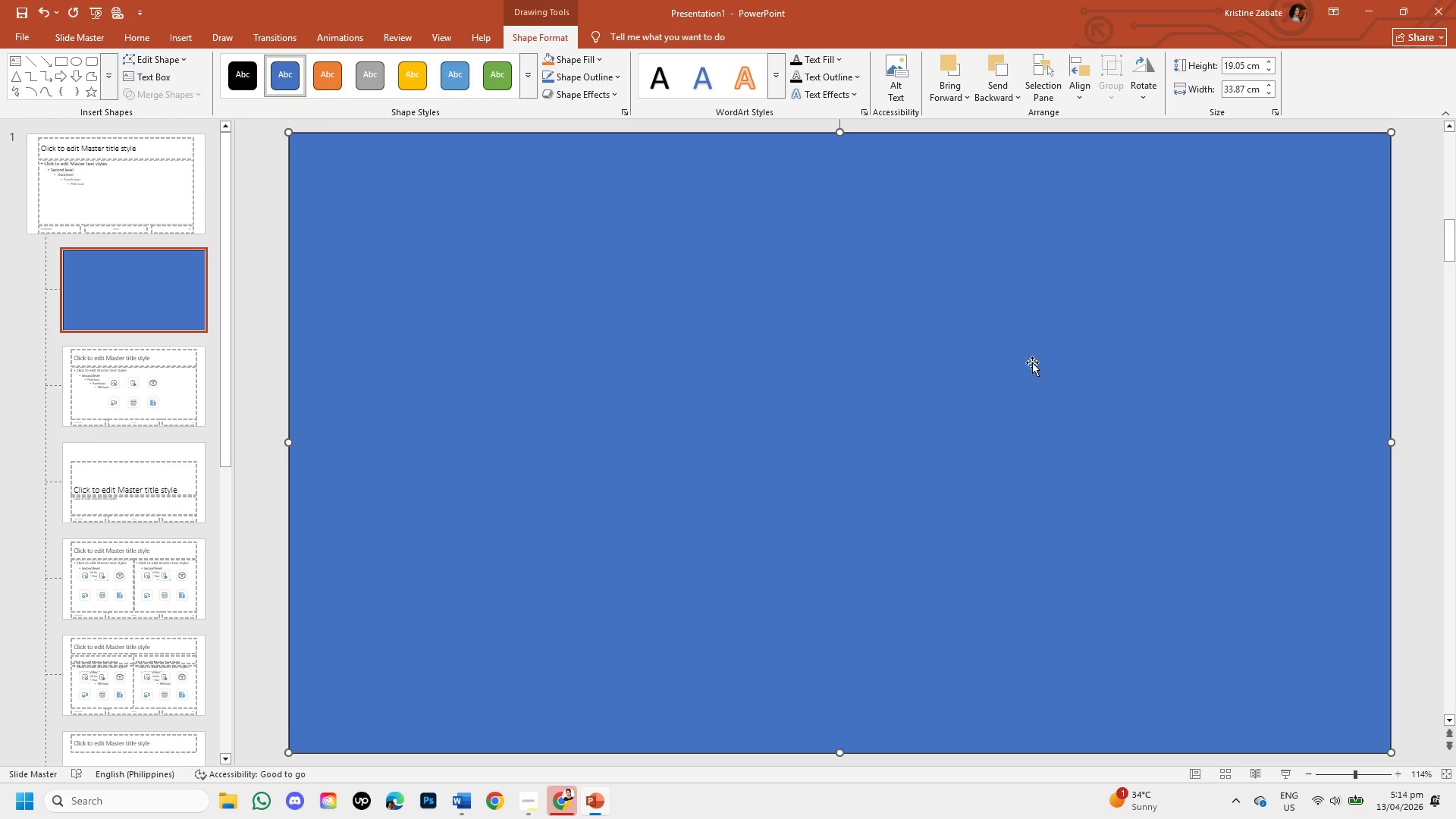 
wait(5.27)
 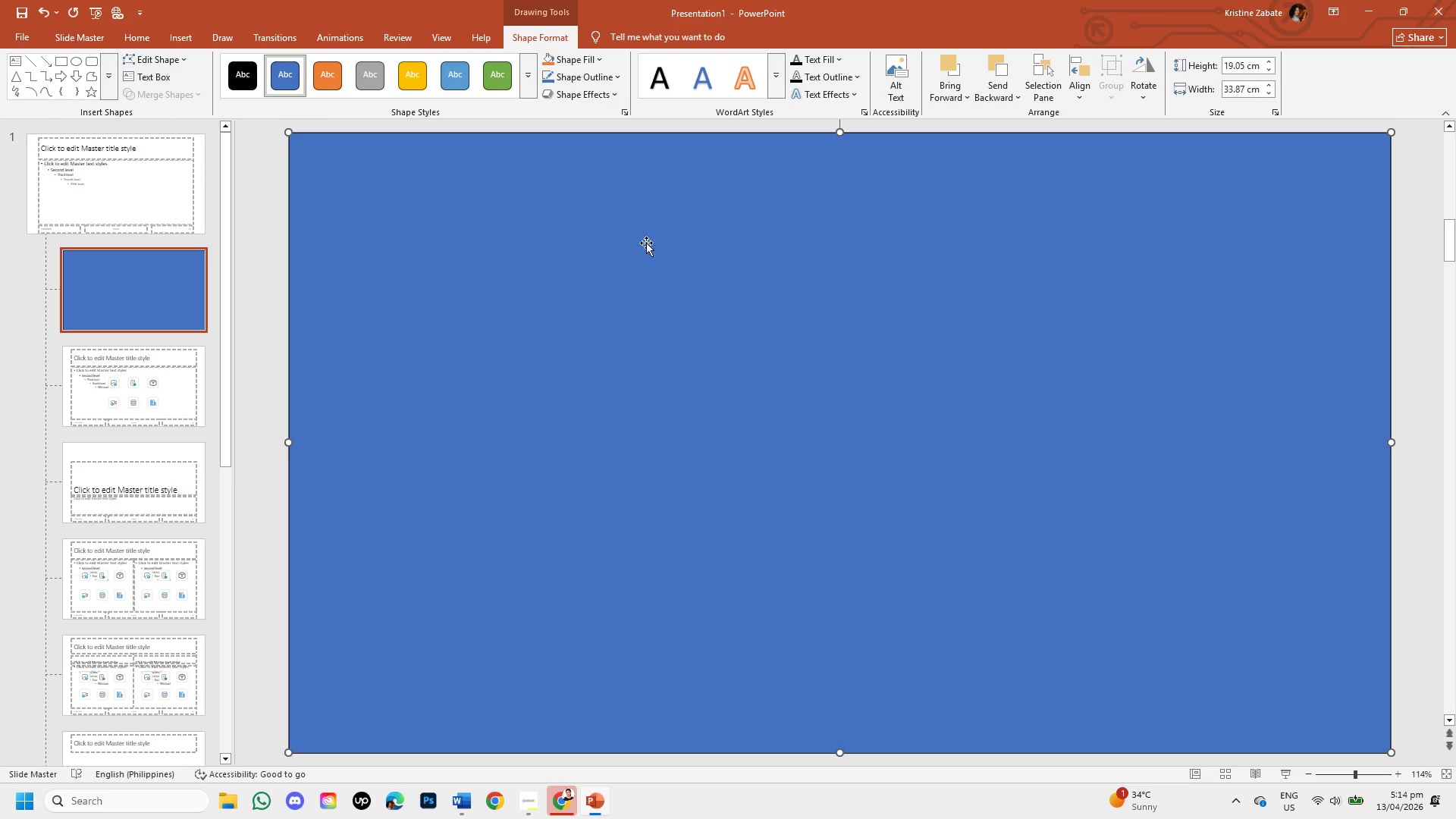 
left_click([622, 111])
 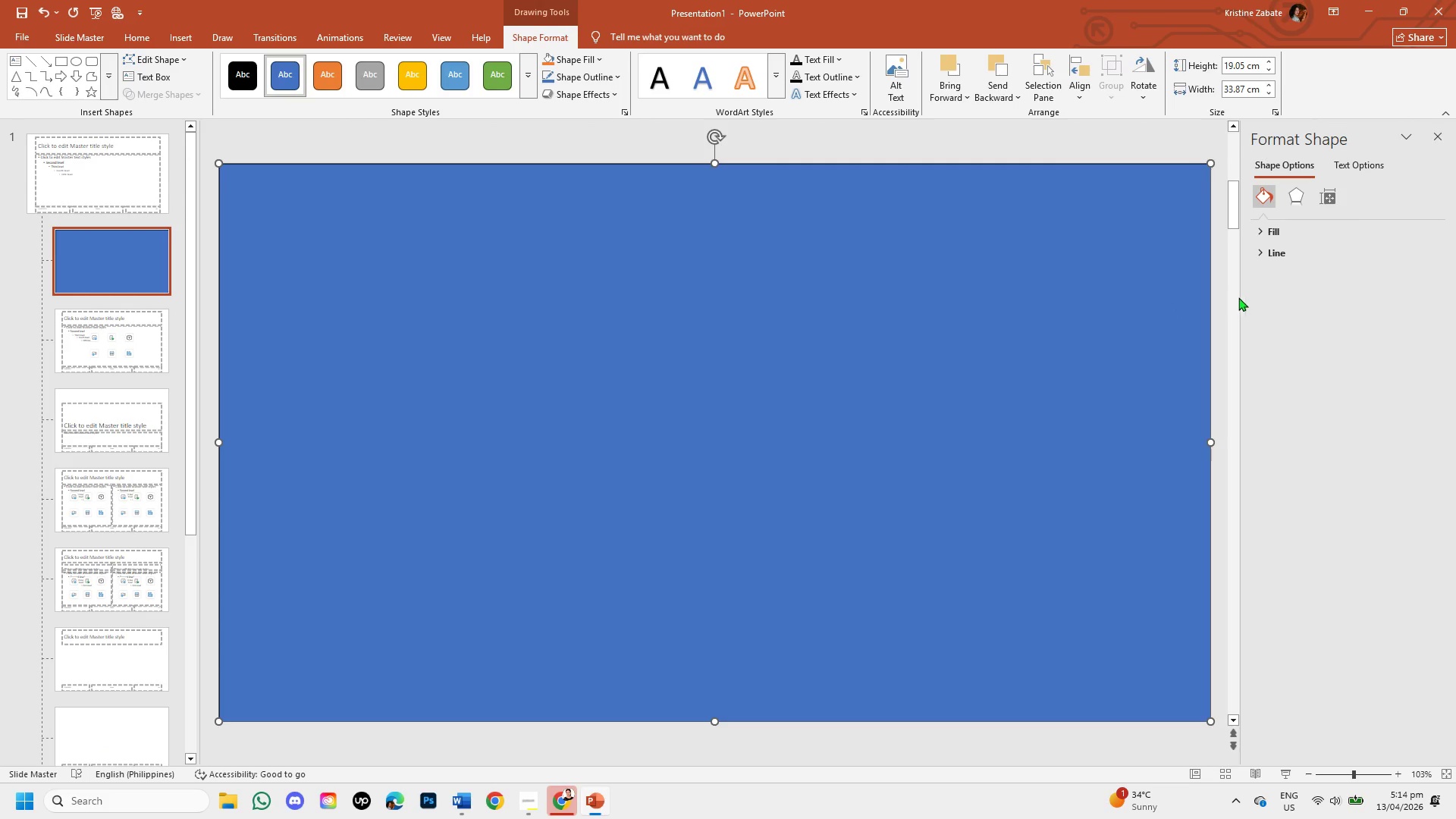 
left_click([1292, 256])
 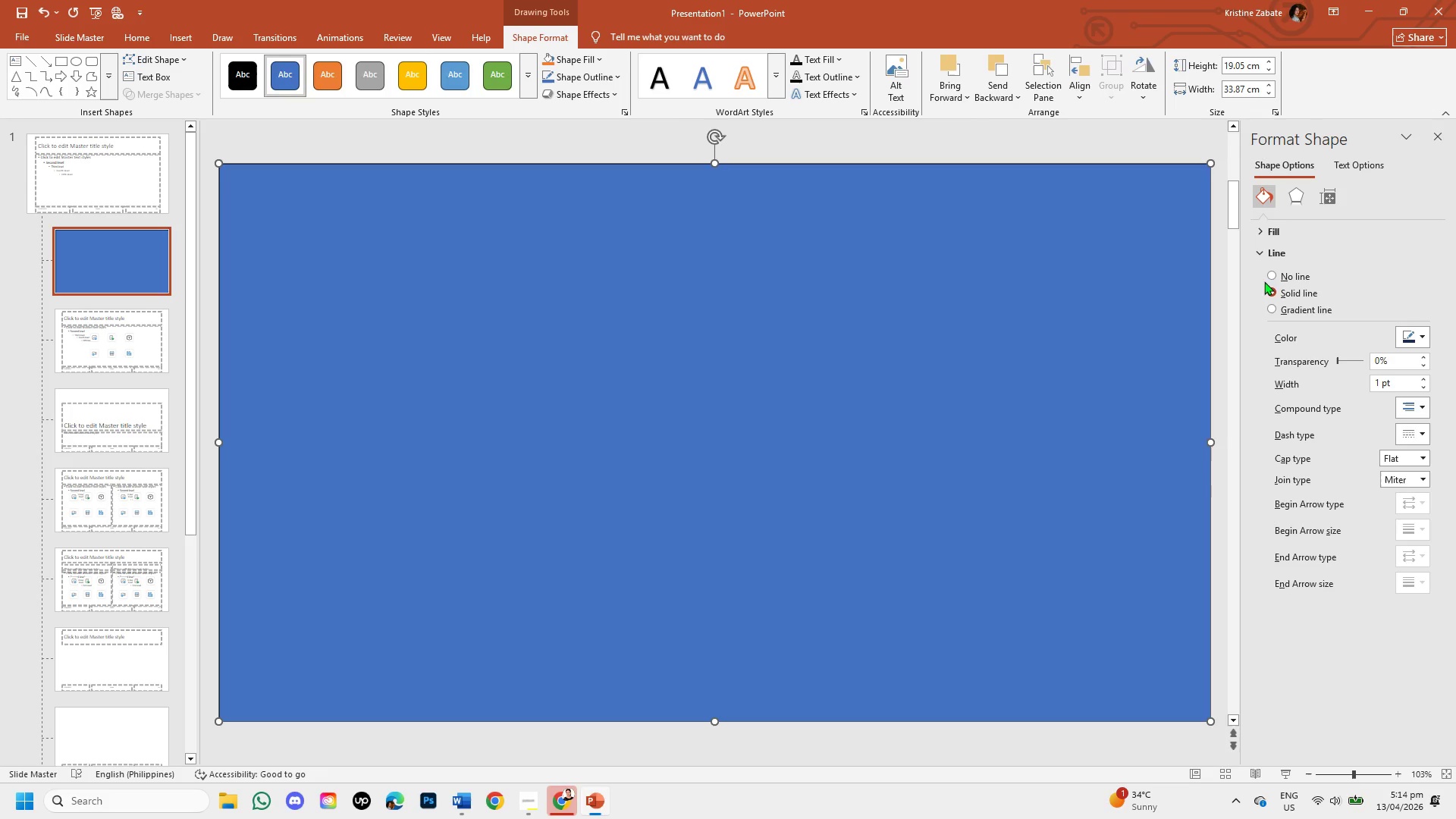 
left_click([1269, 275])
 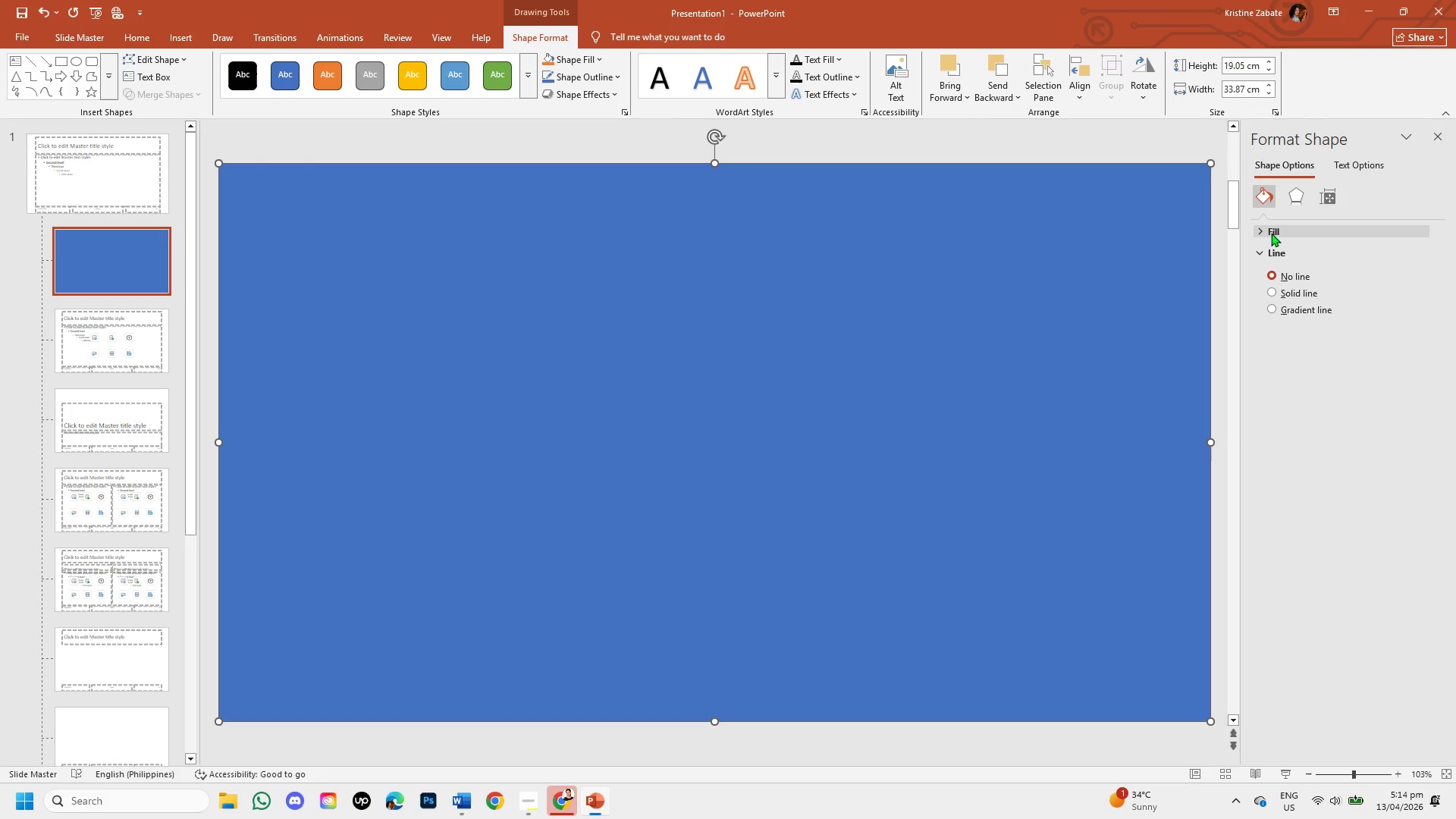 
left_click([1260, 229])
 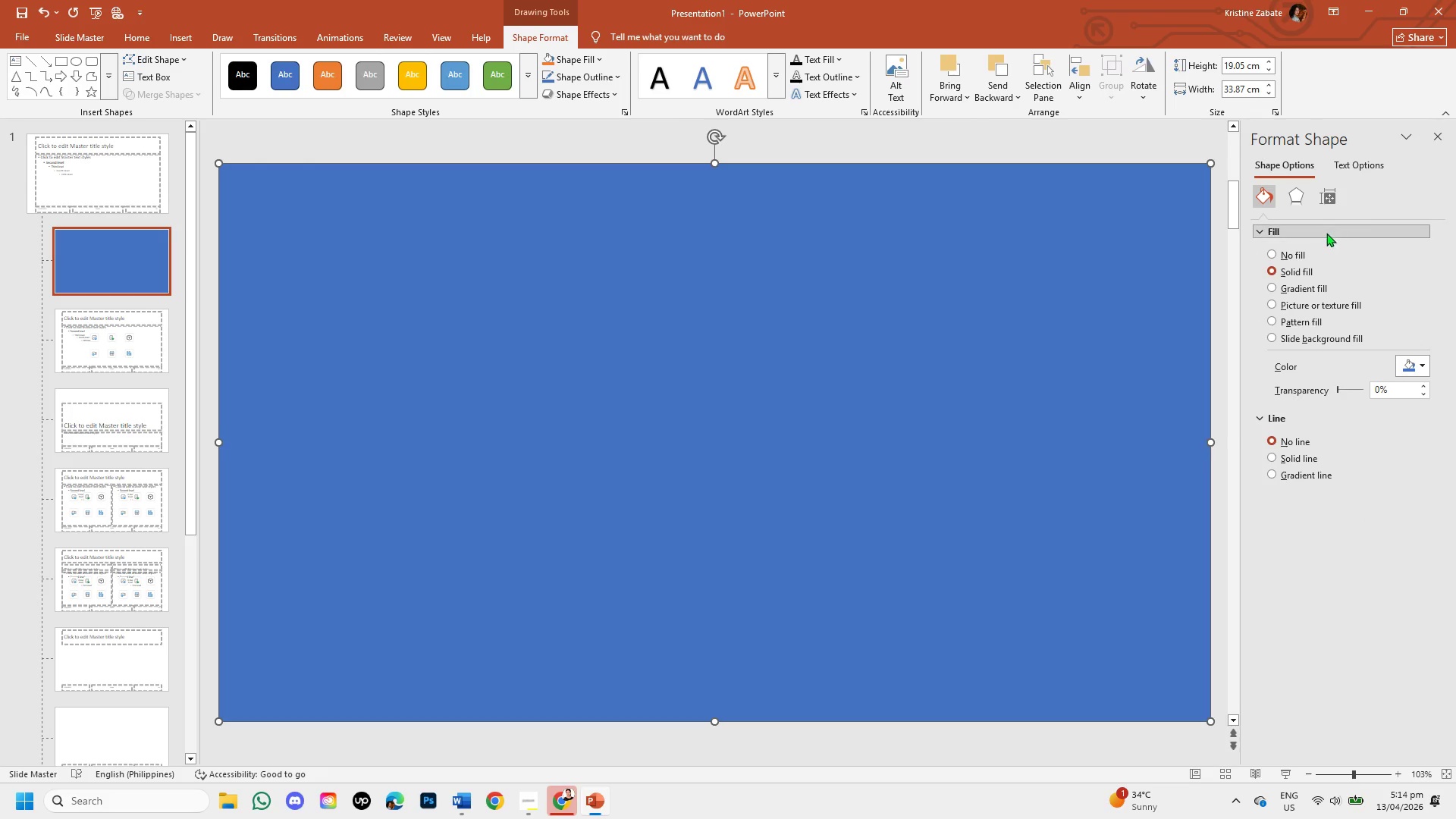 
left_click([1421, 367])
 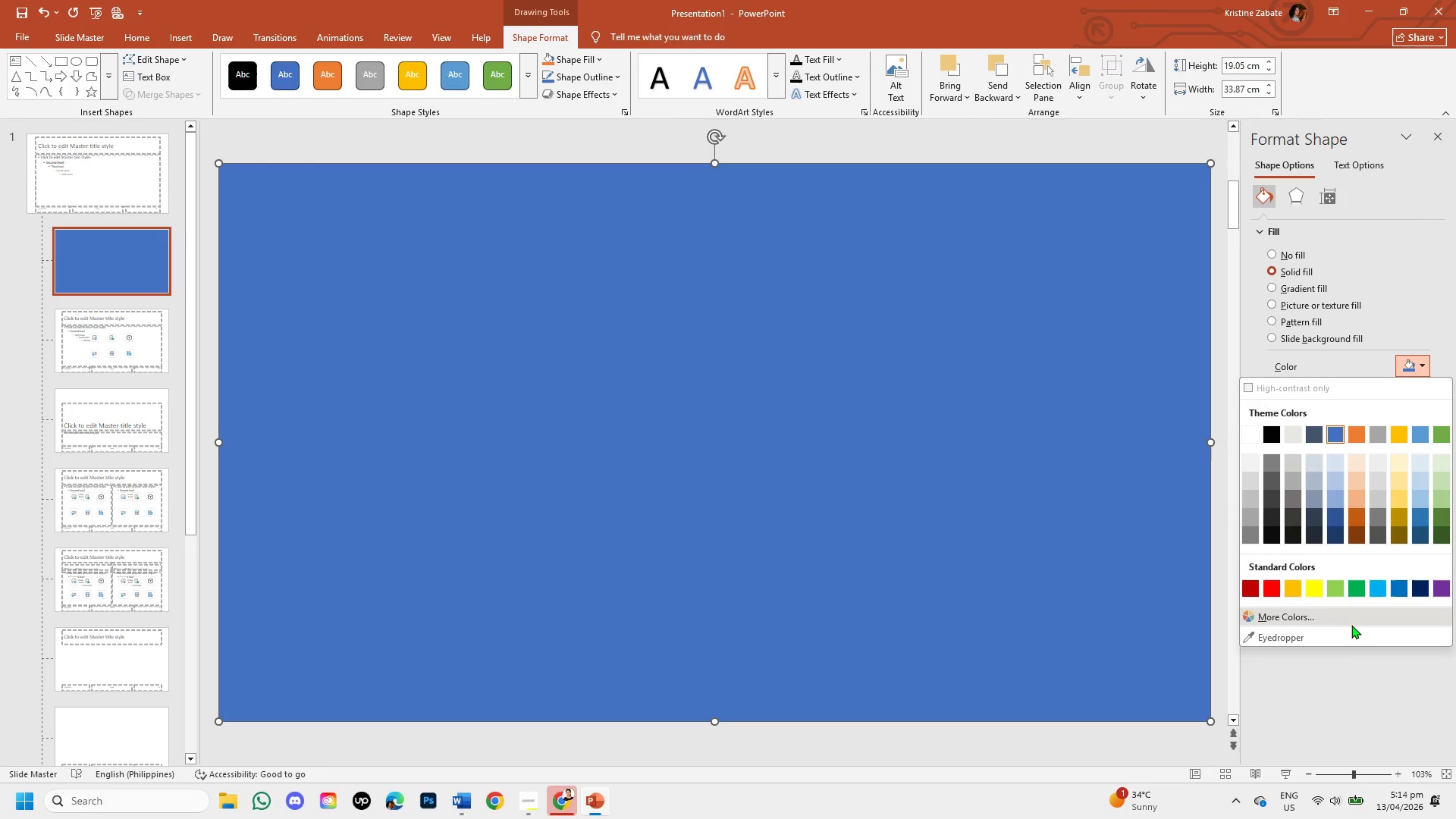 
left_click([1351, 617])
 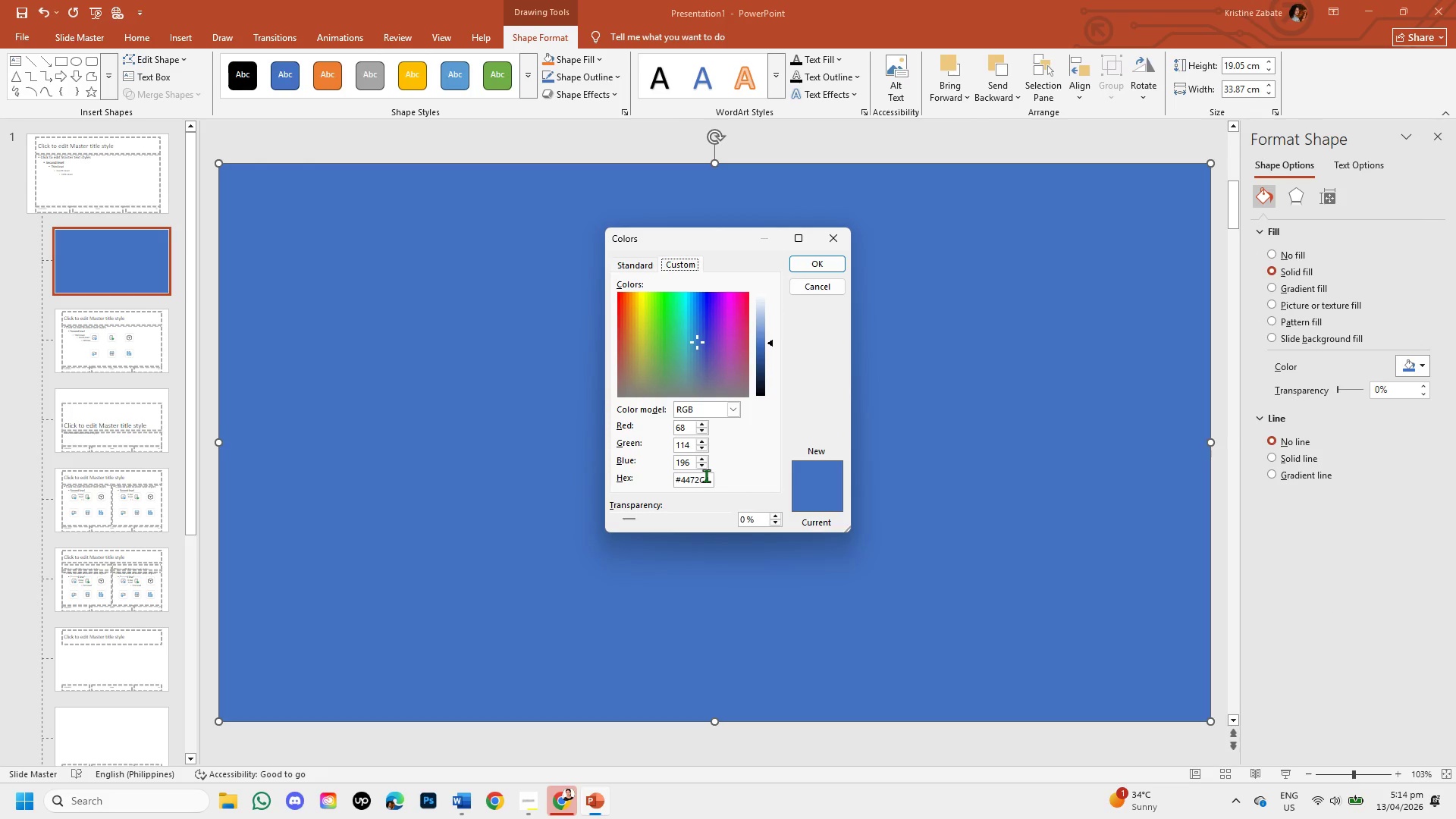 
left_click([712, 479])
 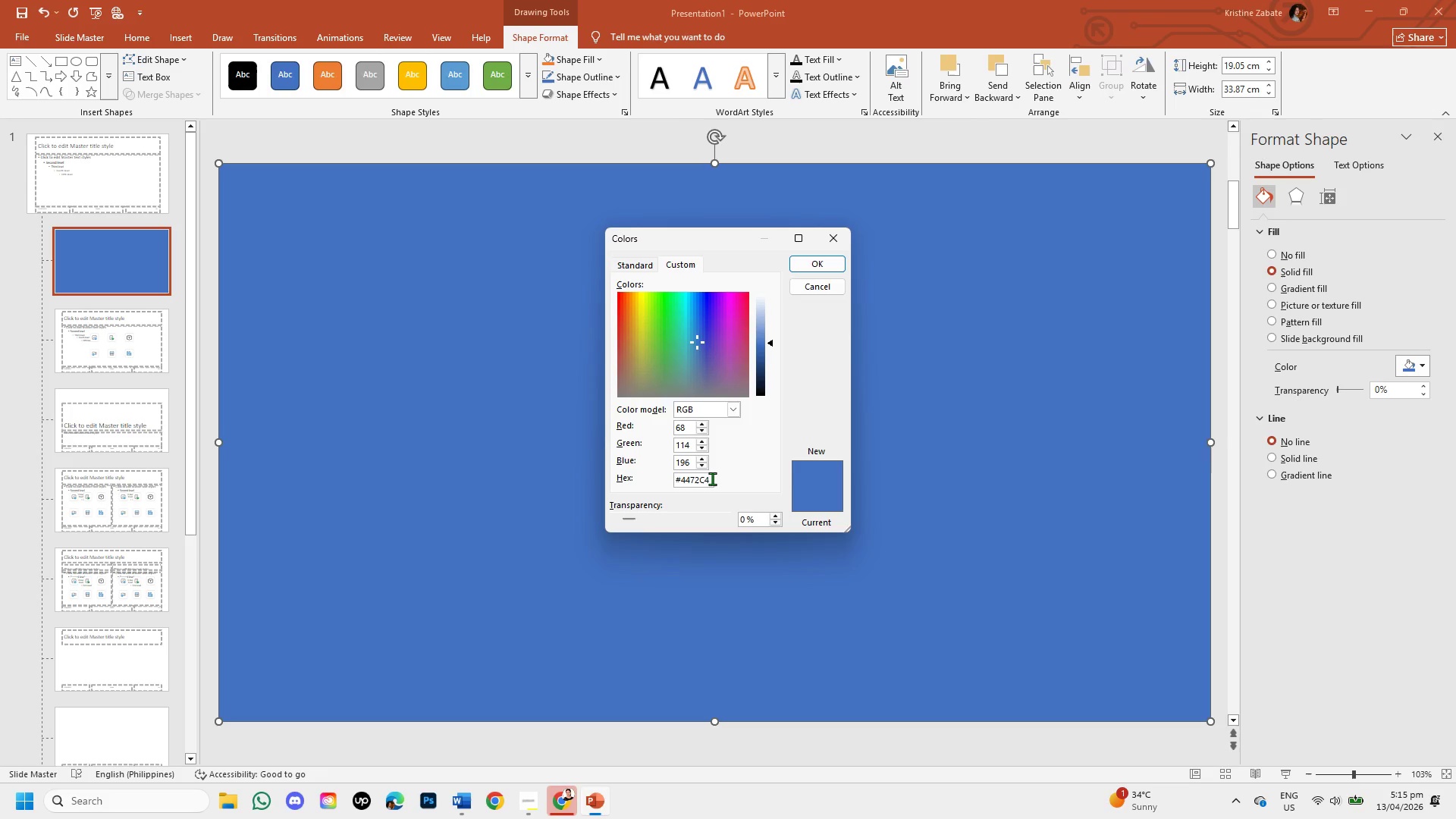 
key(Backspace)
 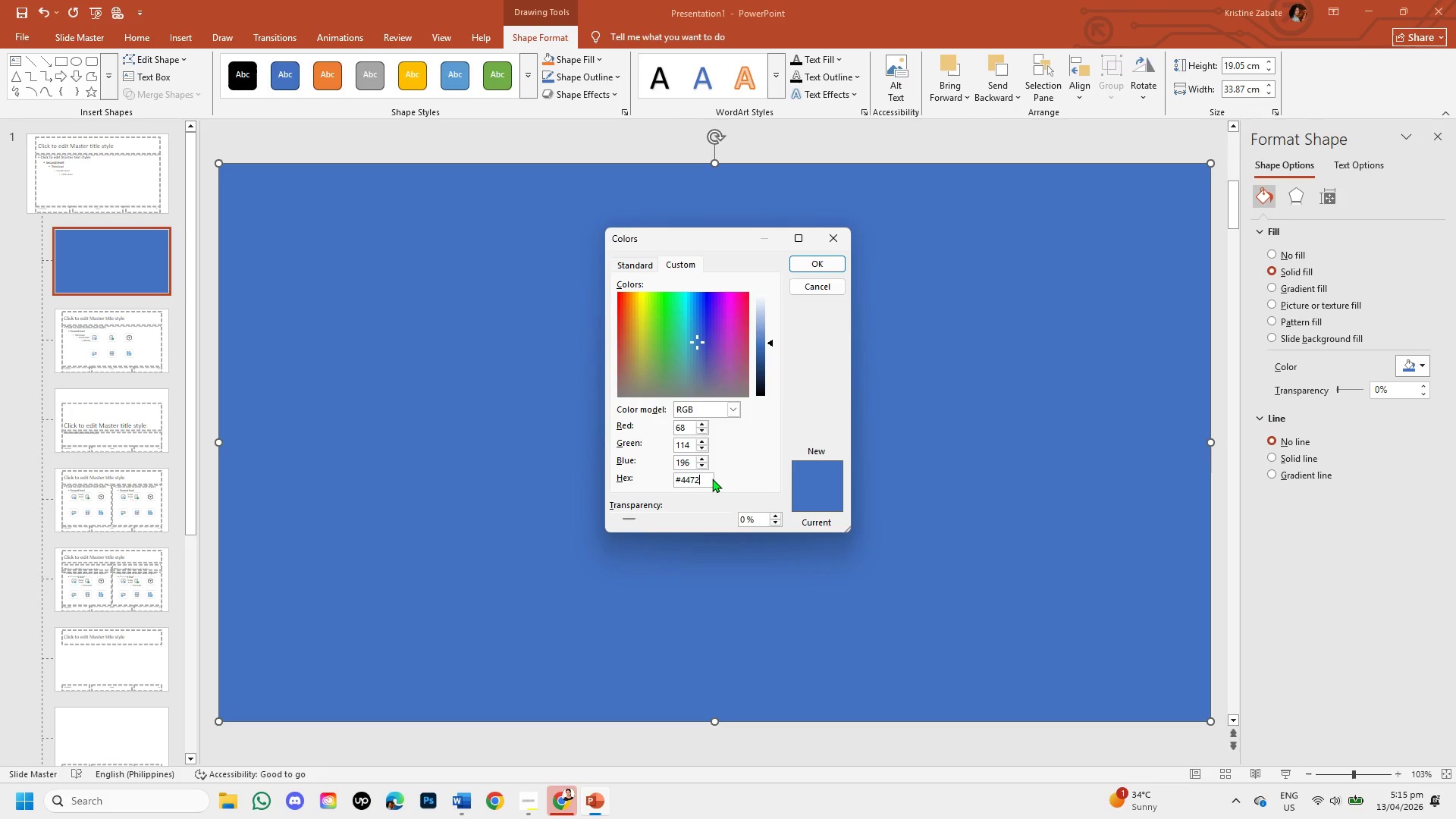 
key(Backspace)
 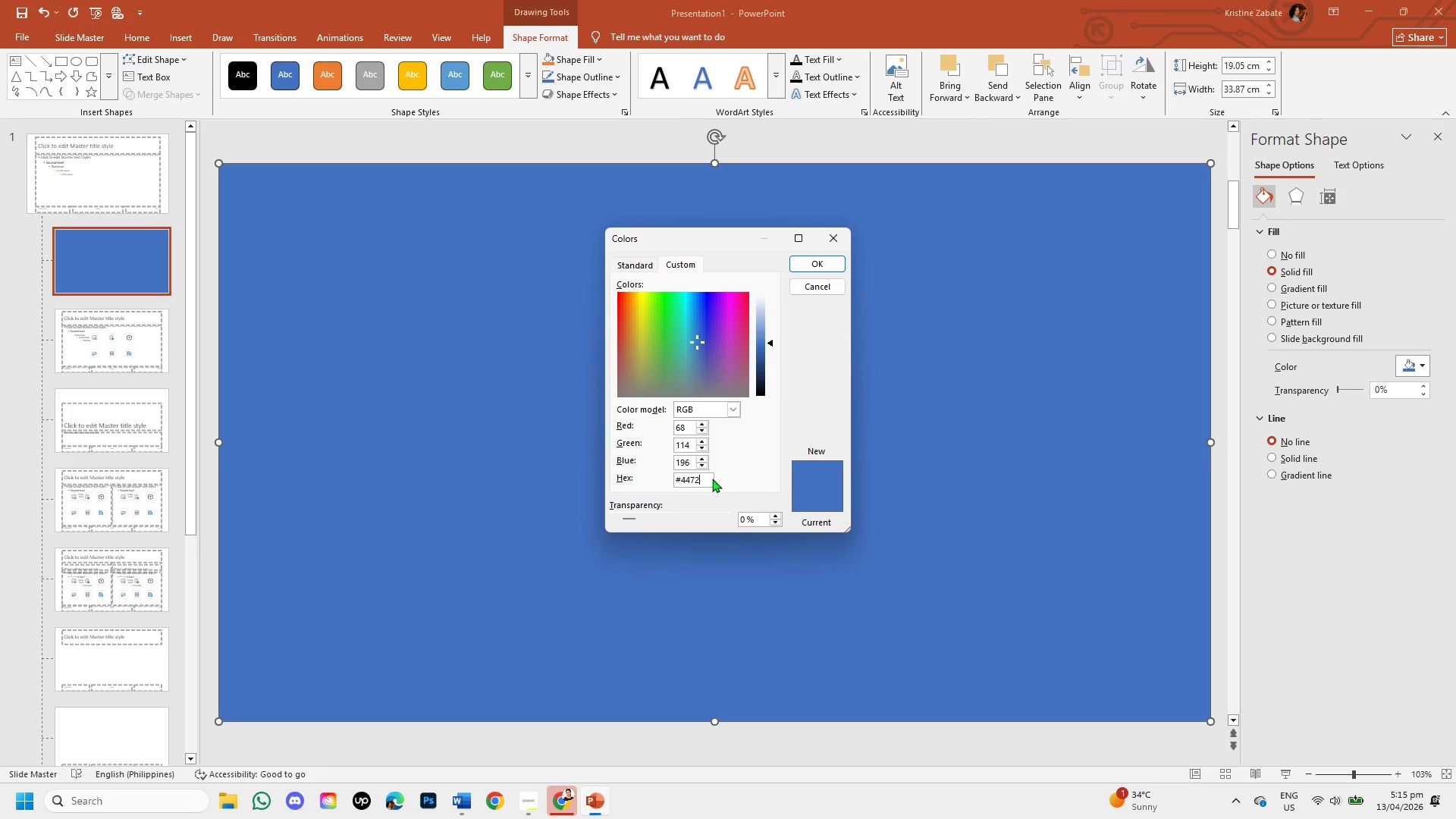 
key(Backspace)
 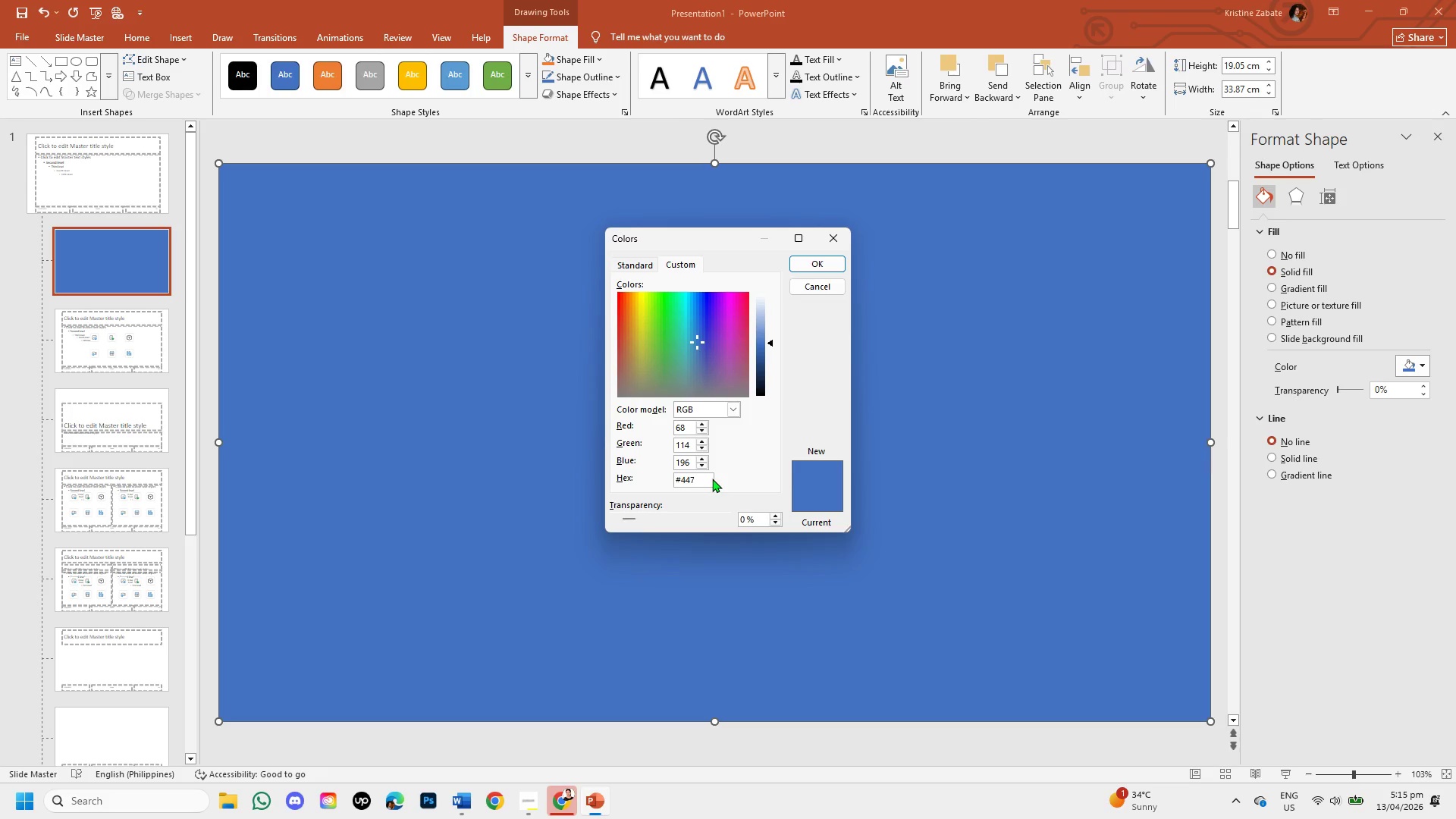 
key(Backspace)
 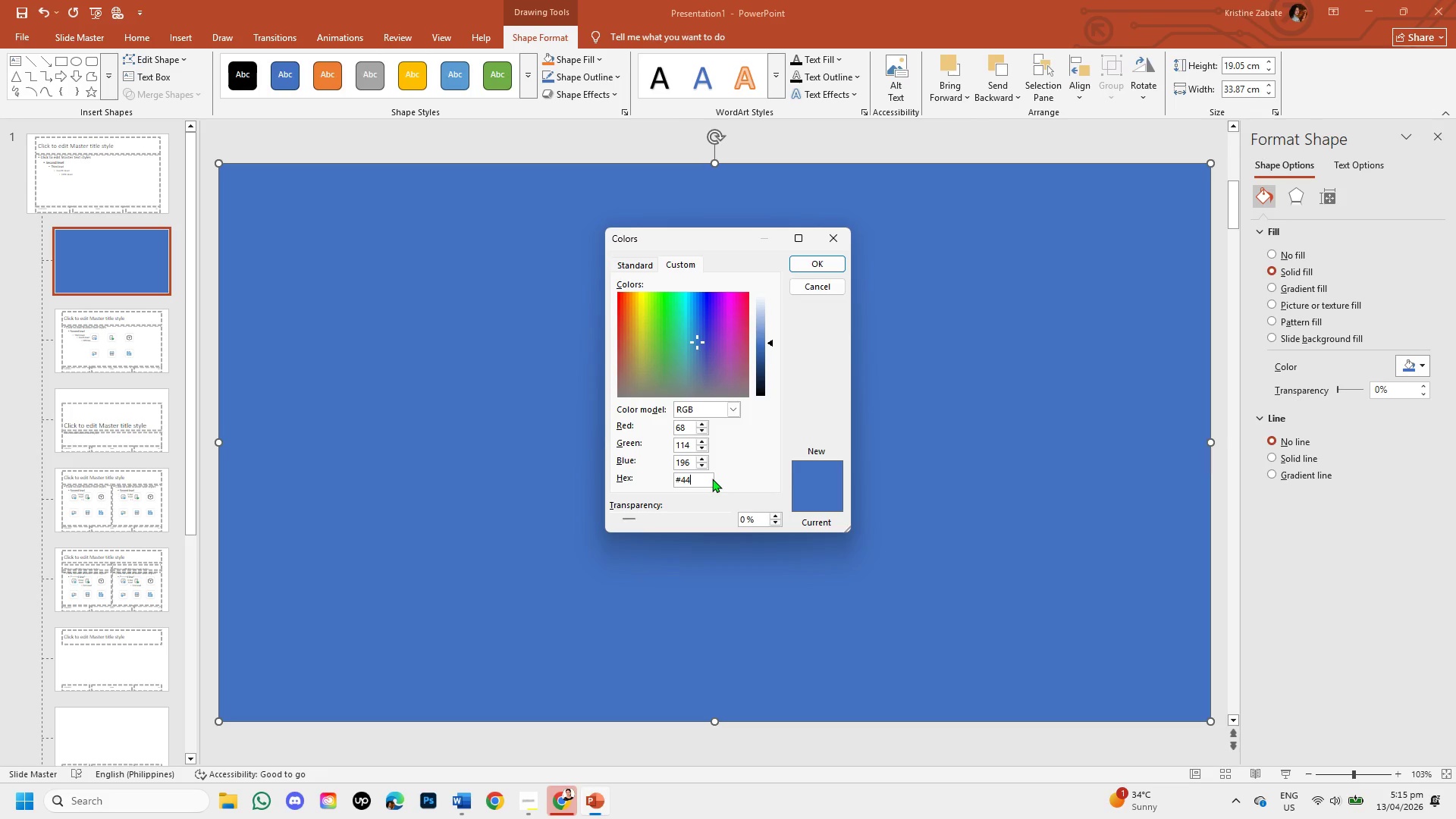 
key(Backspace)
 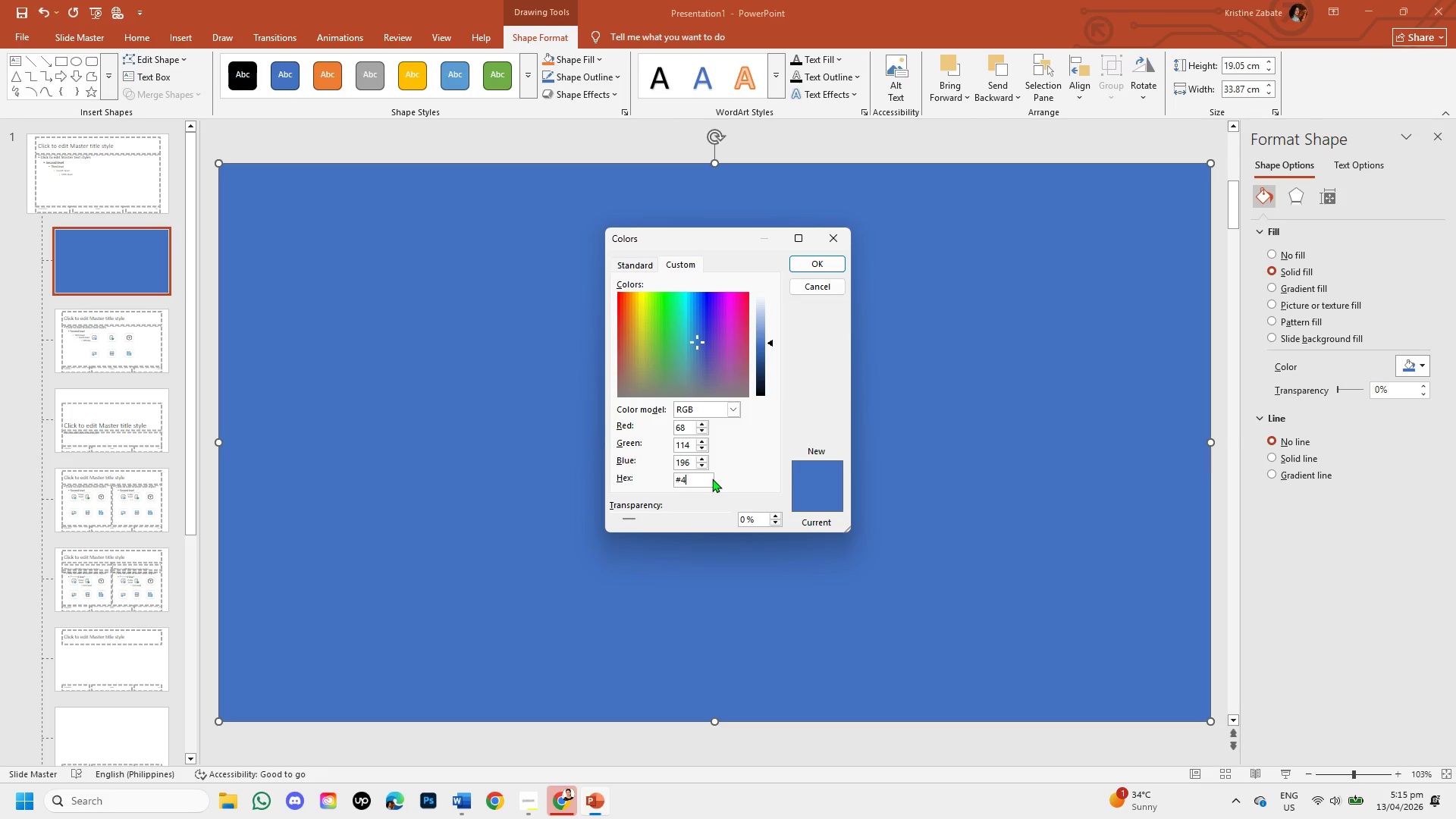 
key(Backspace)
 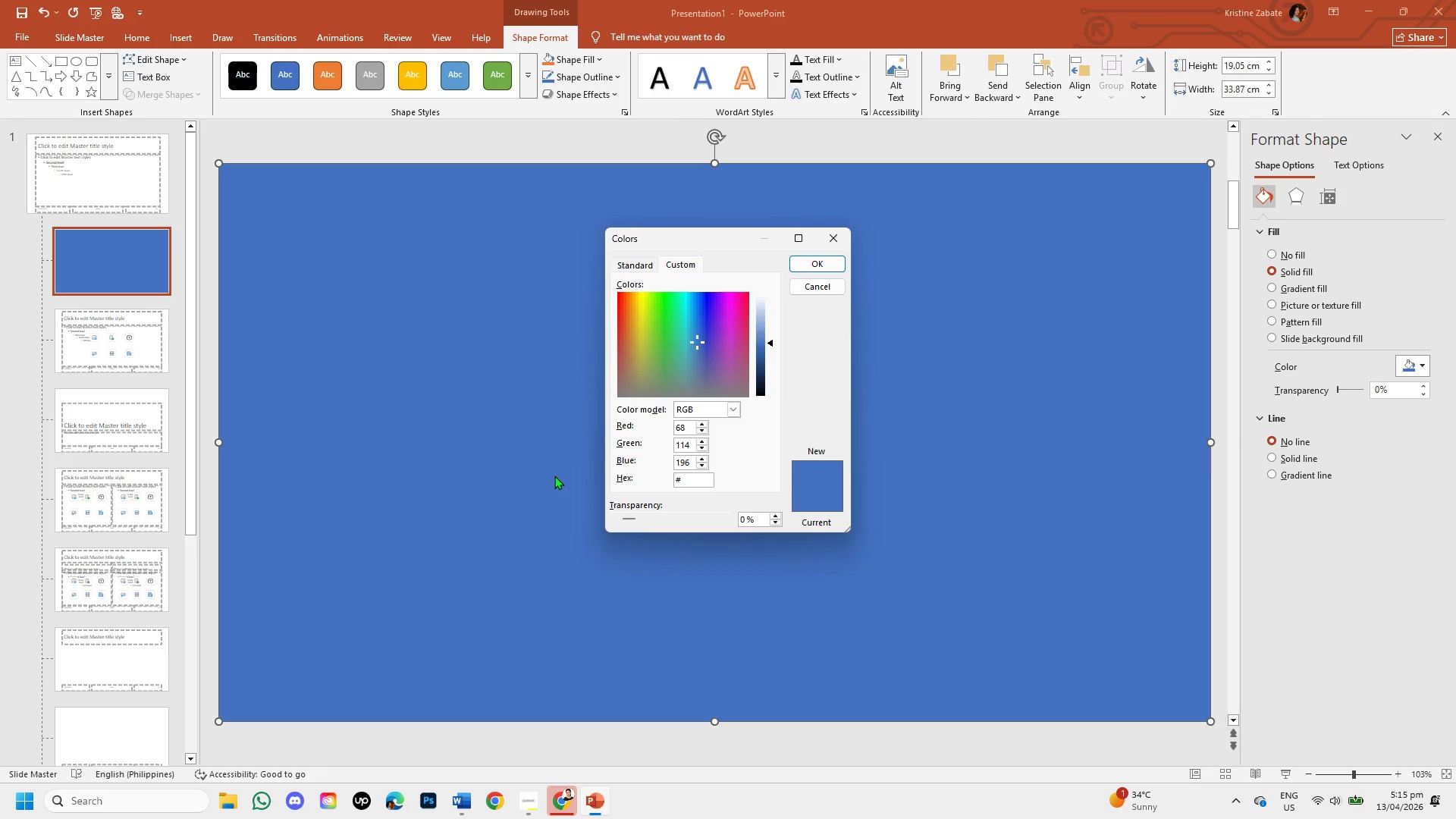 
wait(6.92)
 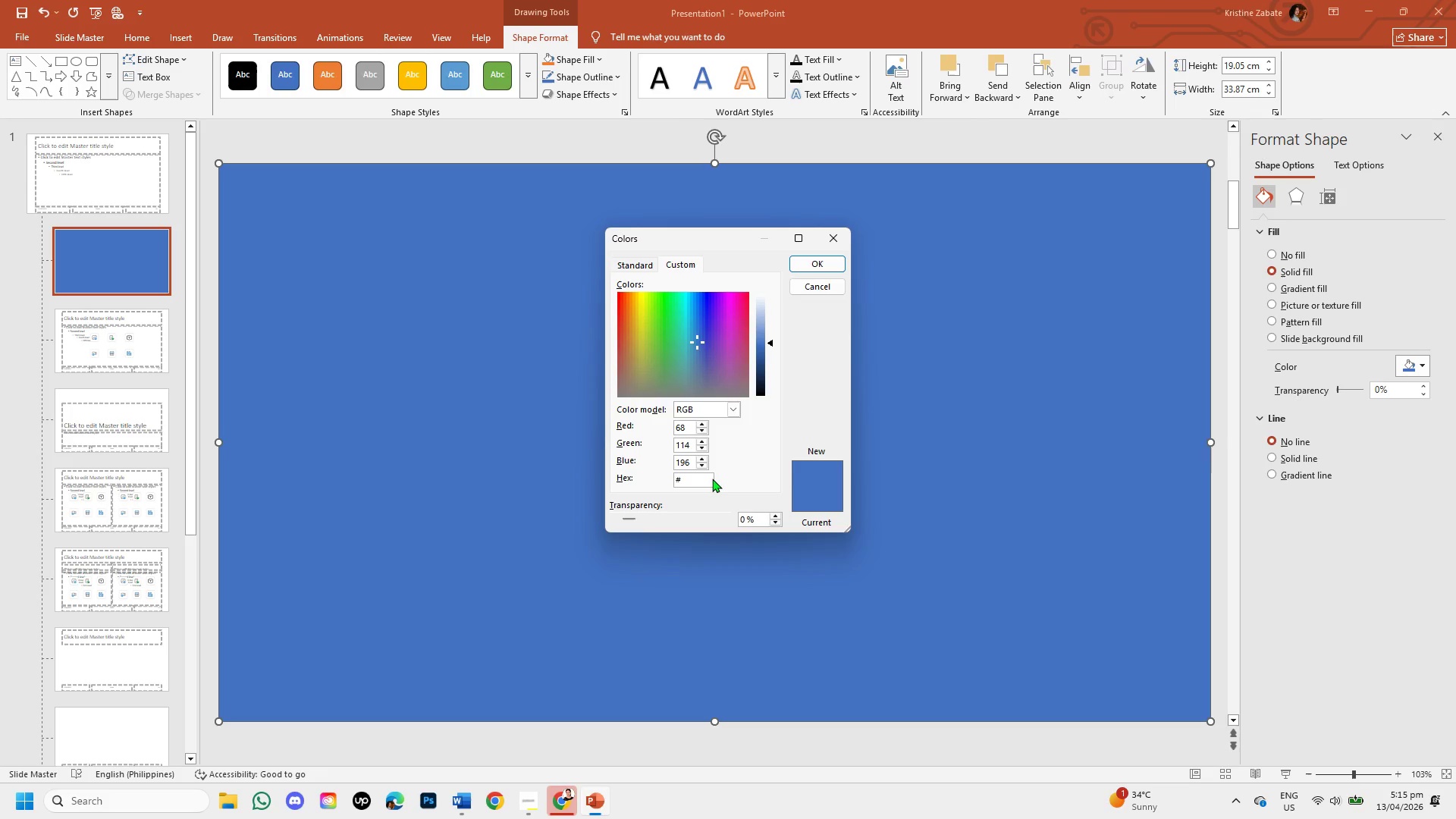 
key(F)
 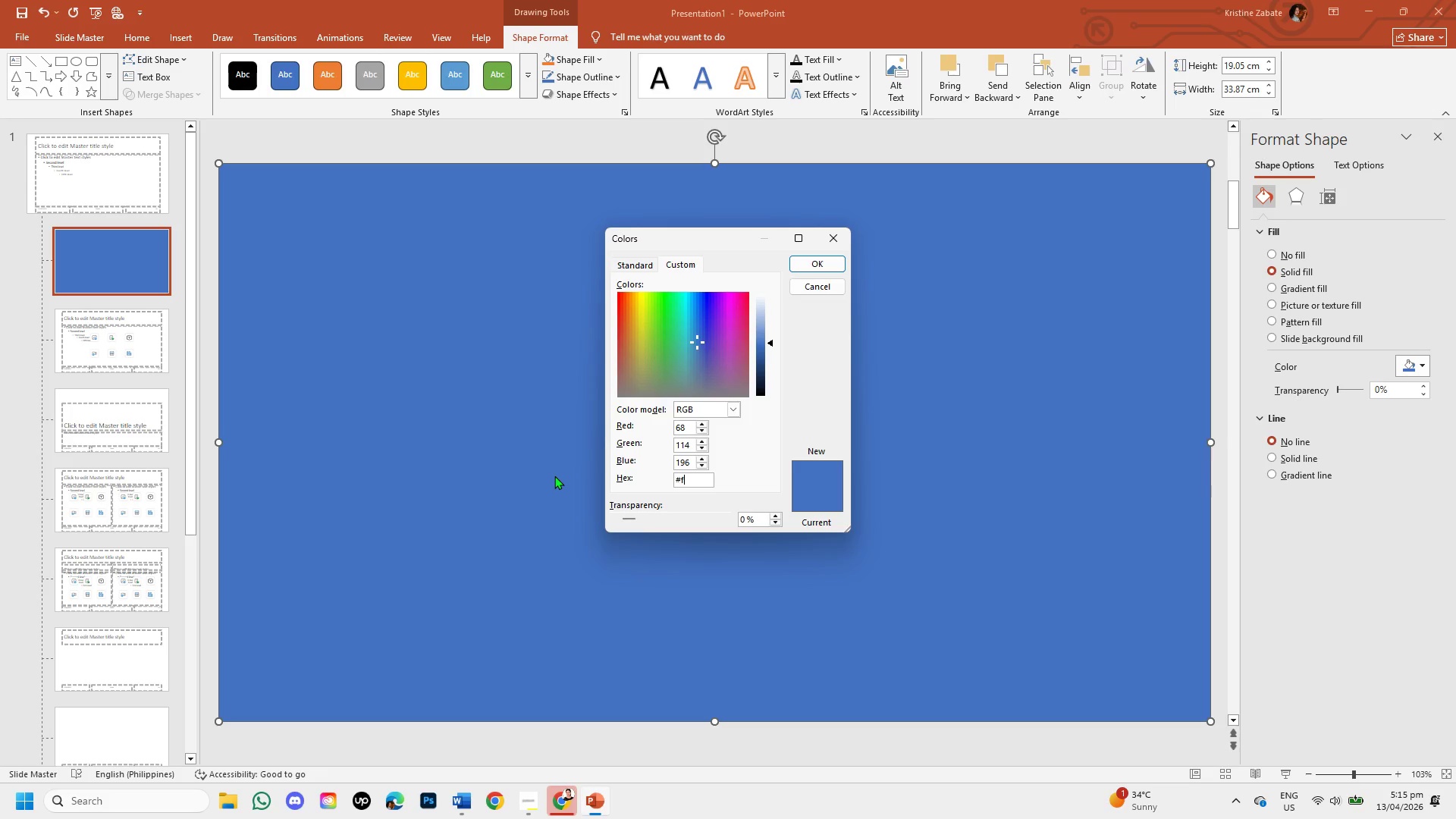 
type(5f3ef)
 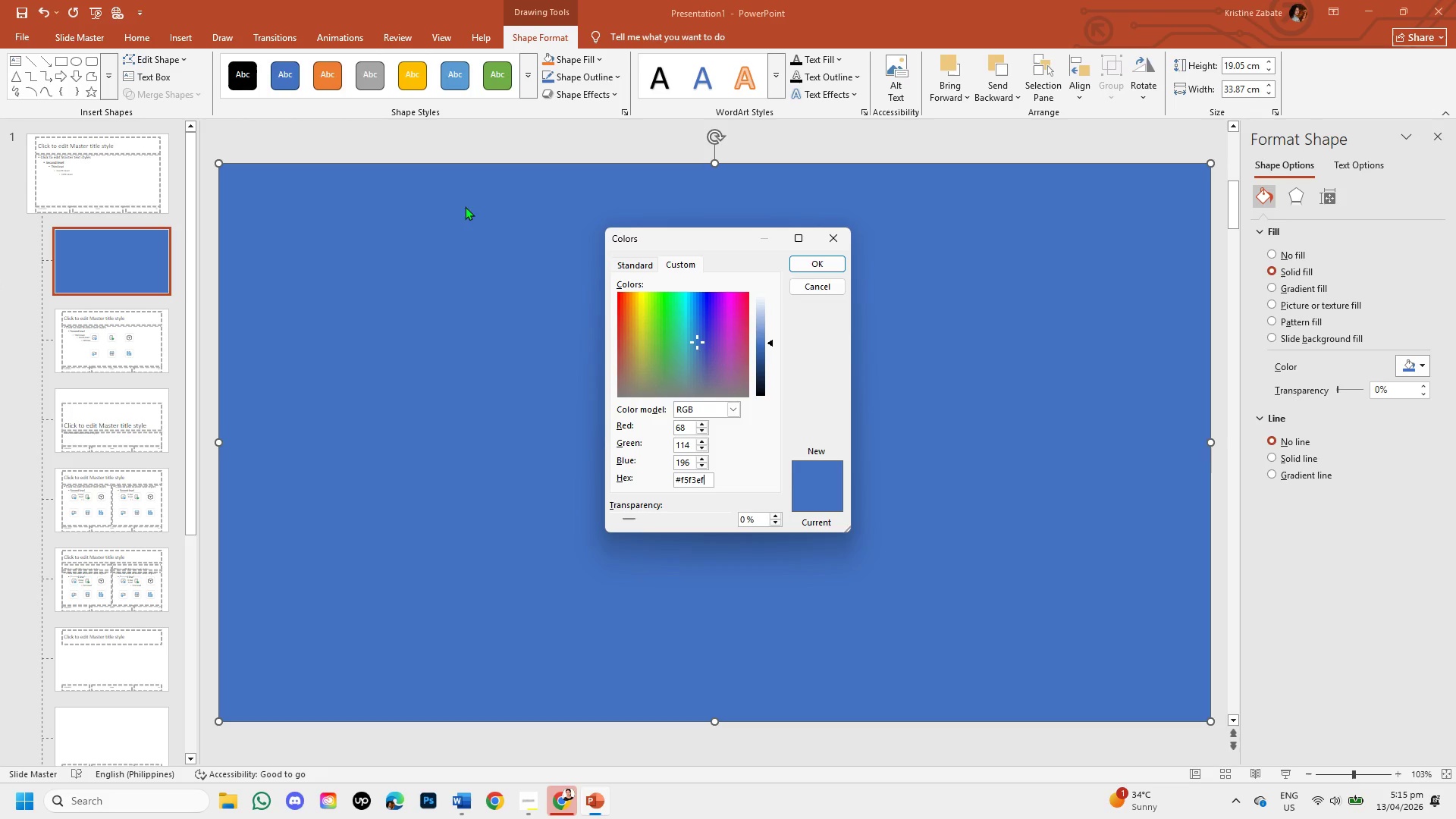 
left_click([801, 259])
 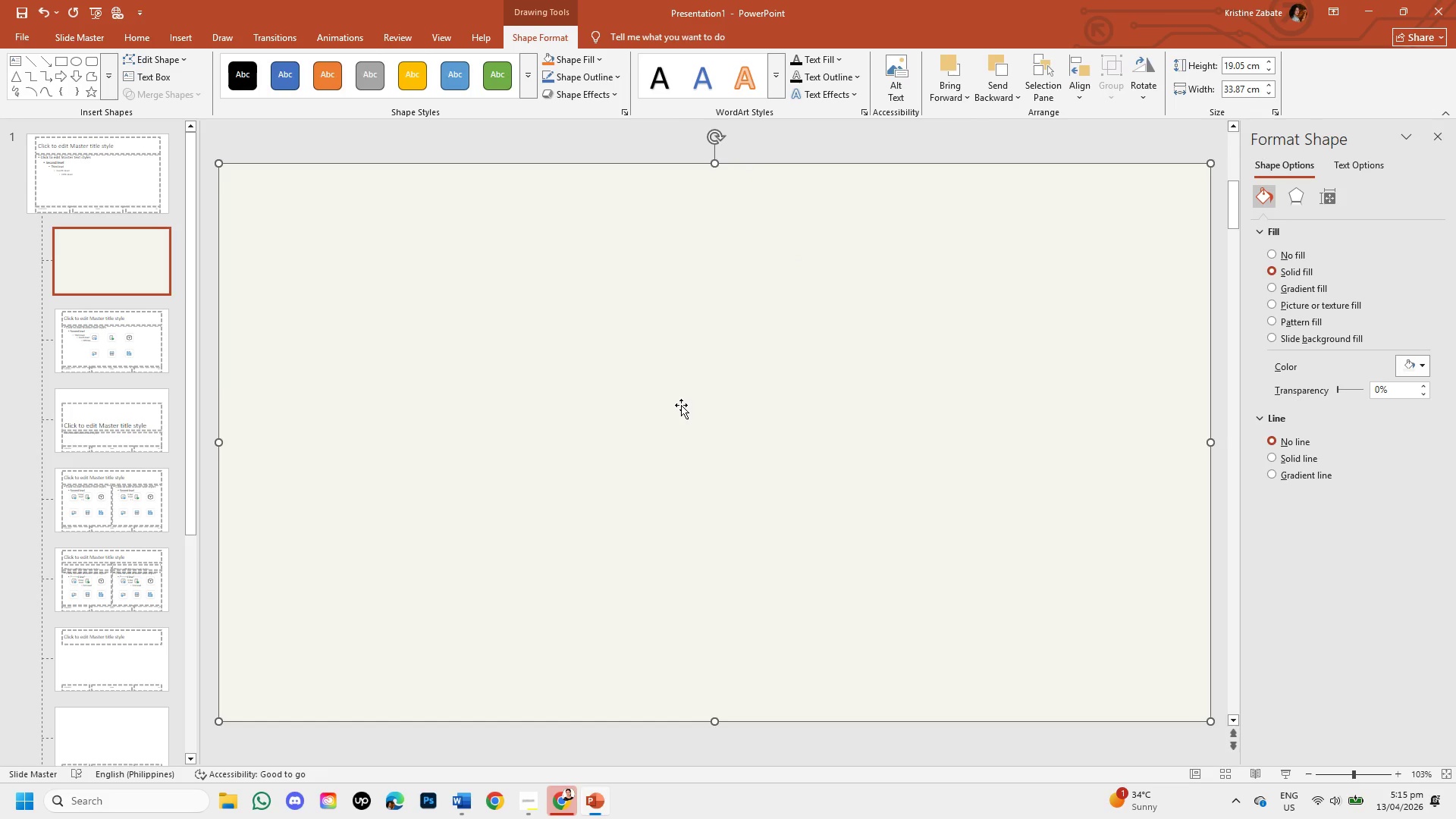 
left_click([873, 133])
 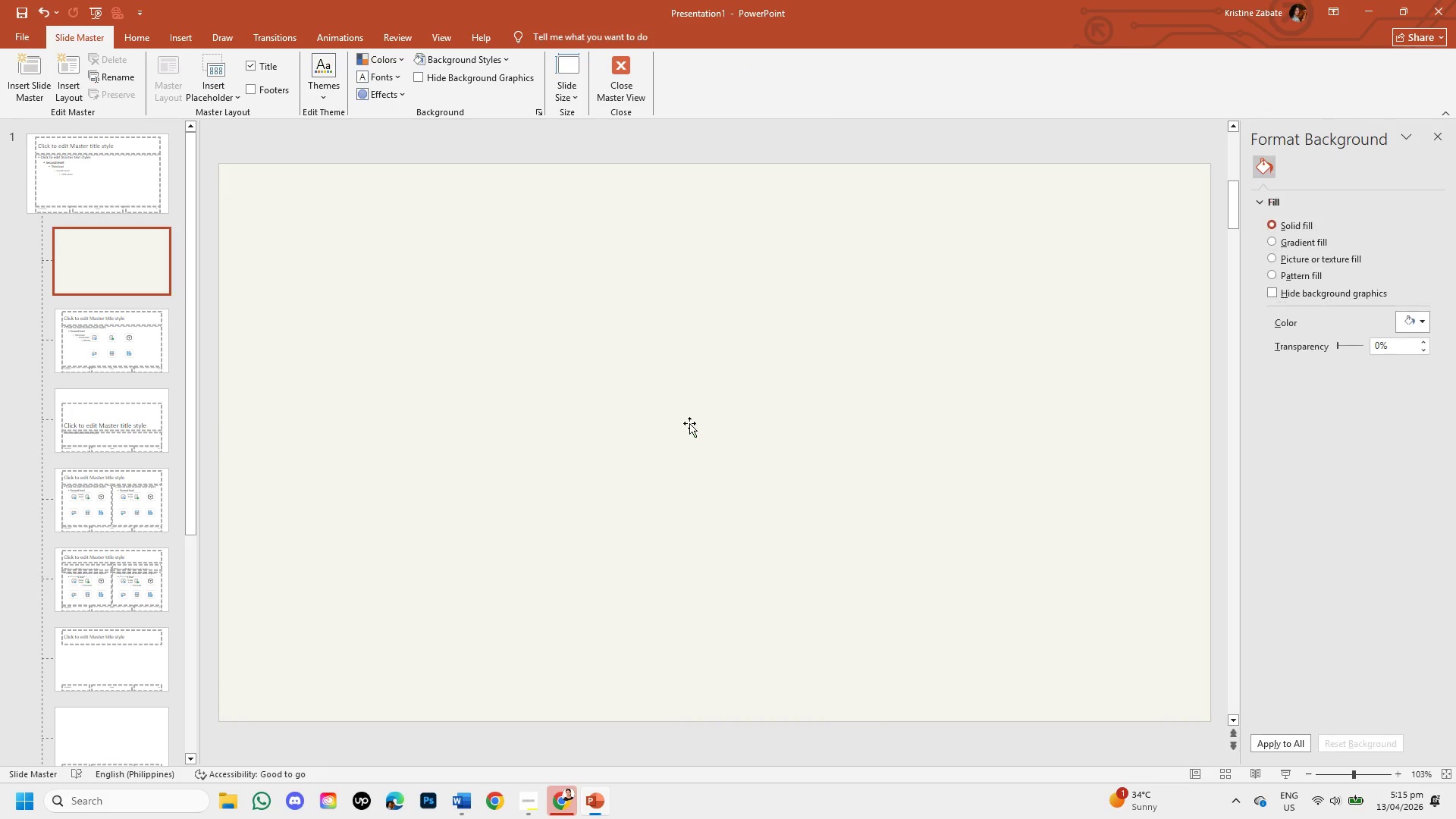 
left_click_drag(start_coordinate=[689, 359], to_coordinate=[722, 184])
 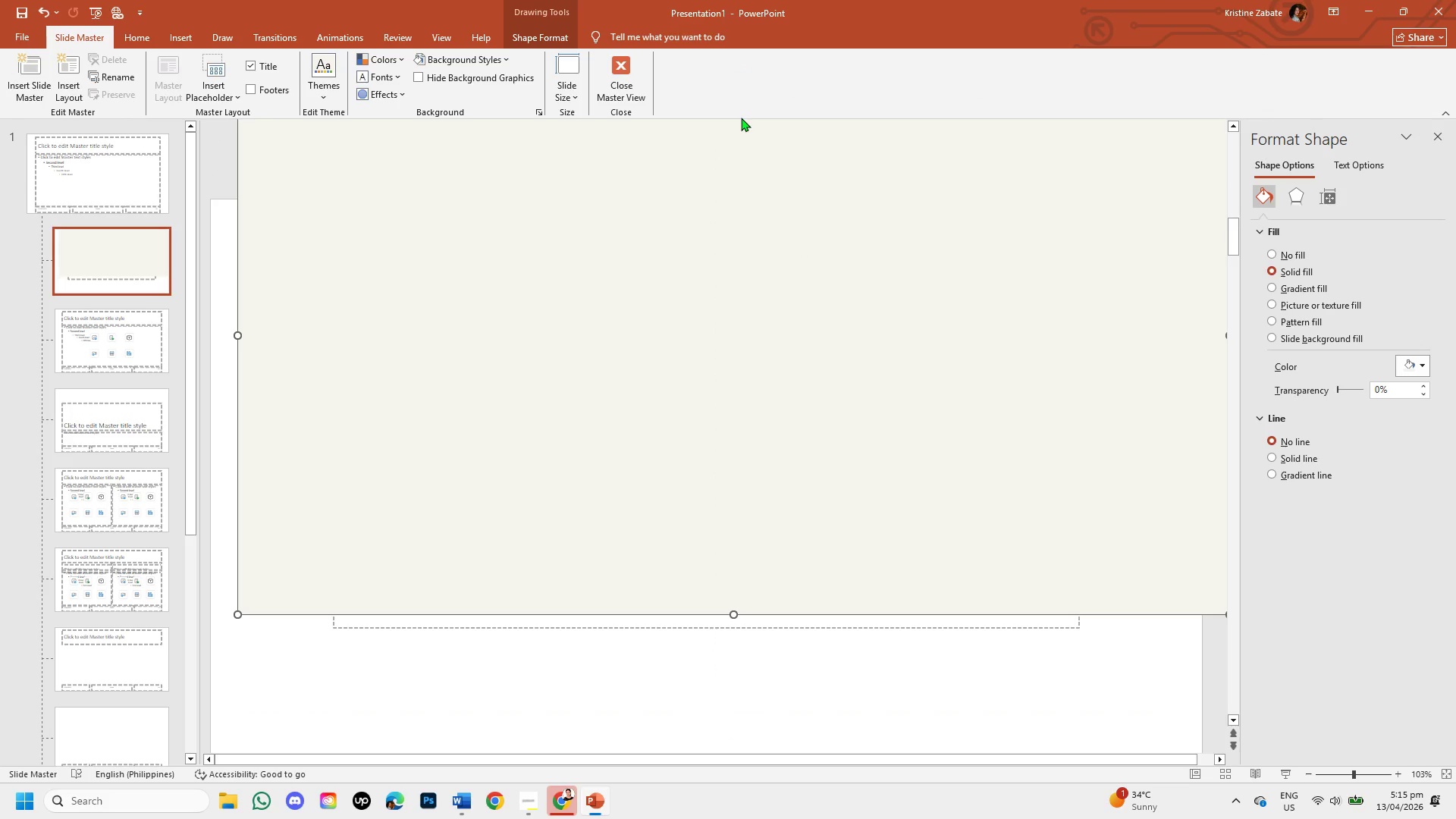 
key(Control+Z)
 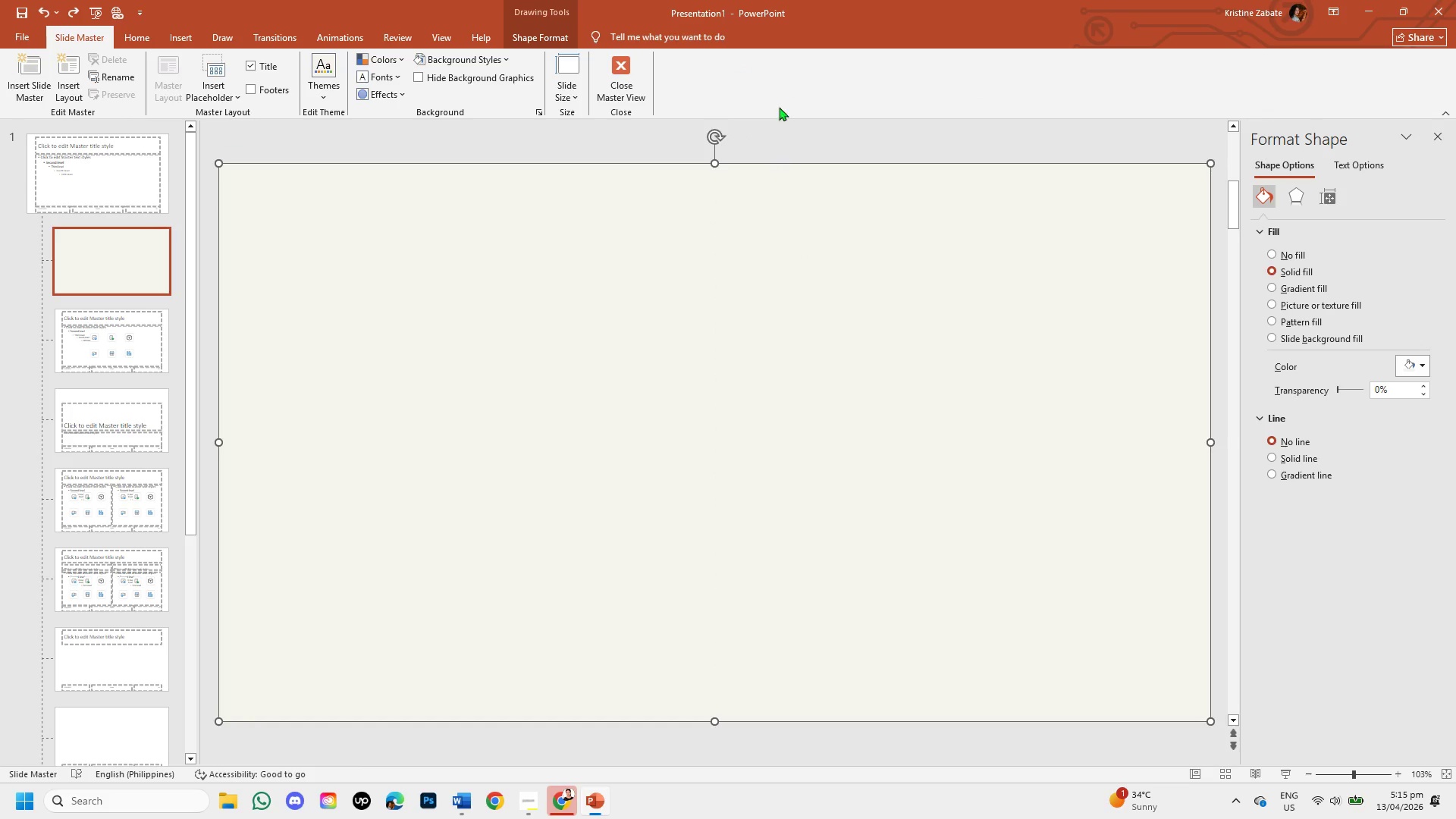 
left_click([827, 147])
 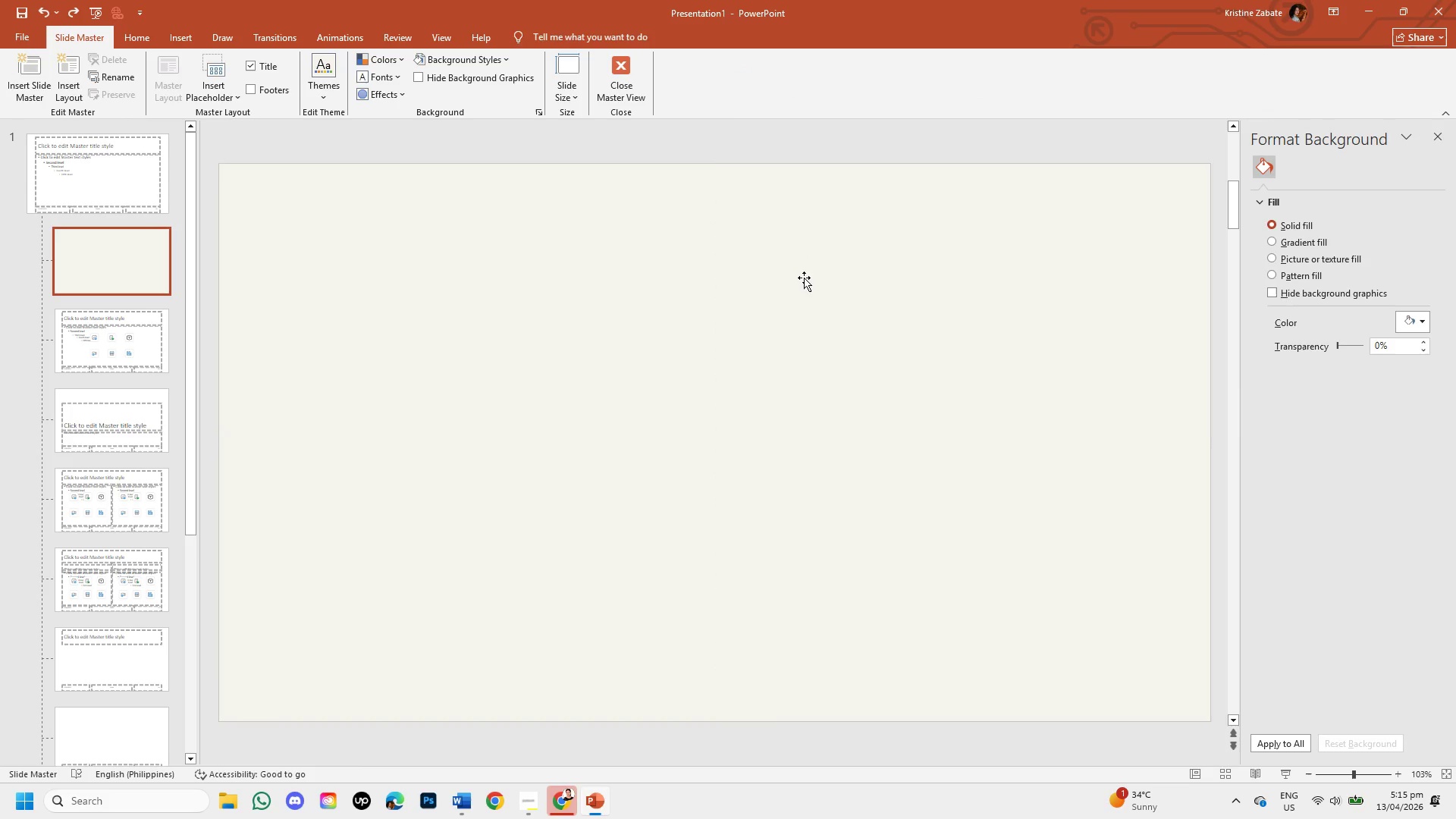 
left_click([804, 278])
 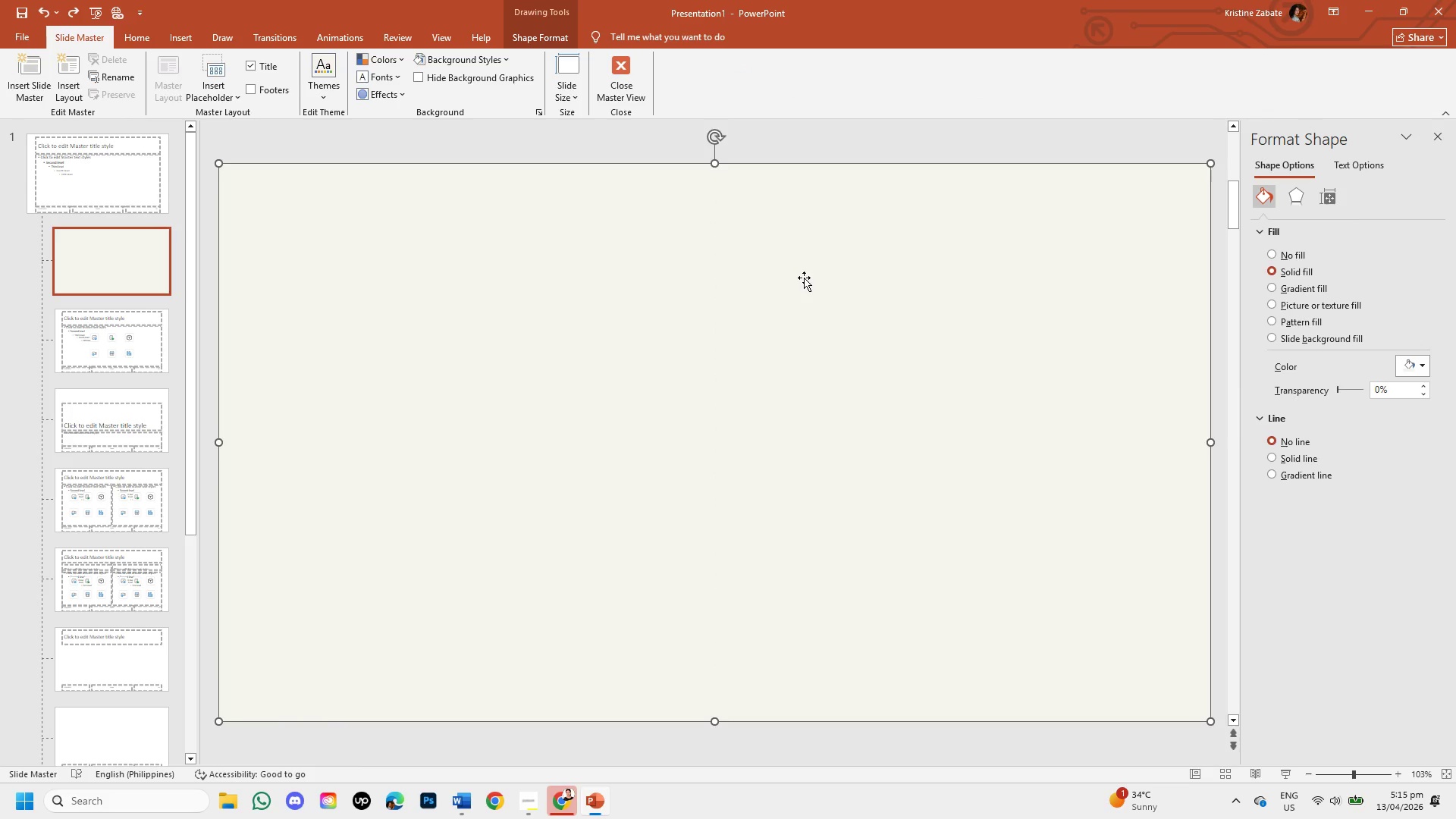 
right_click([804, 278])
 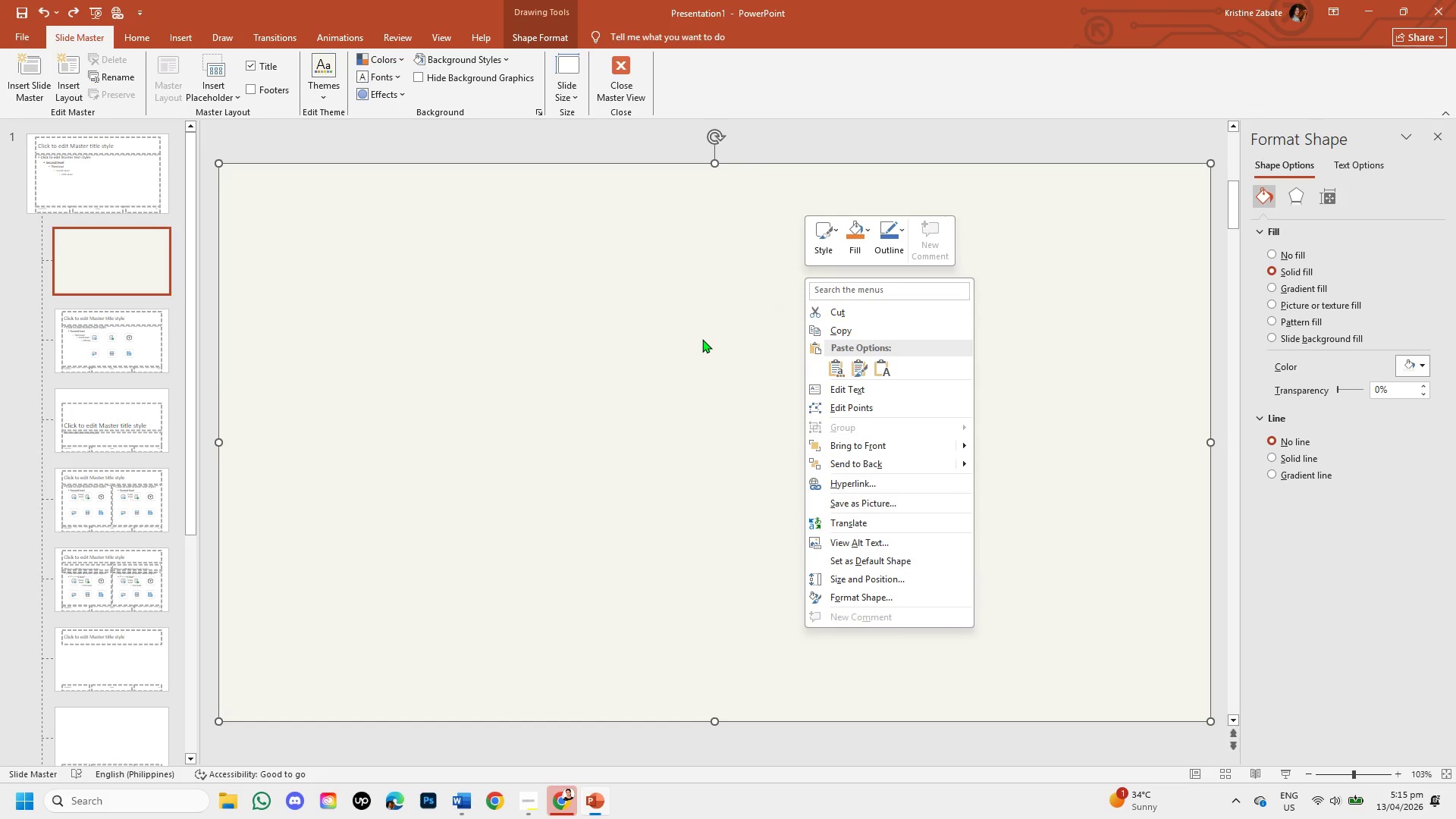 
wait(8.94)
 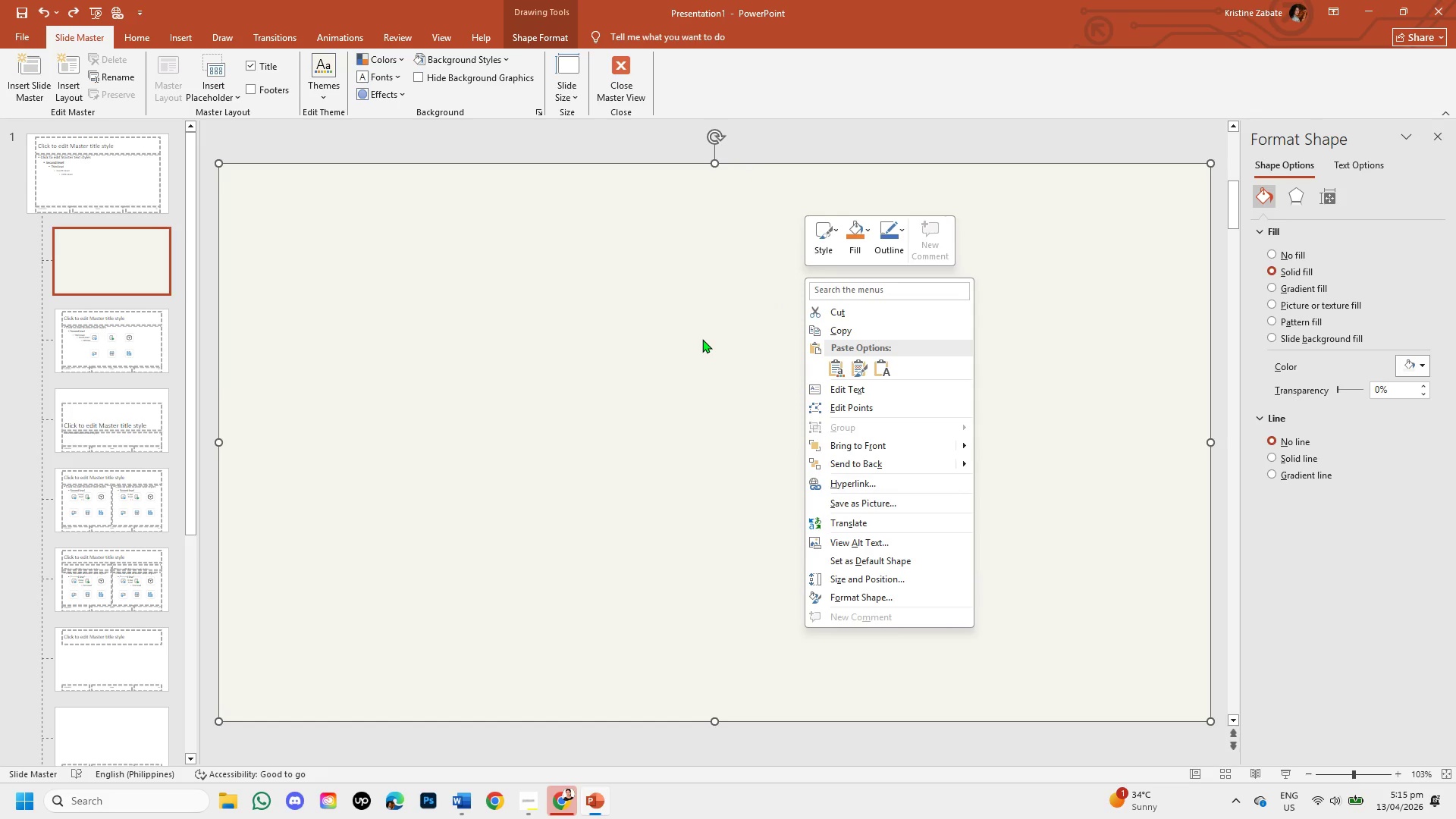 
left_click([702, 339])
 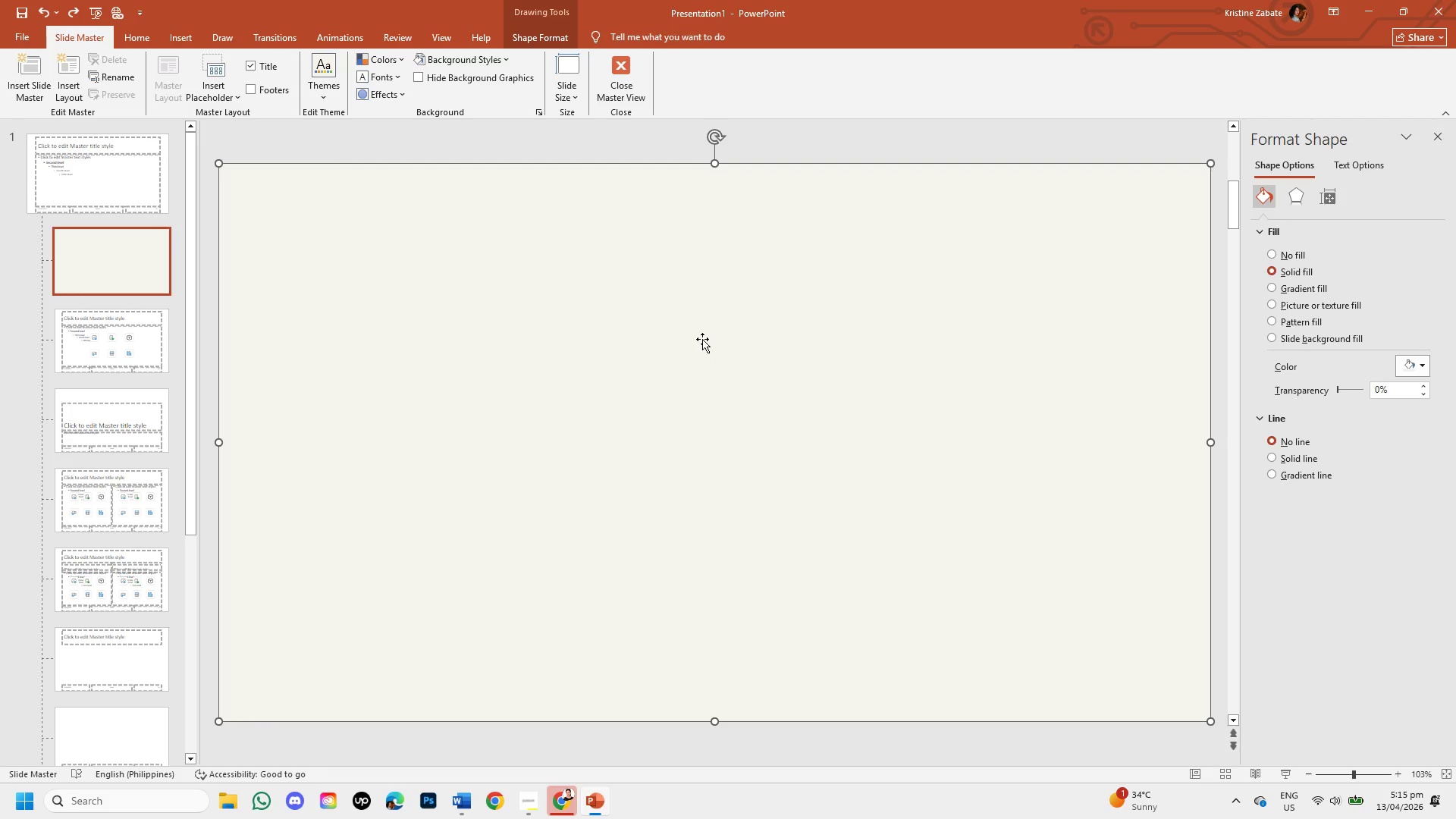 
left_click([745, 282])
 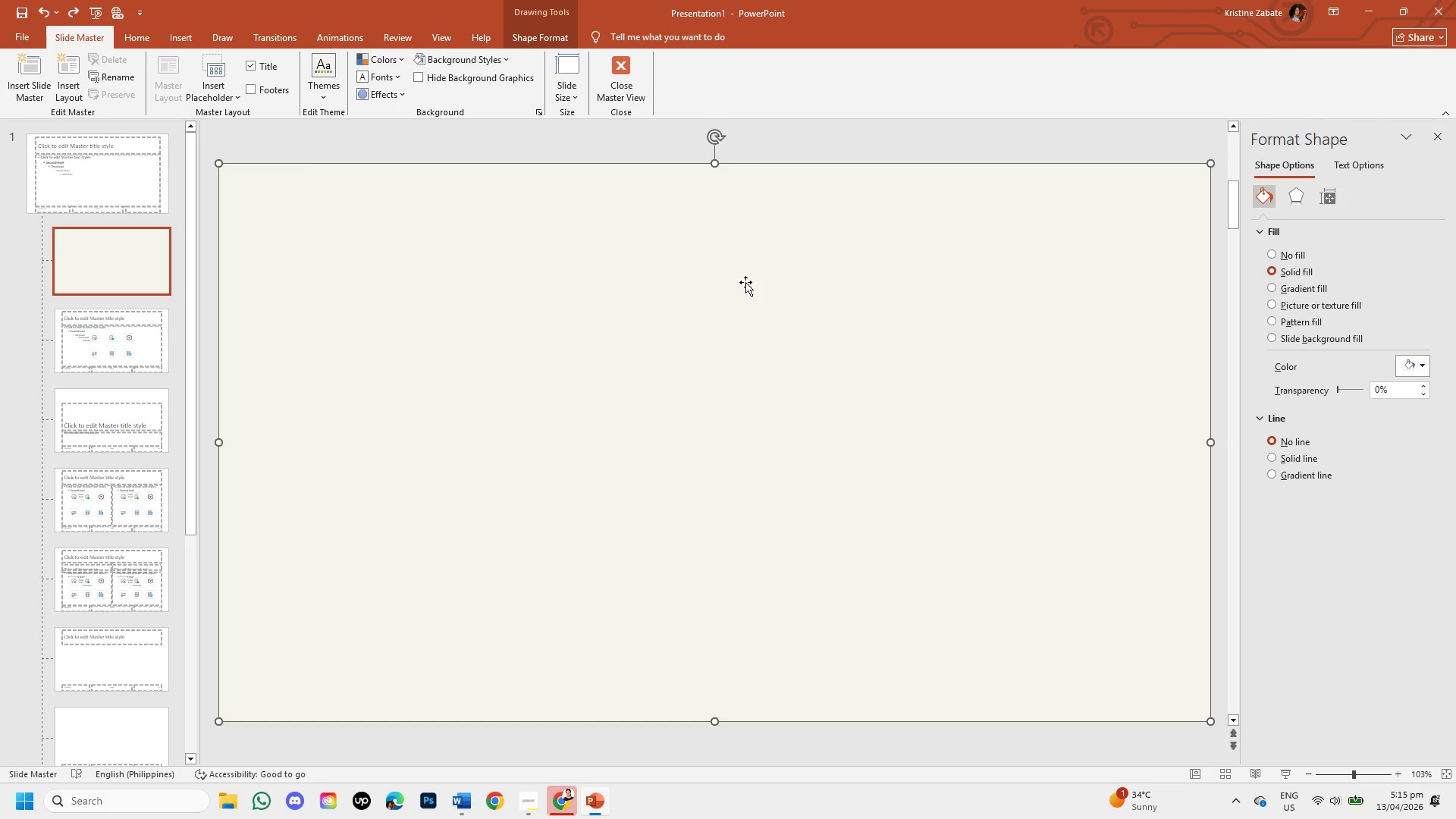 
right_click([745, 282])
 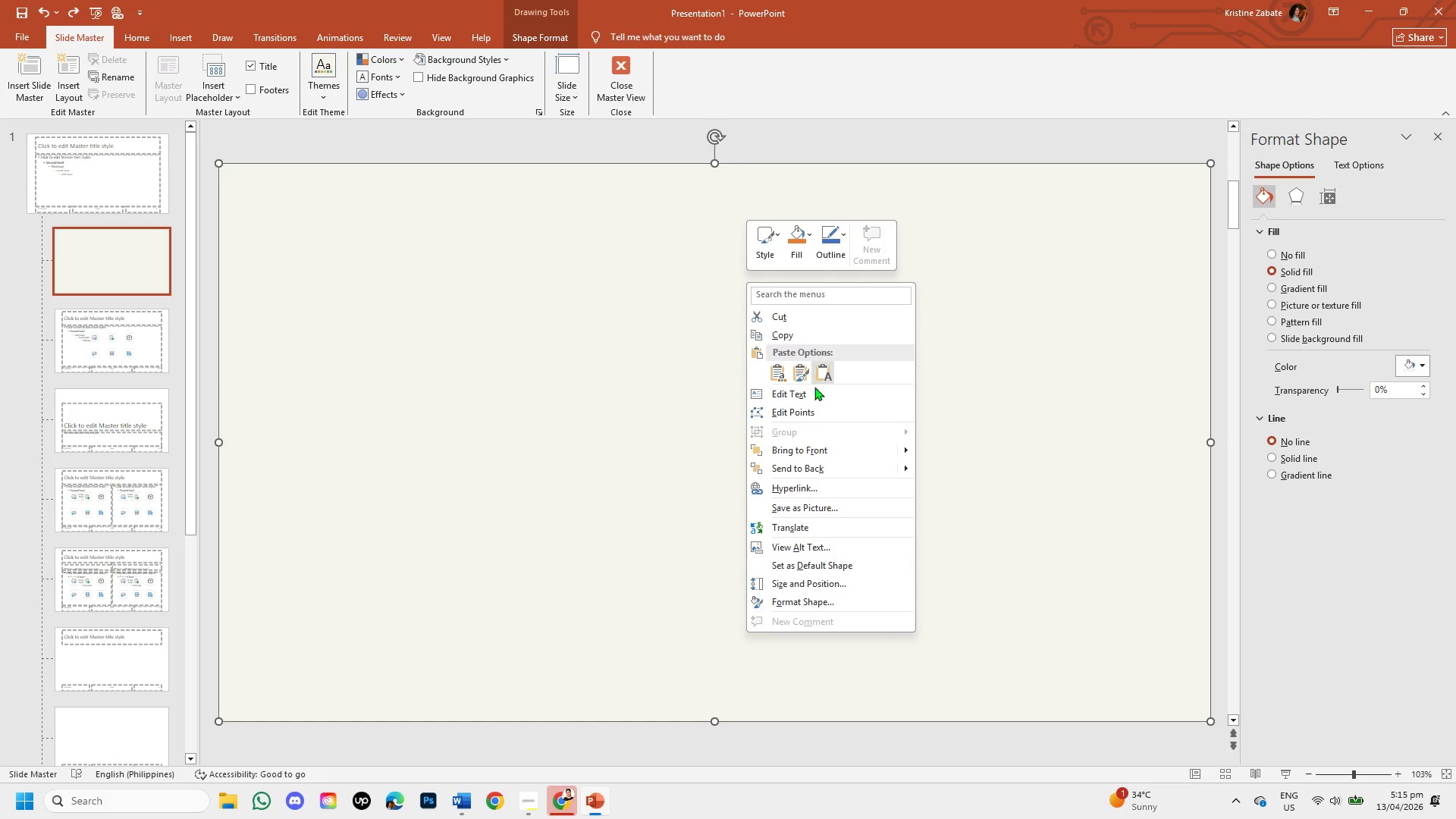 
left_click([819, 465])
 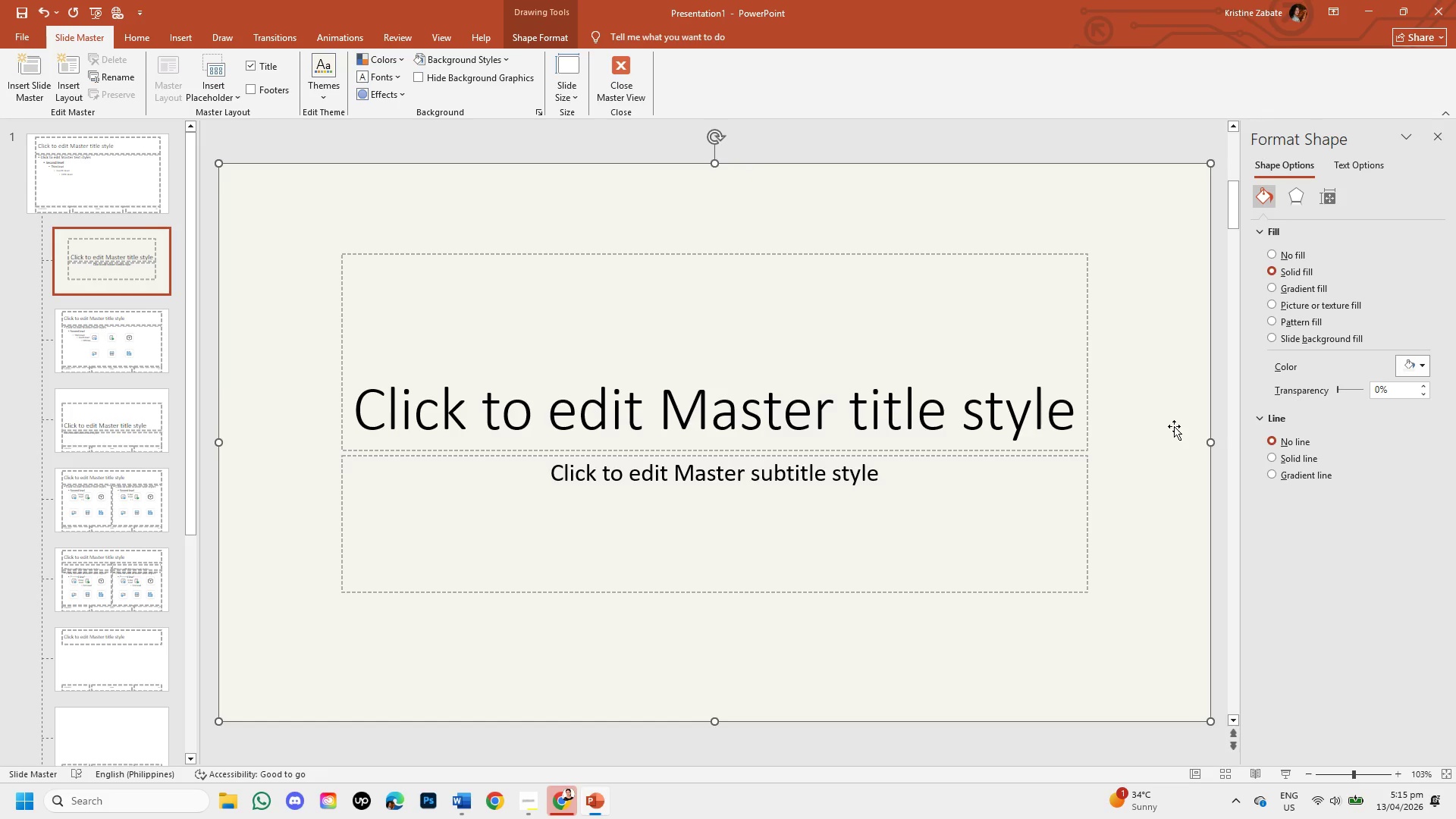 
left_click([1174, 426])
 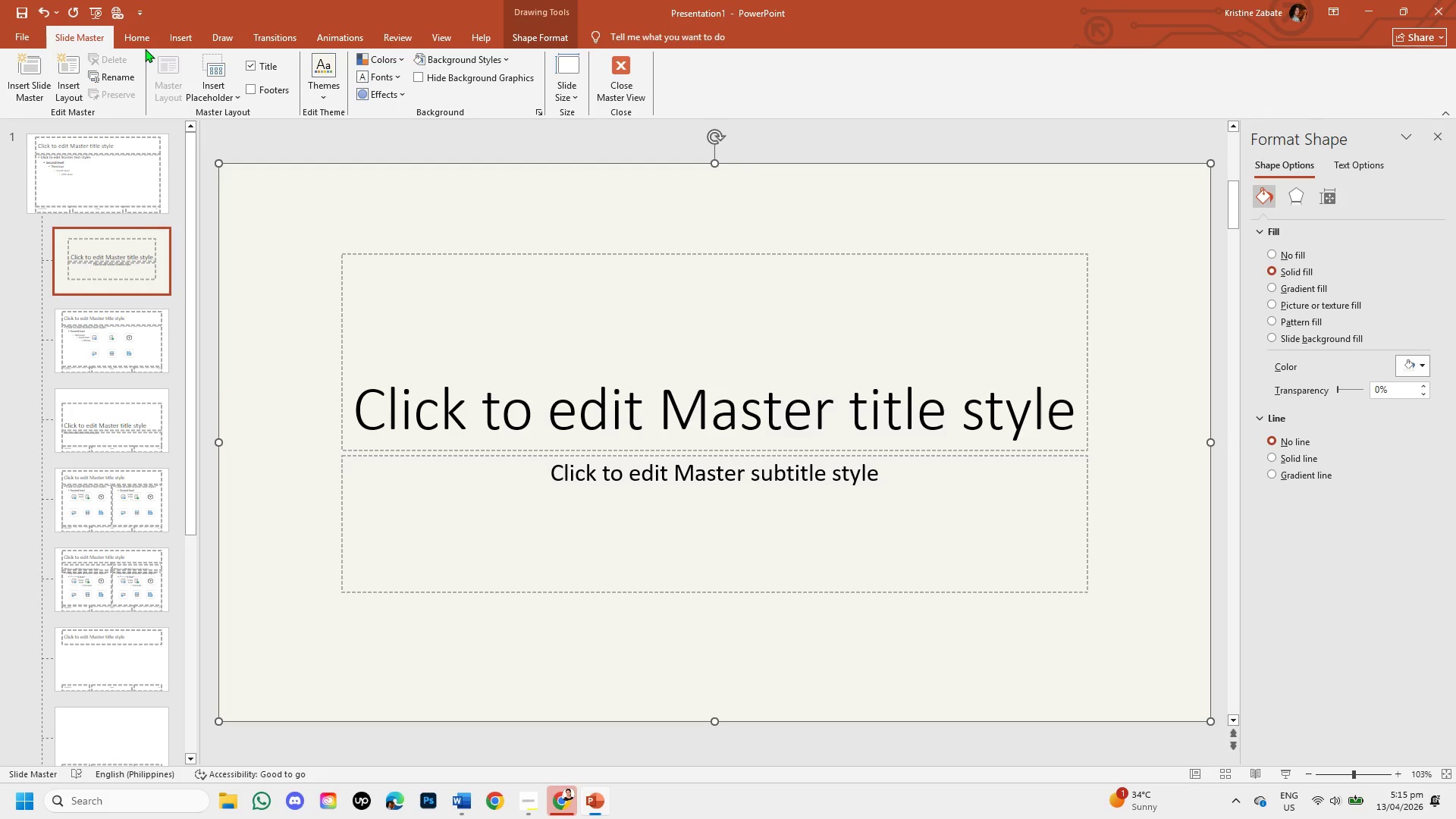 
left_click([136, 42])
 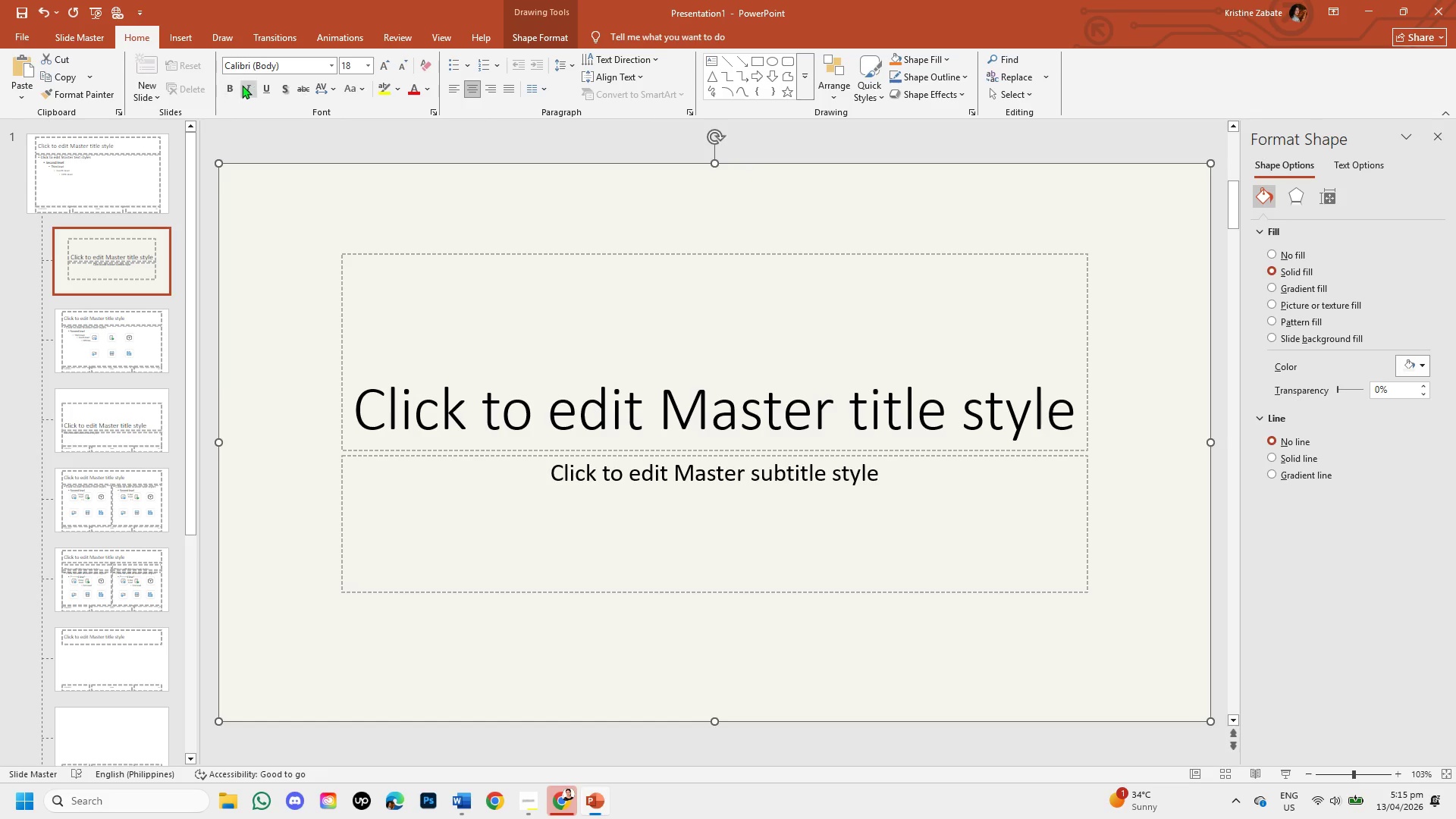 
left_click([190, 40])
 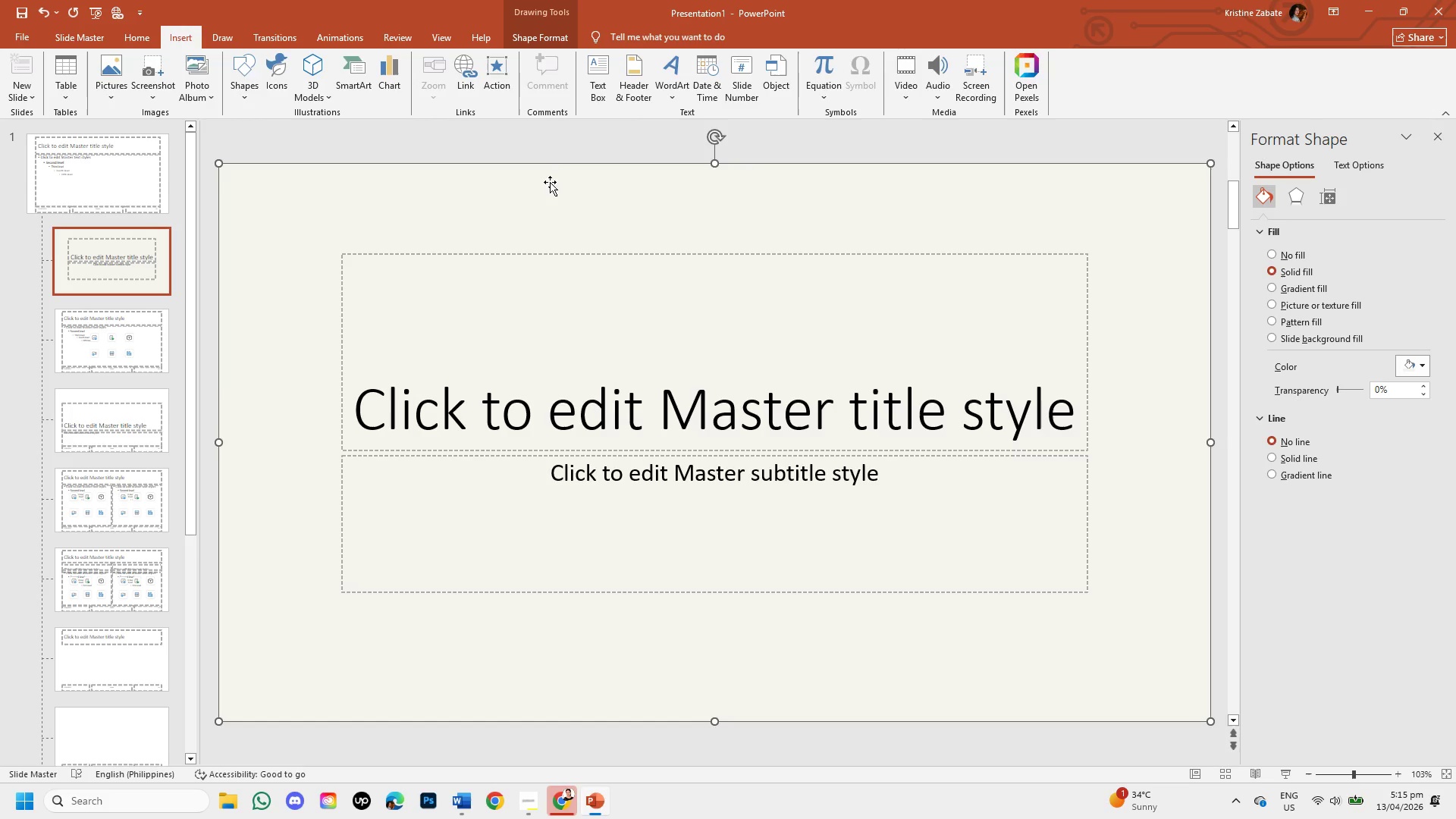 
left_click([589, 193])
 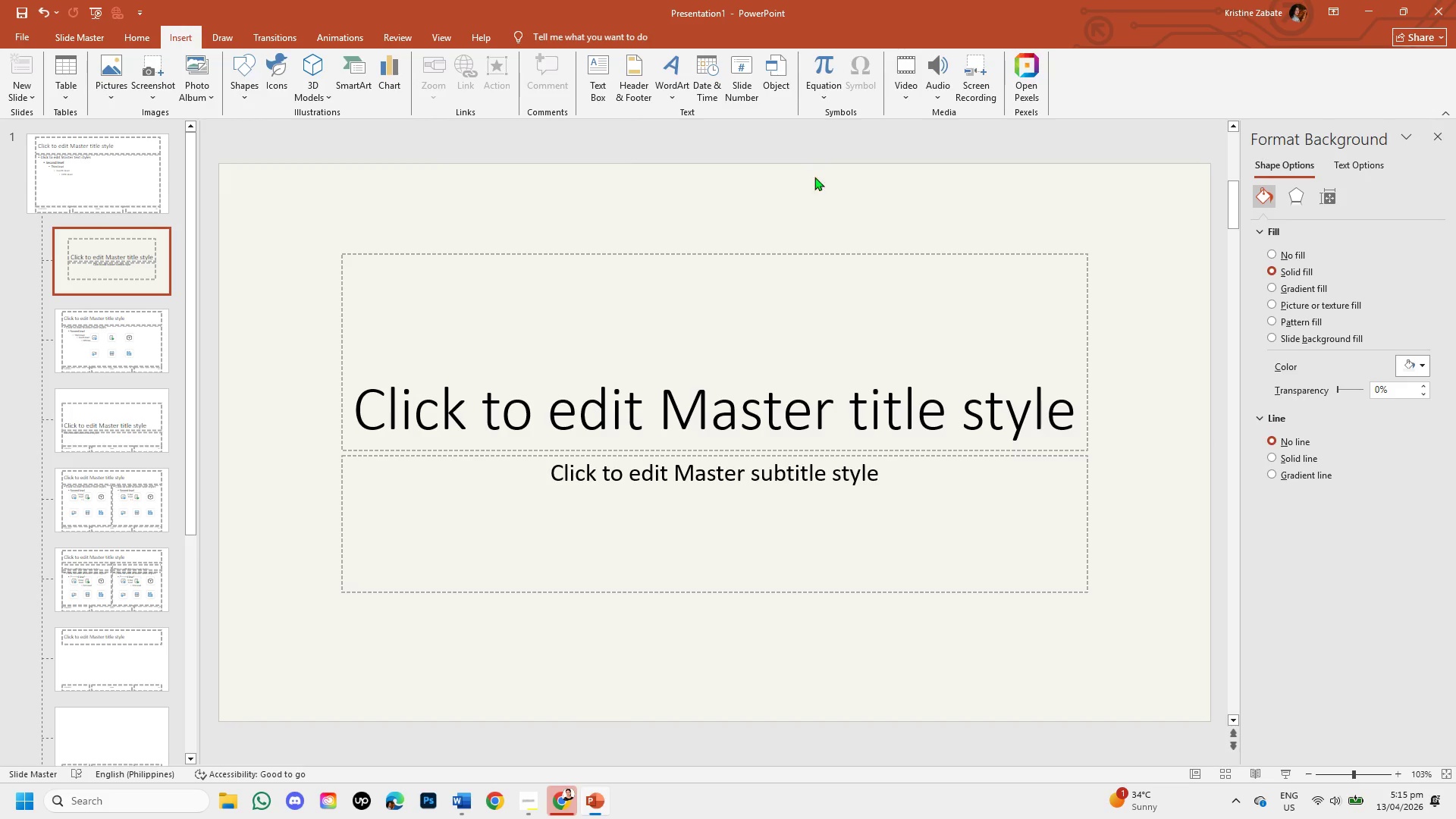 
double_click([820, 197])
 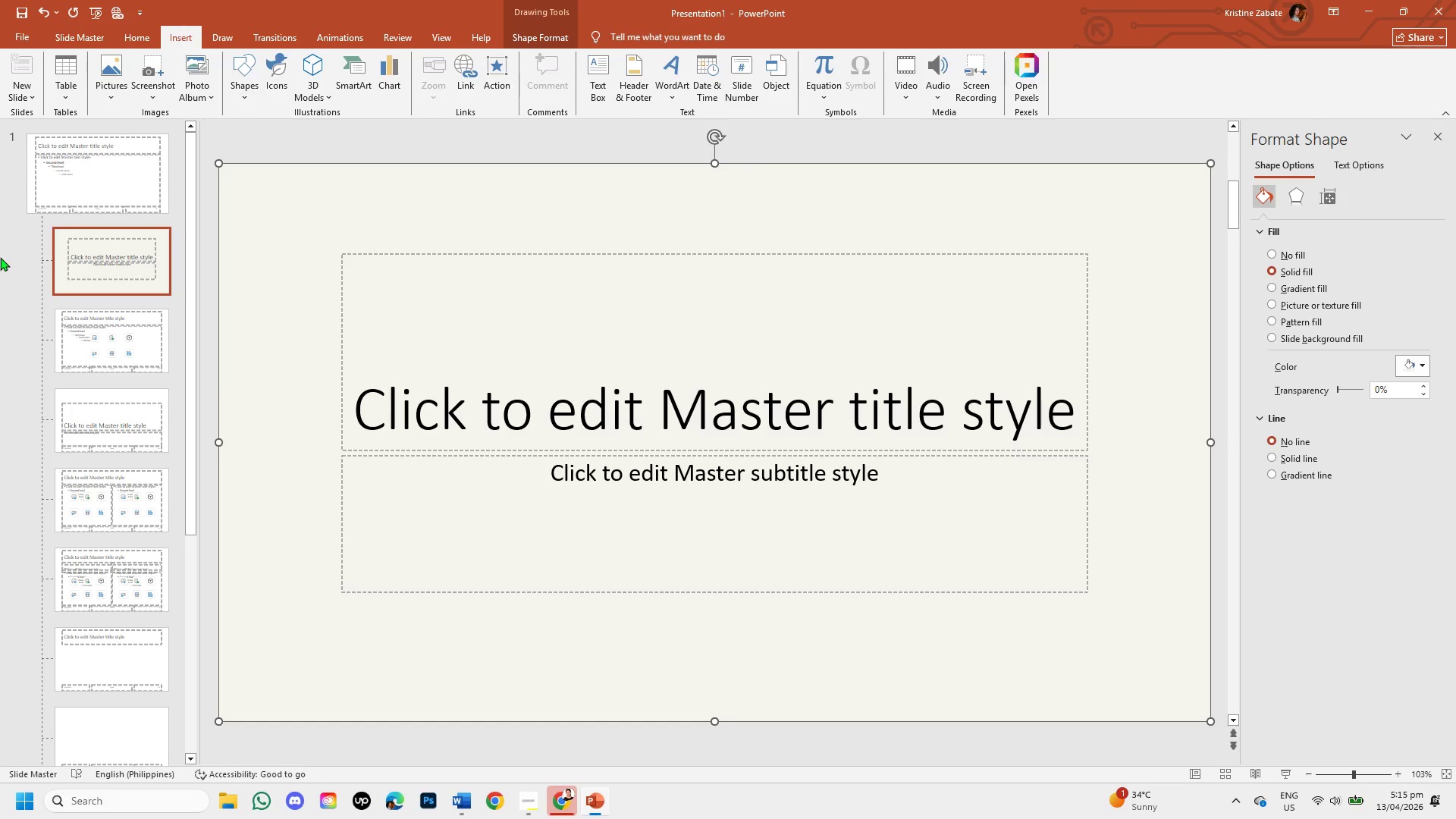 
mouse_move([113, 312])
 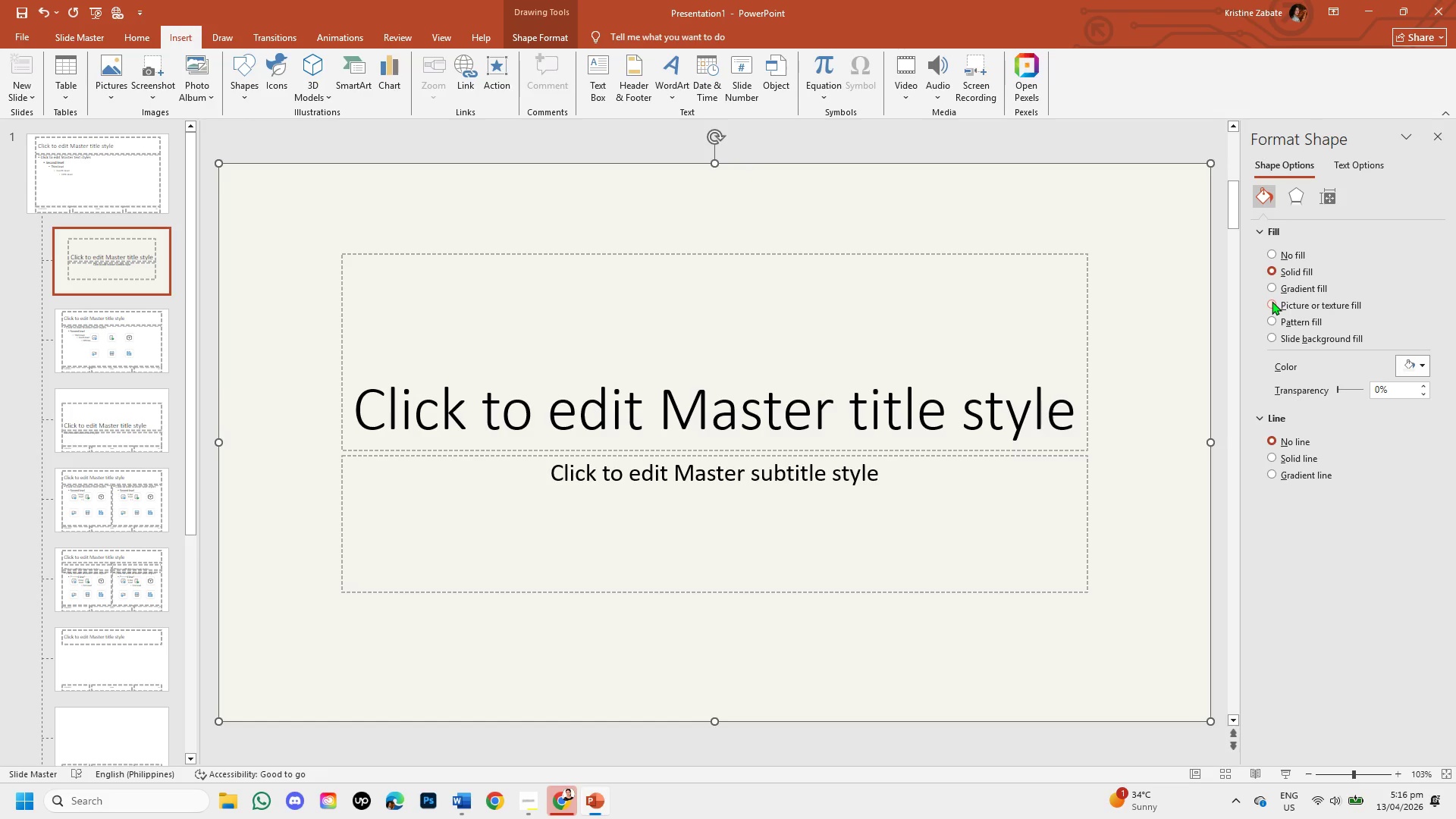 
wait(7.65)
 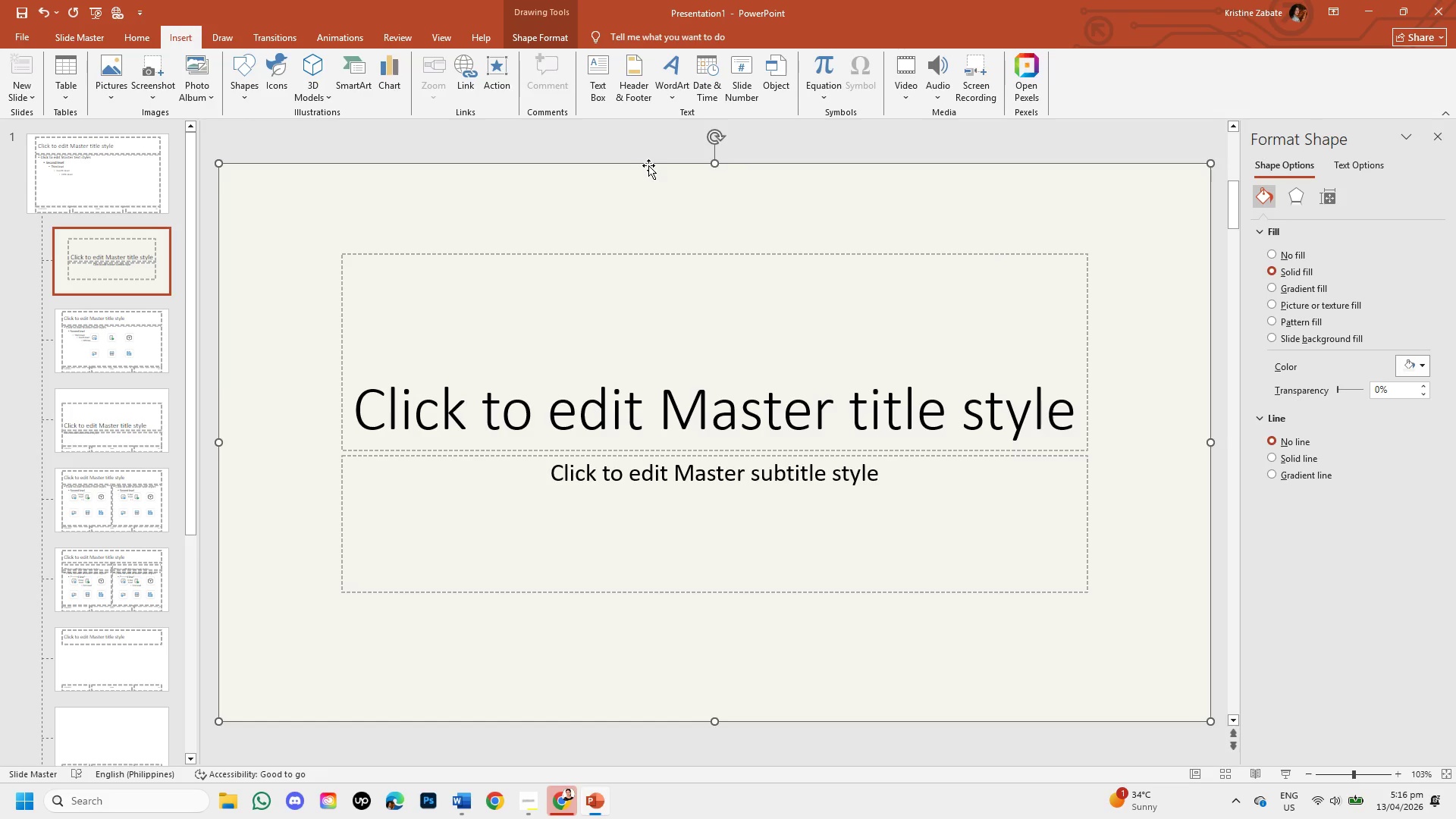 
left_click([1272, 301])
 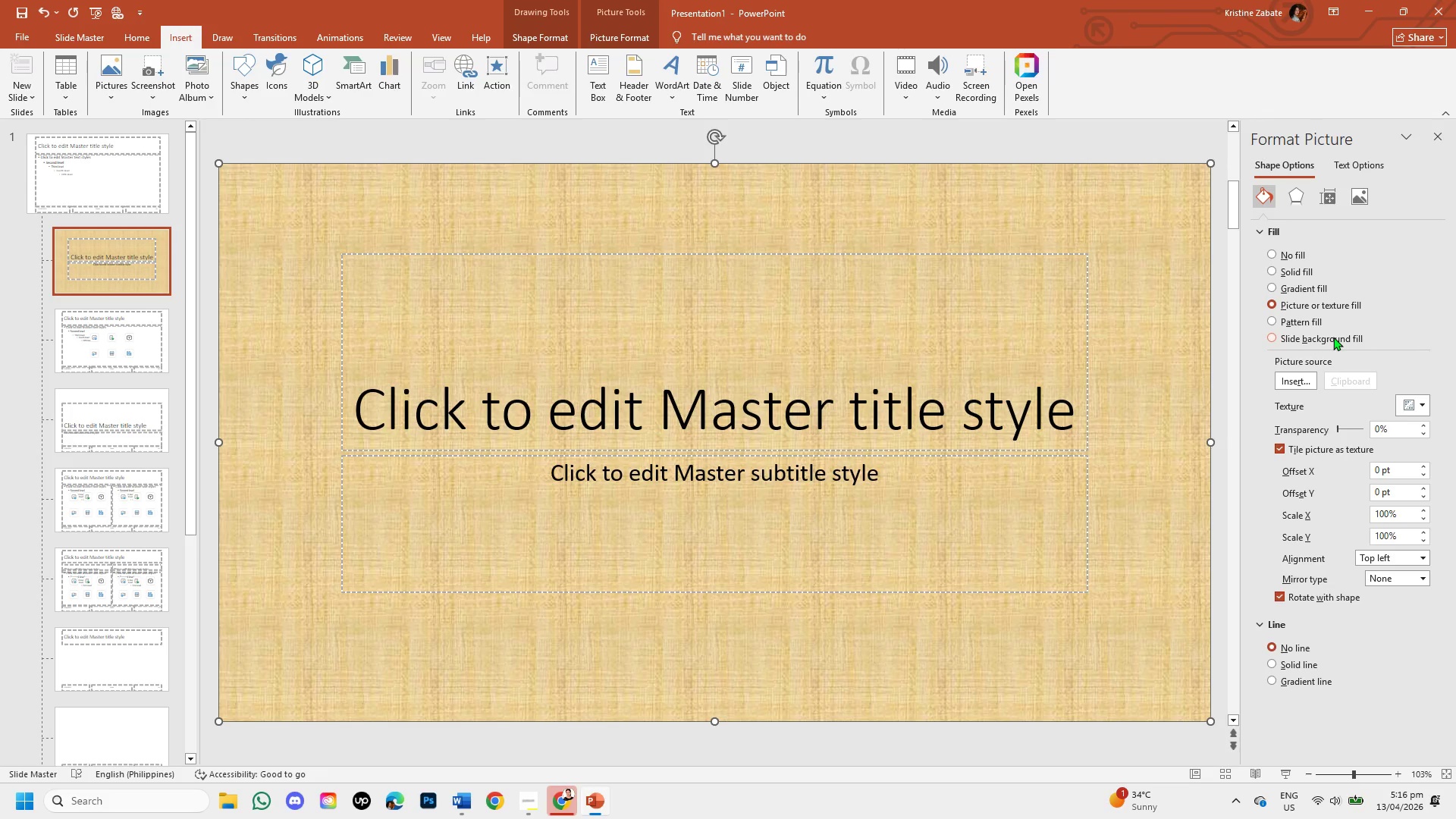 
wait(10.61)
 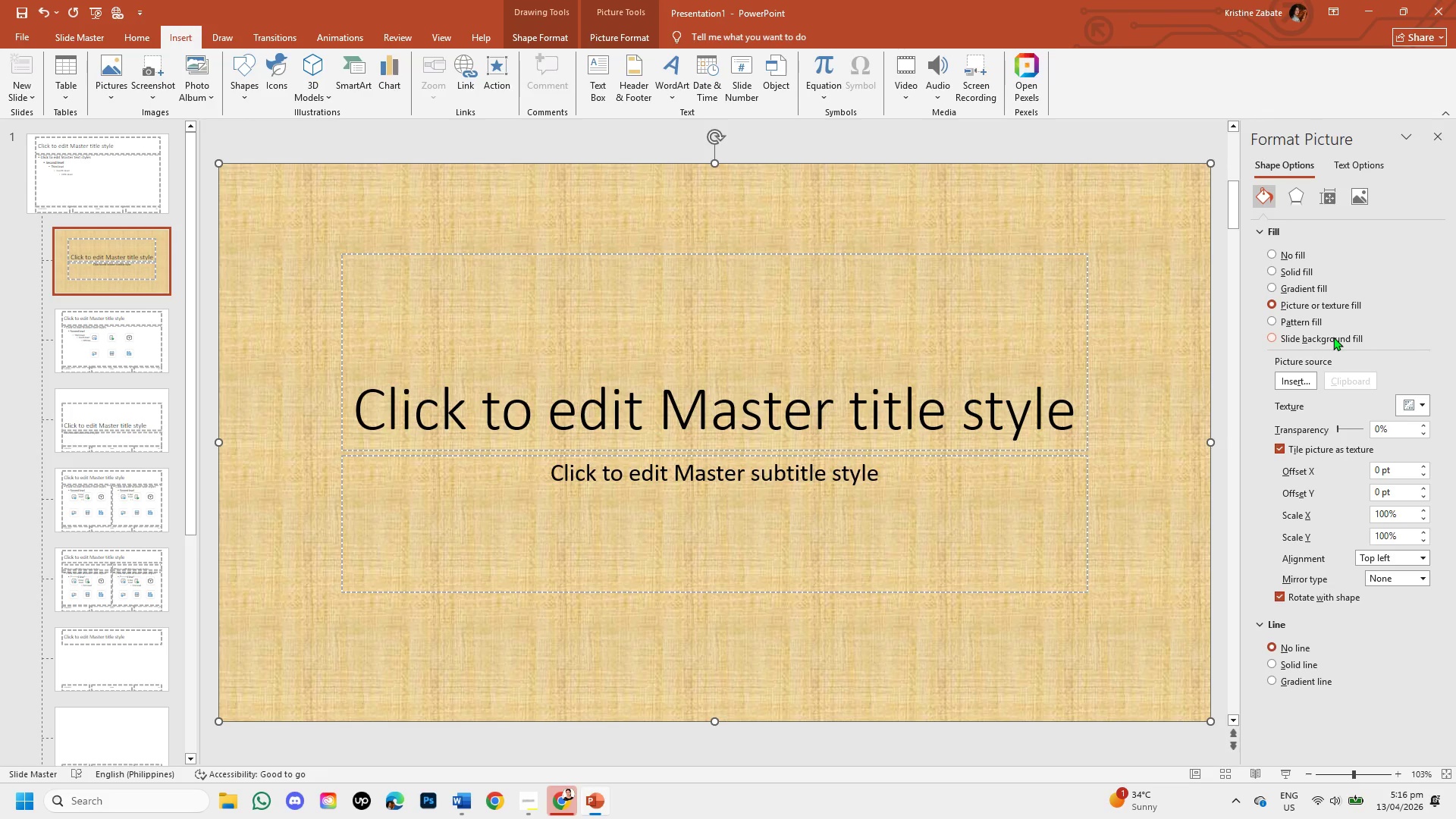 
left_click([560, 801])
 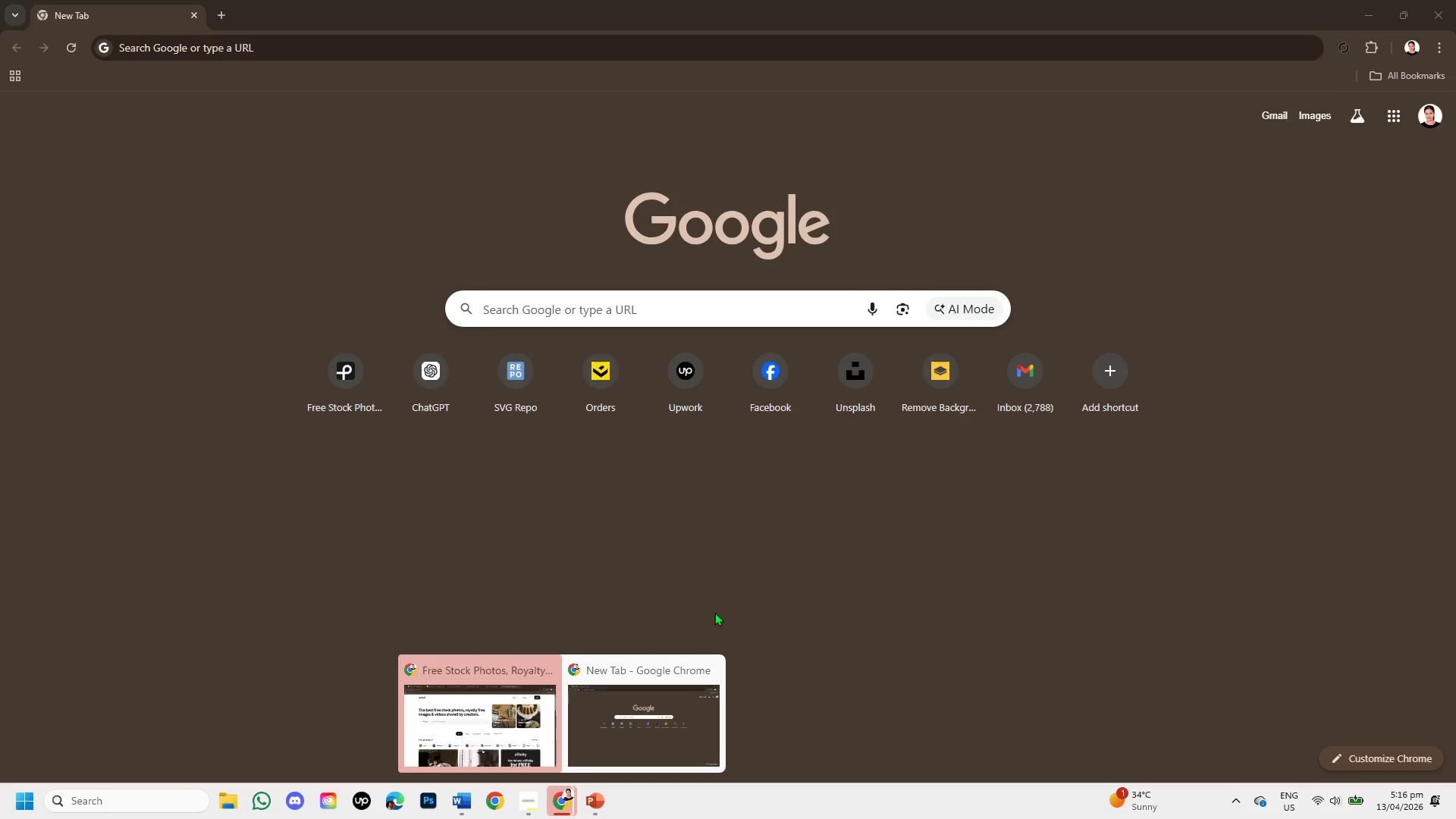 
left_click([715, 669])
 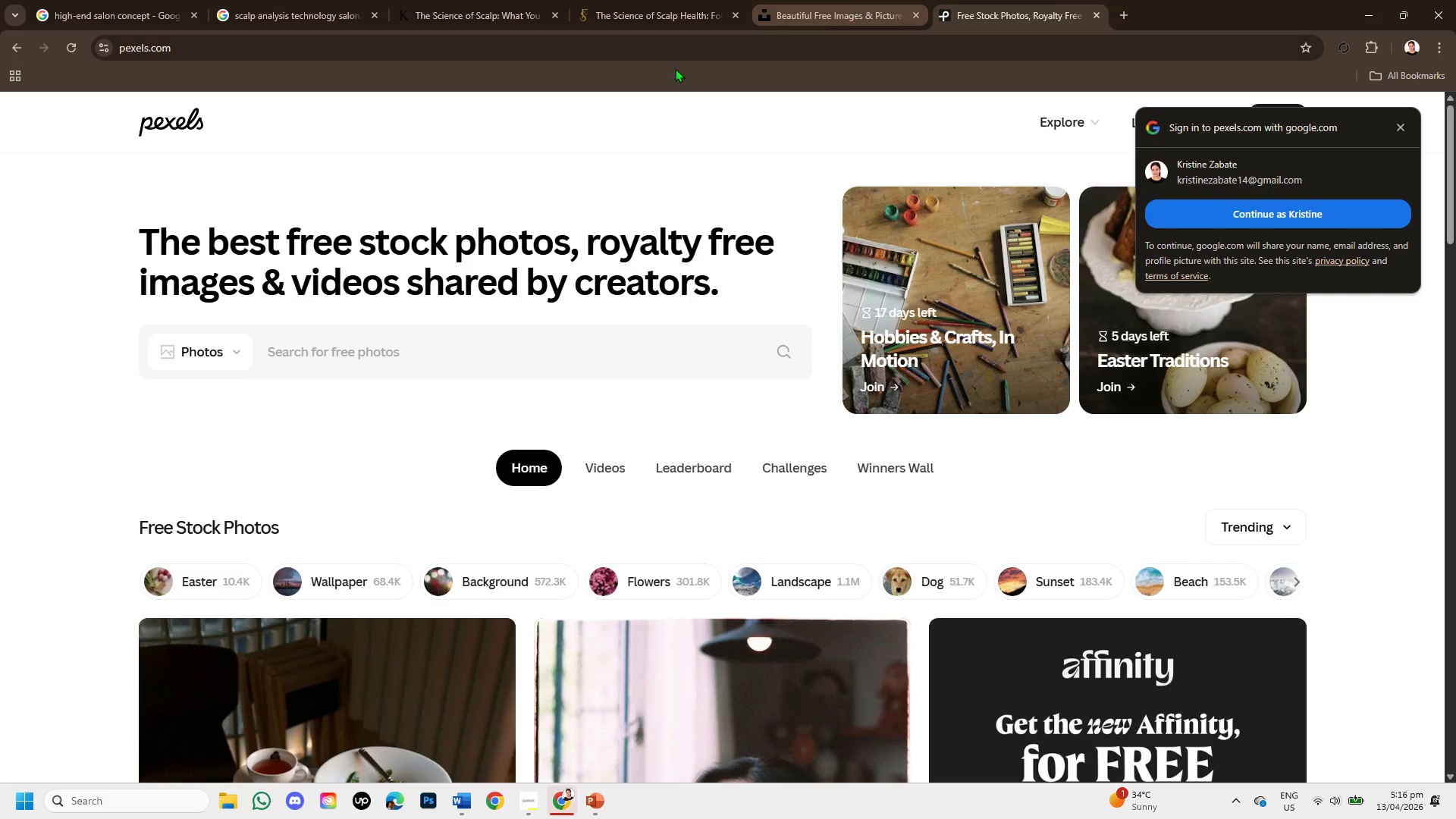 
left_click([768, 0])
 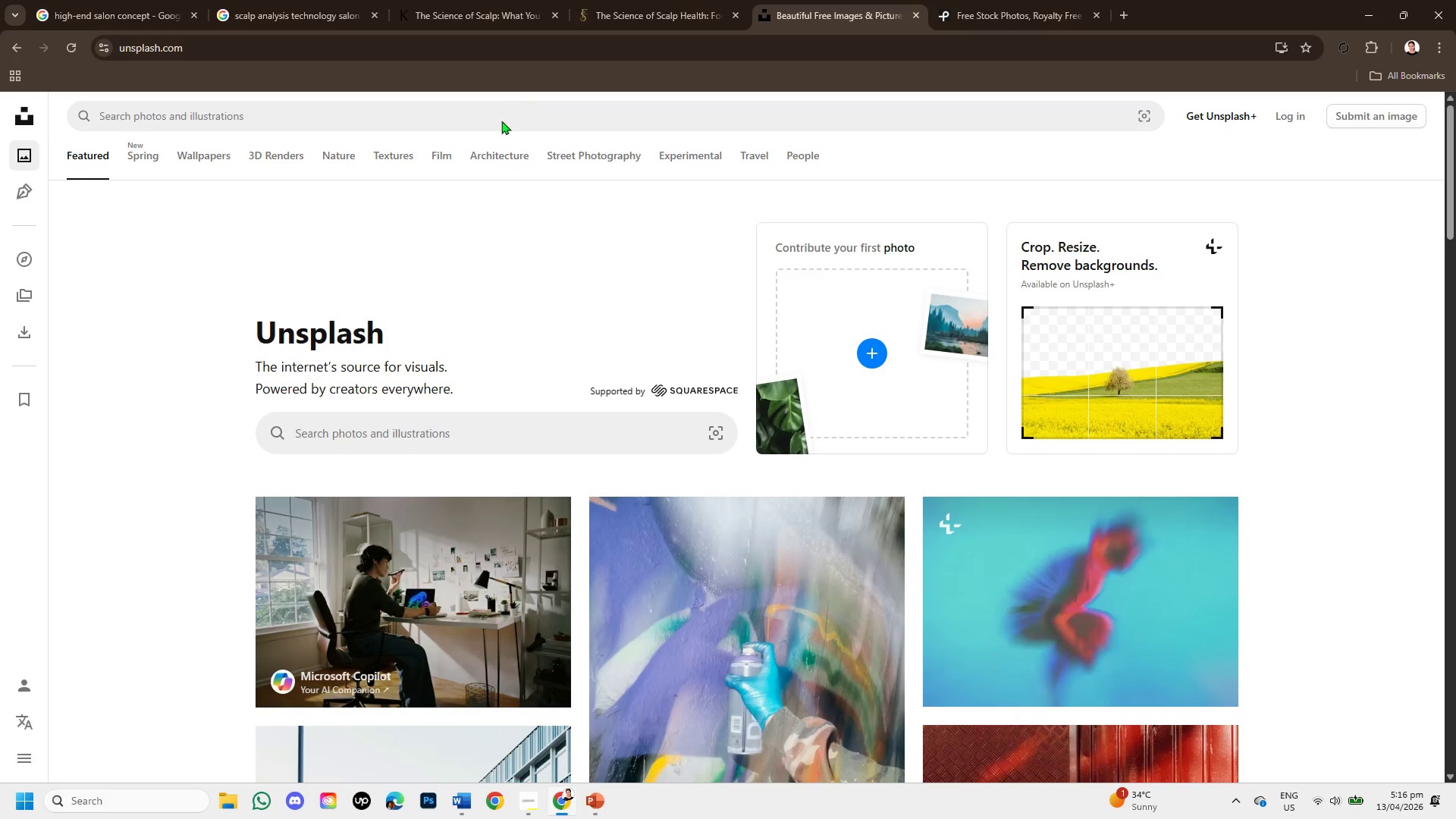 
left_click([501, 121])
 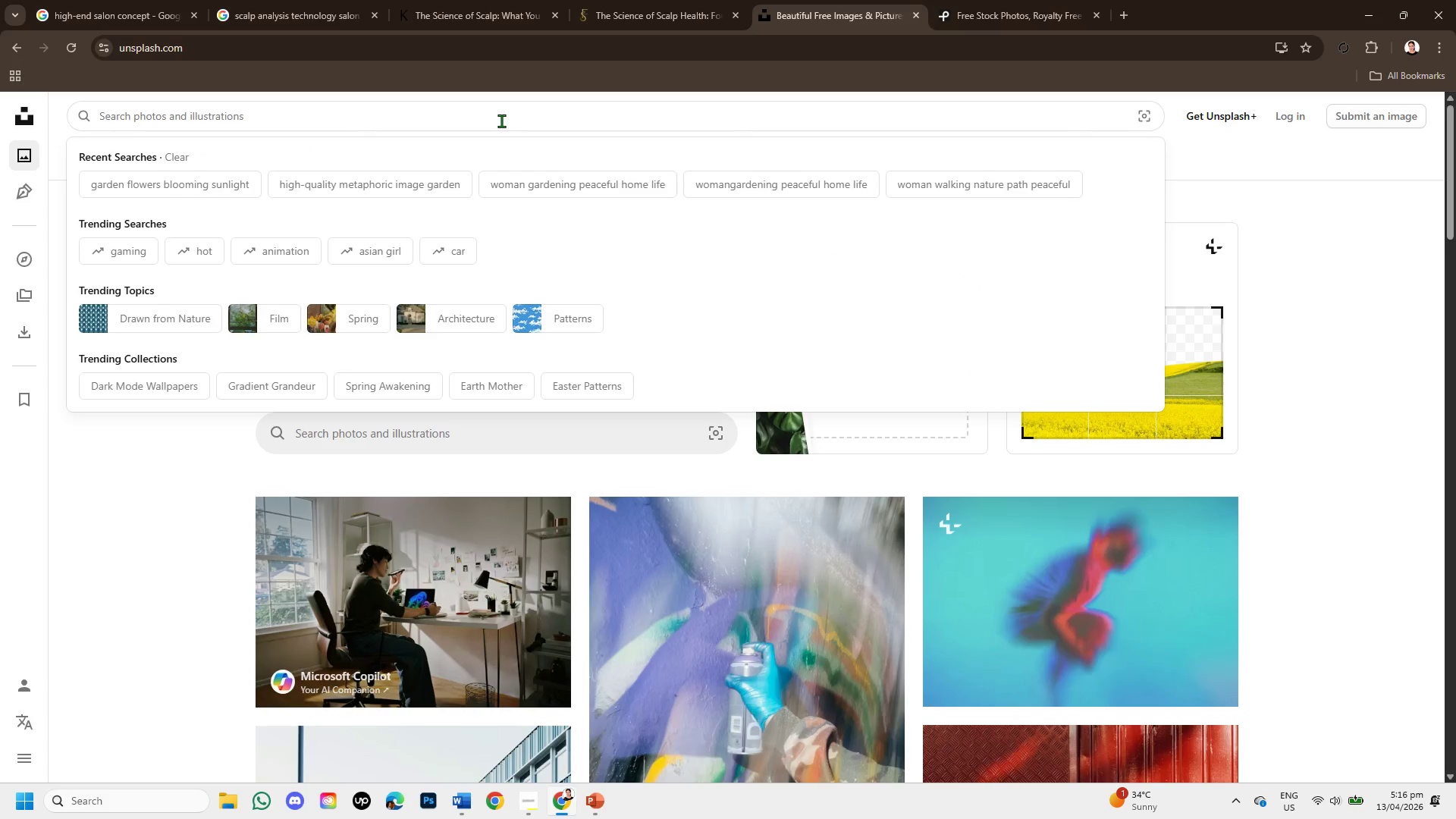 
wait(6.75)
 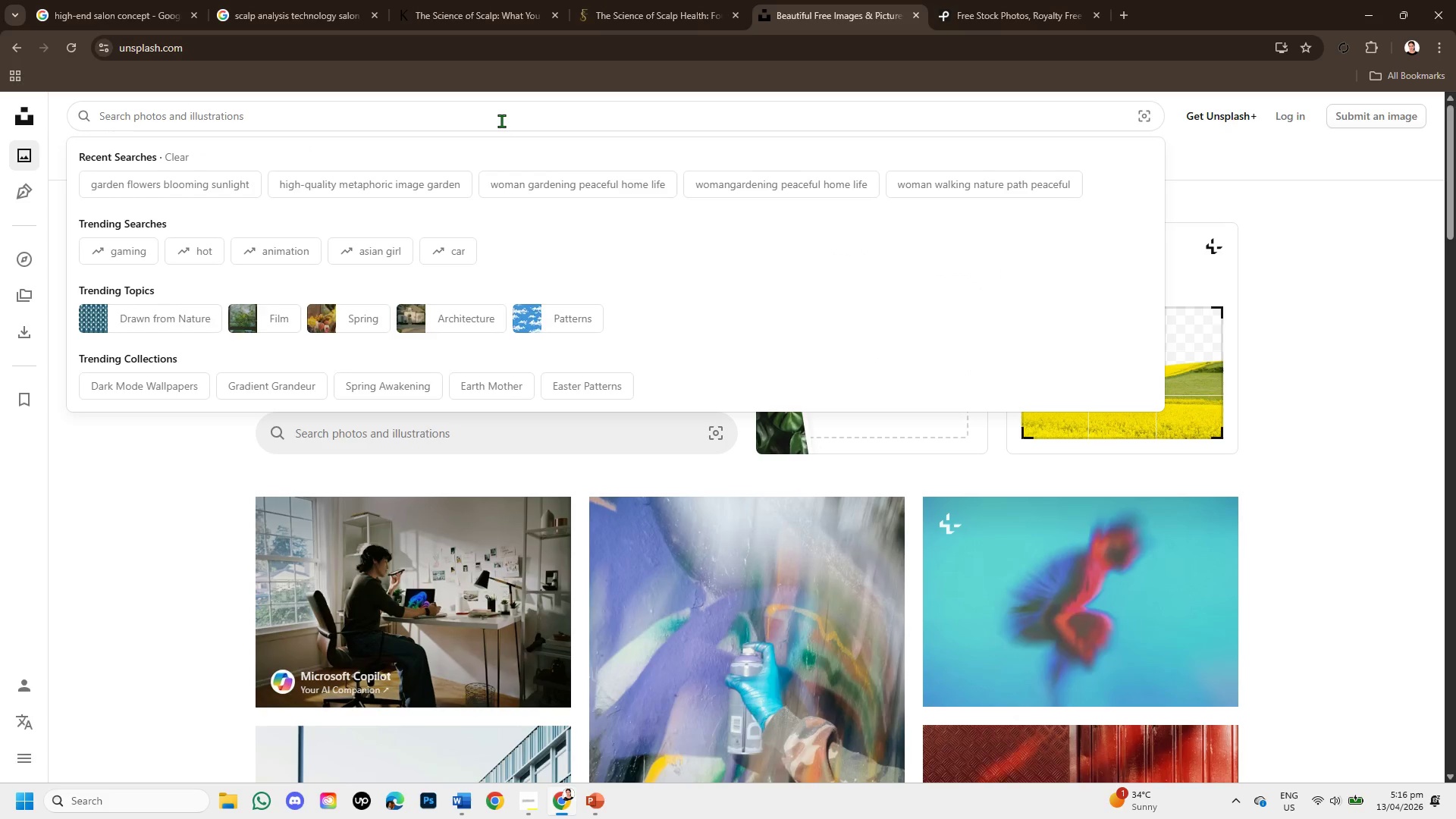 
type(beige marble texture soft )
 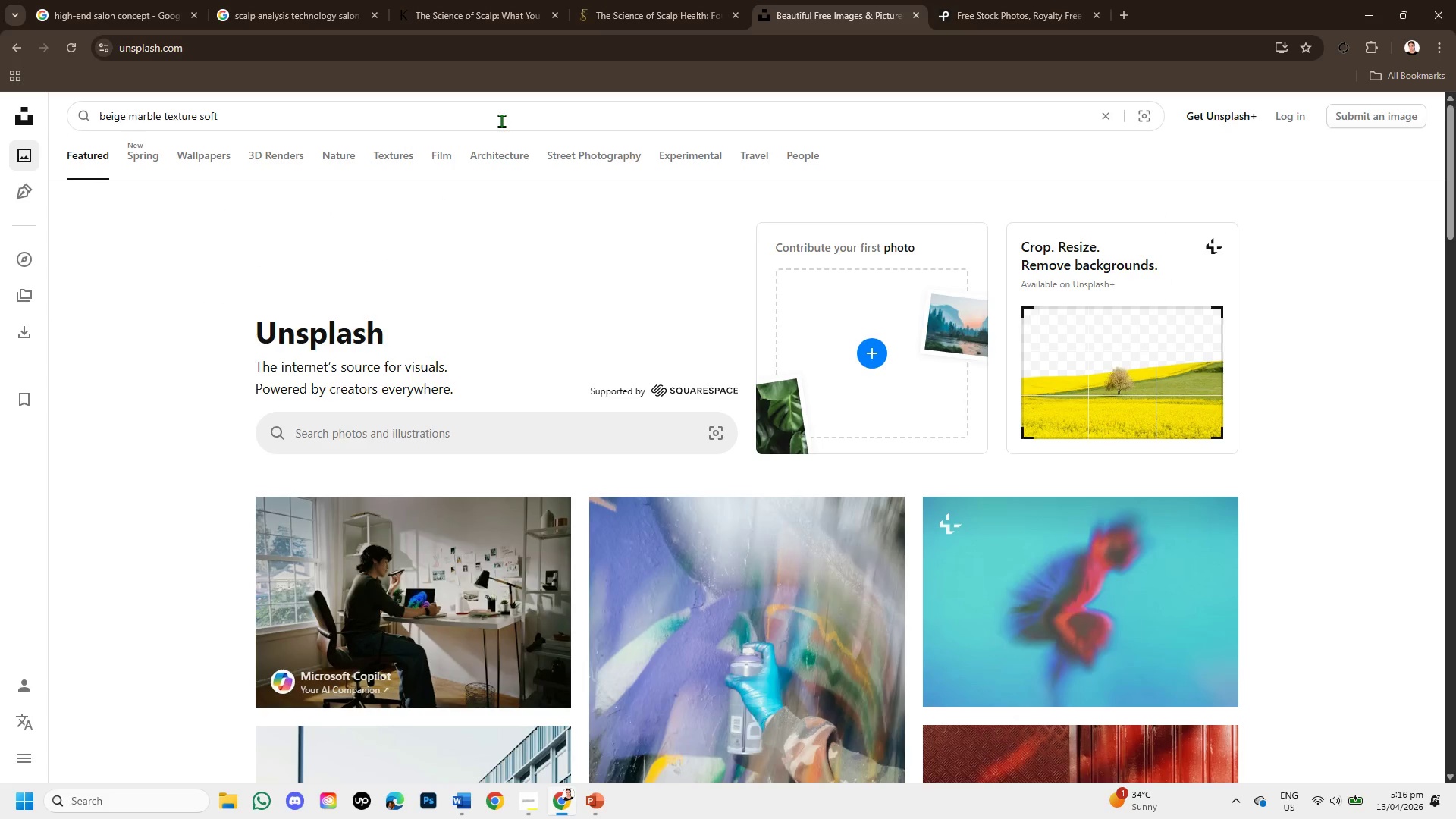 
key(Enter)
 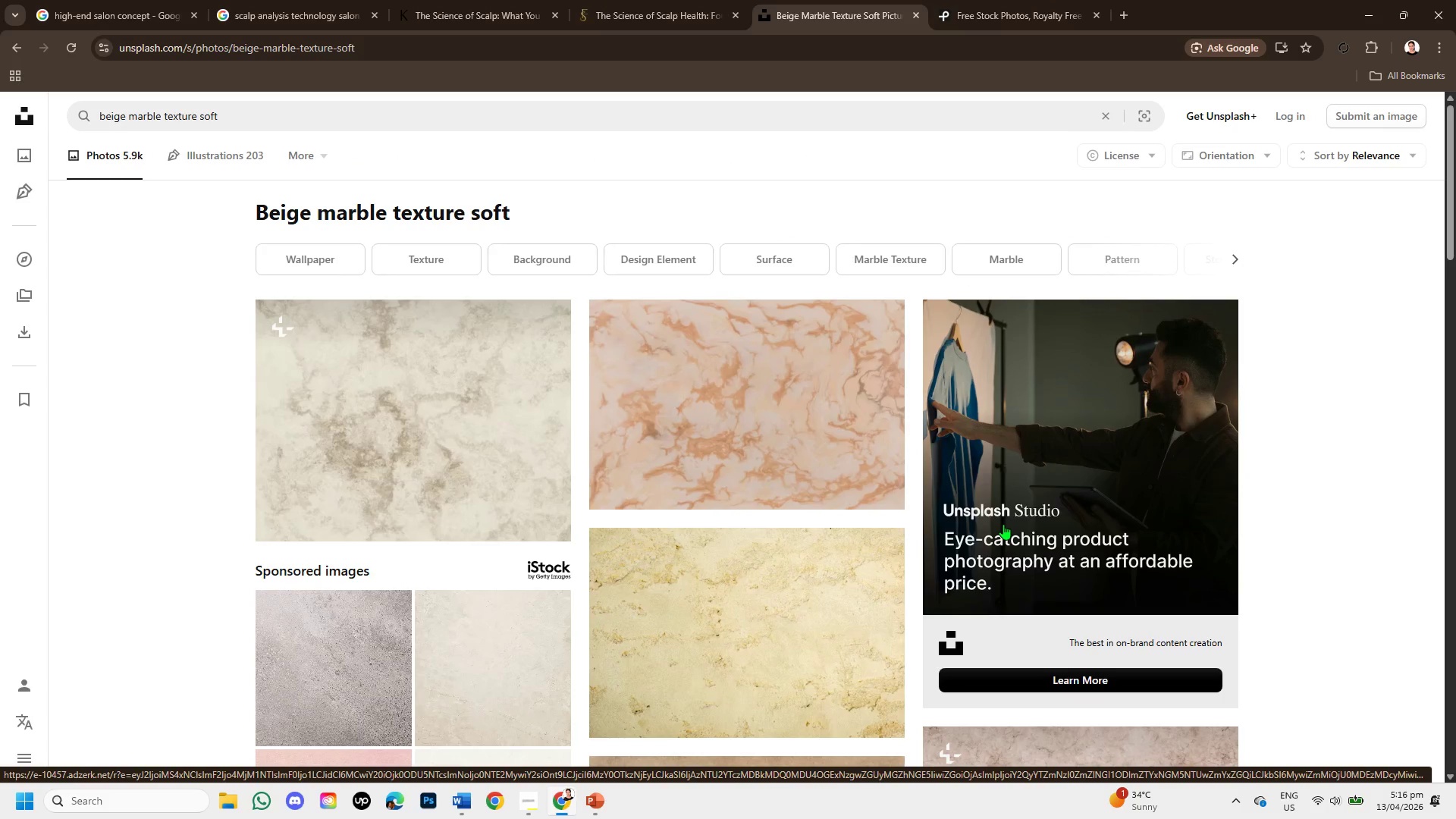 
wait(12.36)
 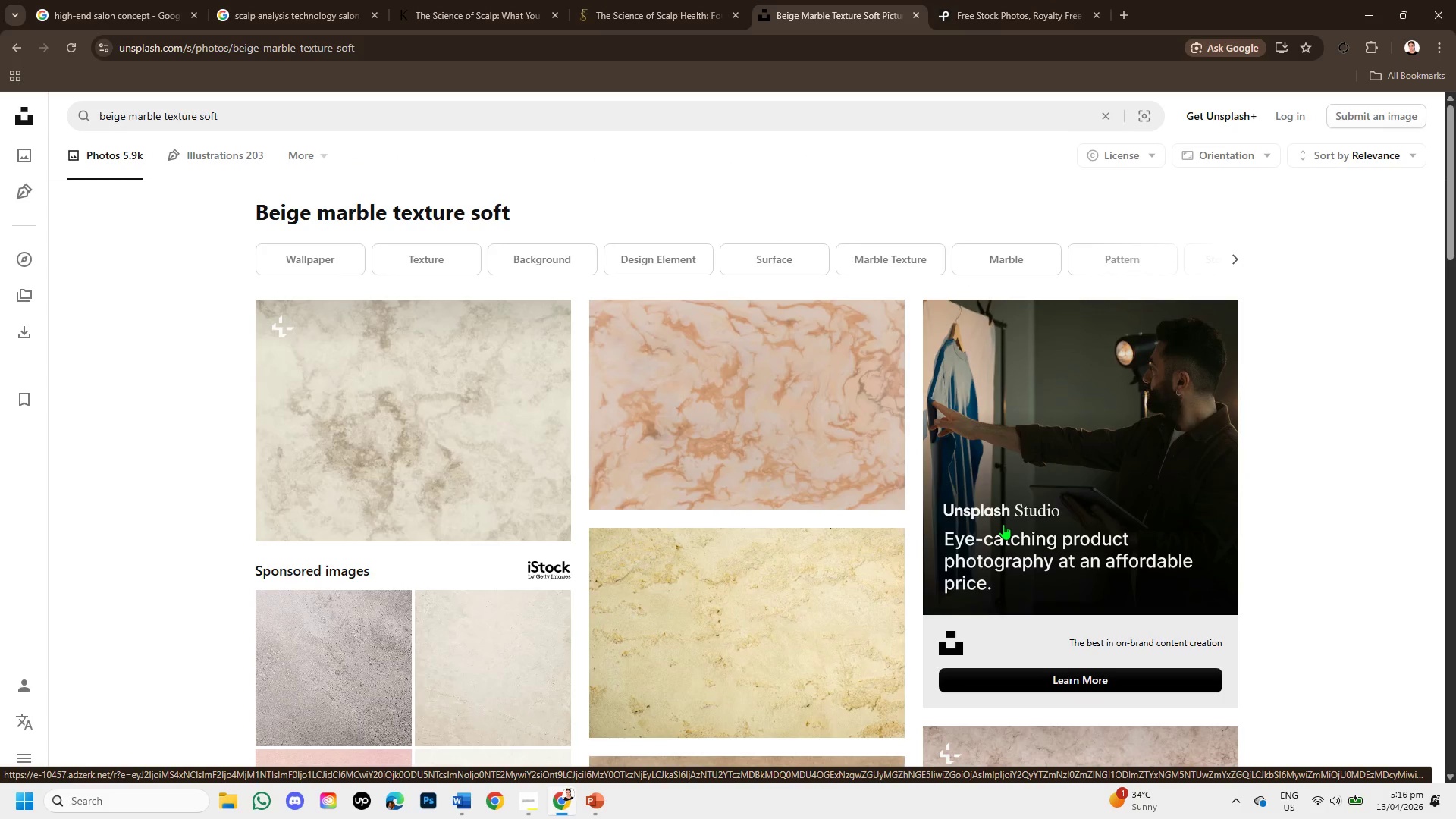 
scroll: coordinate [1014, 581], scroll_direction: down, amount: 1.0
 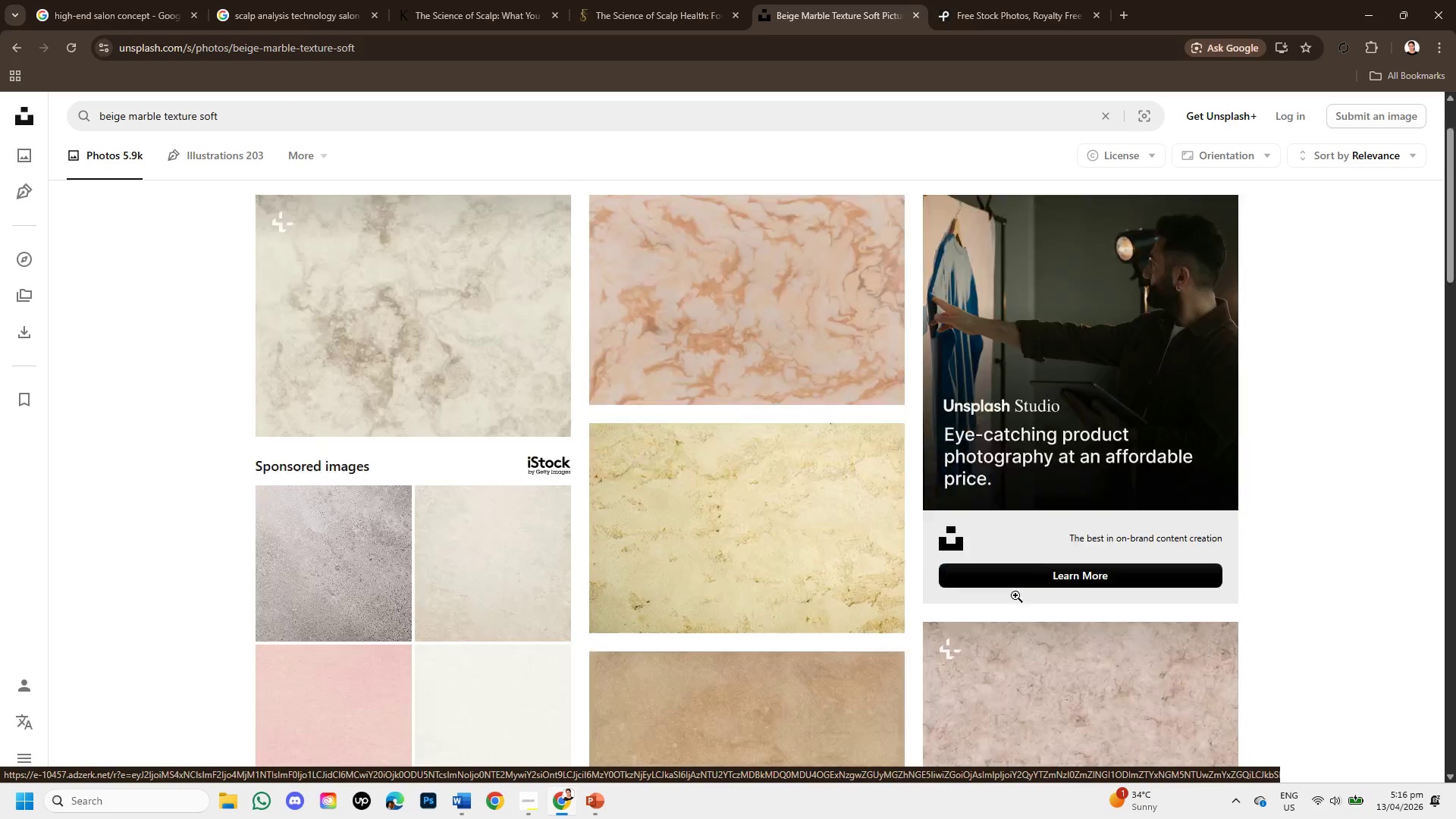 
mouse_move([1020, 604])
 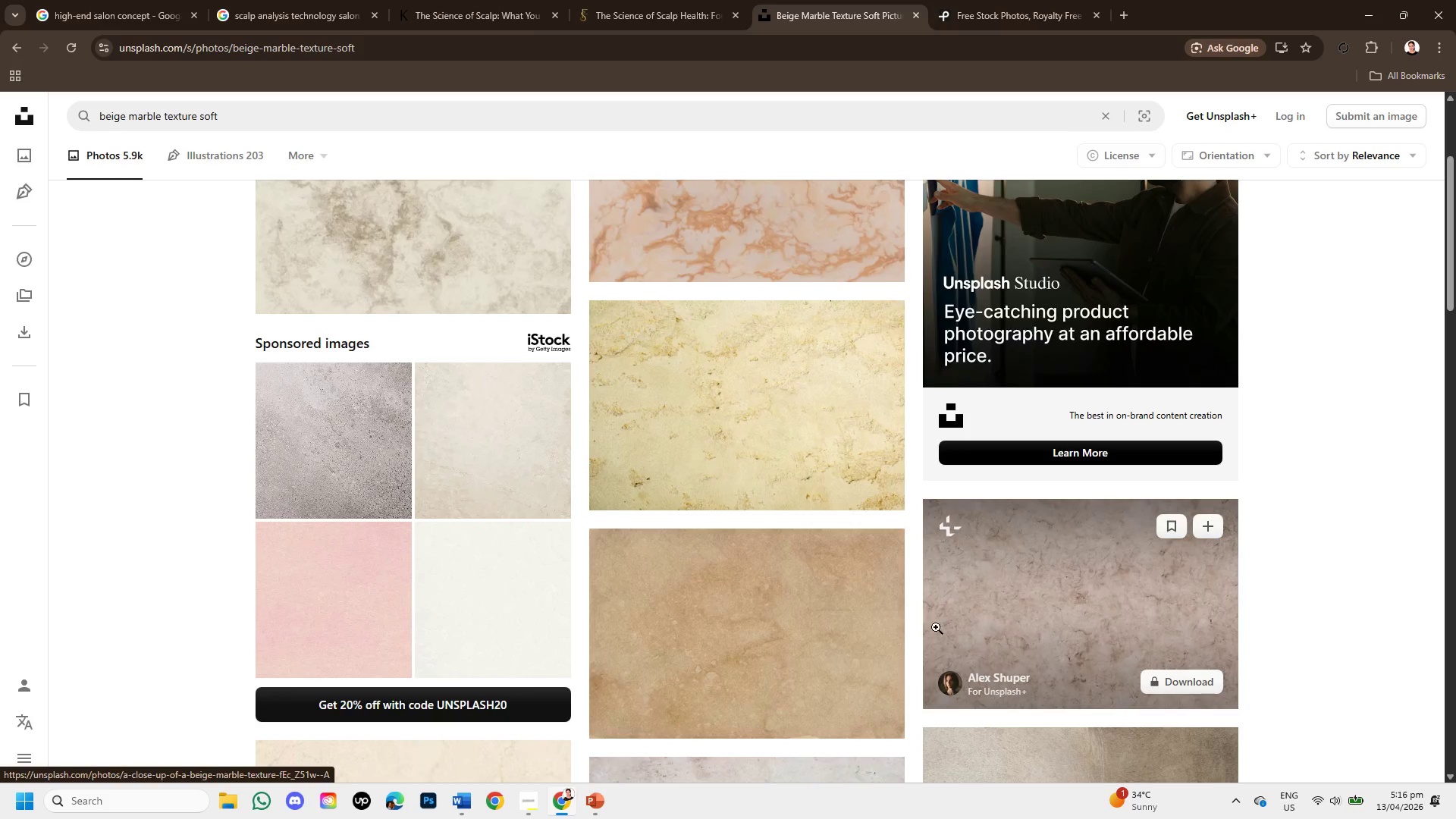 
mouse_move([874, 604])
 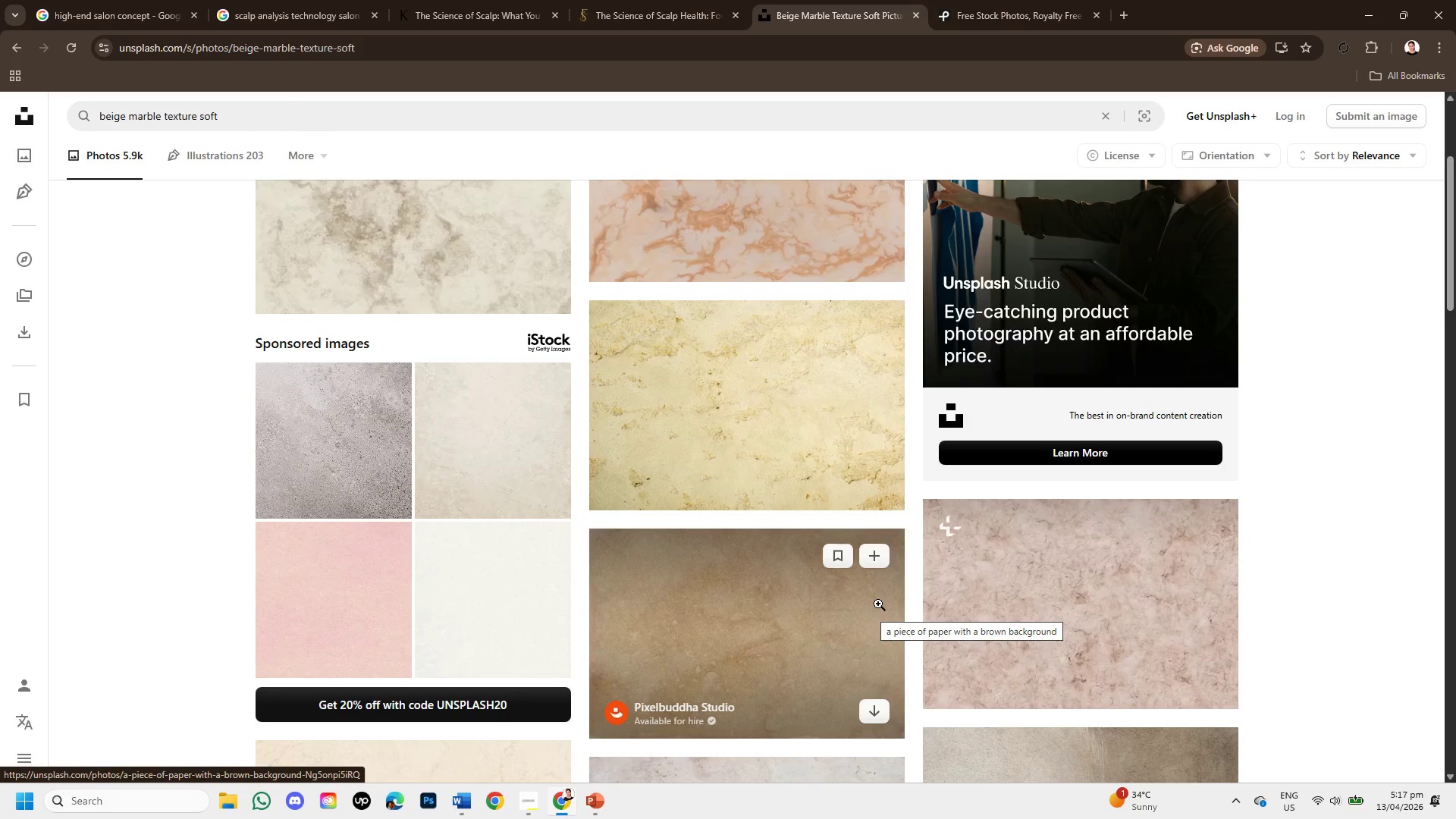 
scroll: coordinate [959, 584], scroll_direction: down, amount: 9.0
 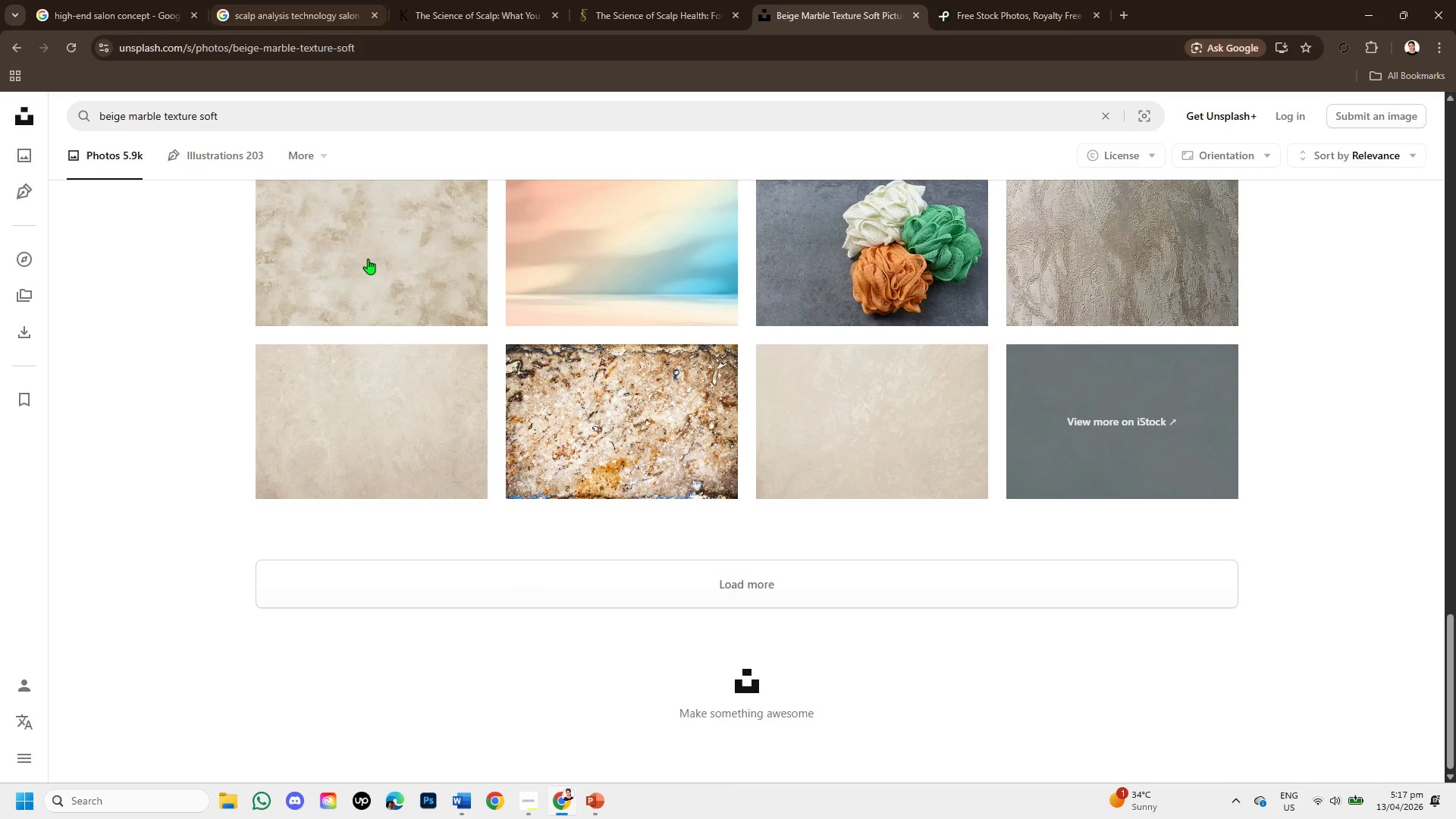 
left_click_drag(start_coordinate=[245, 116], to_coordinate=[42, 71])
 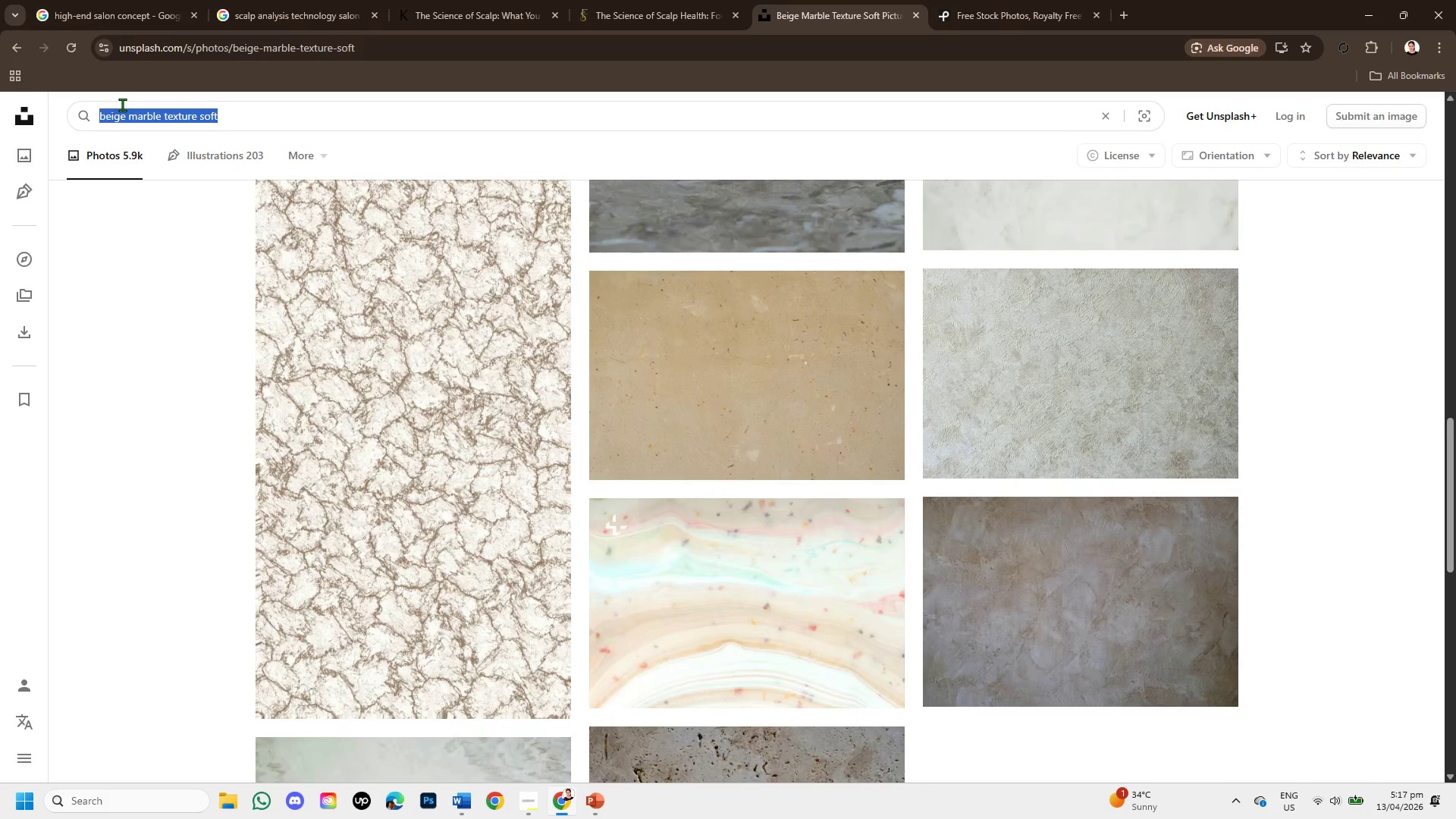 
key(Control+C)
 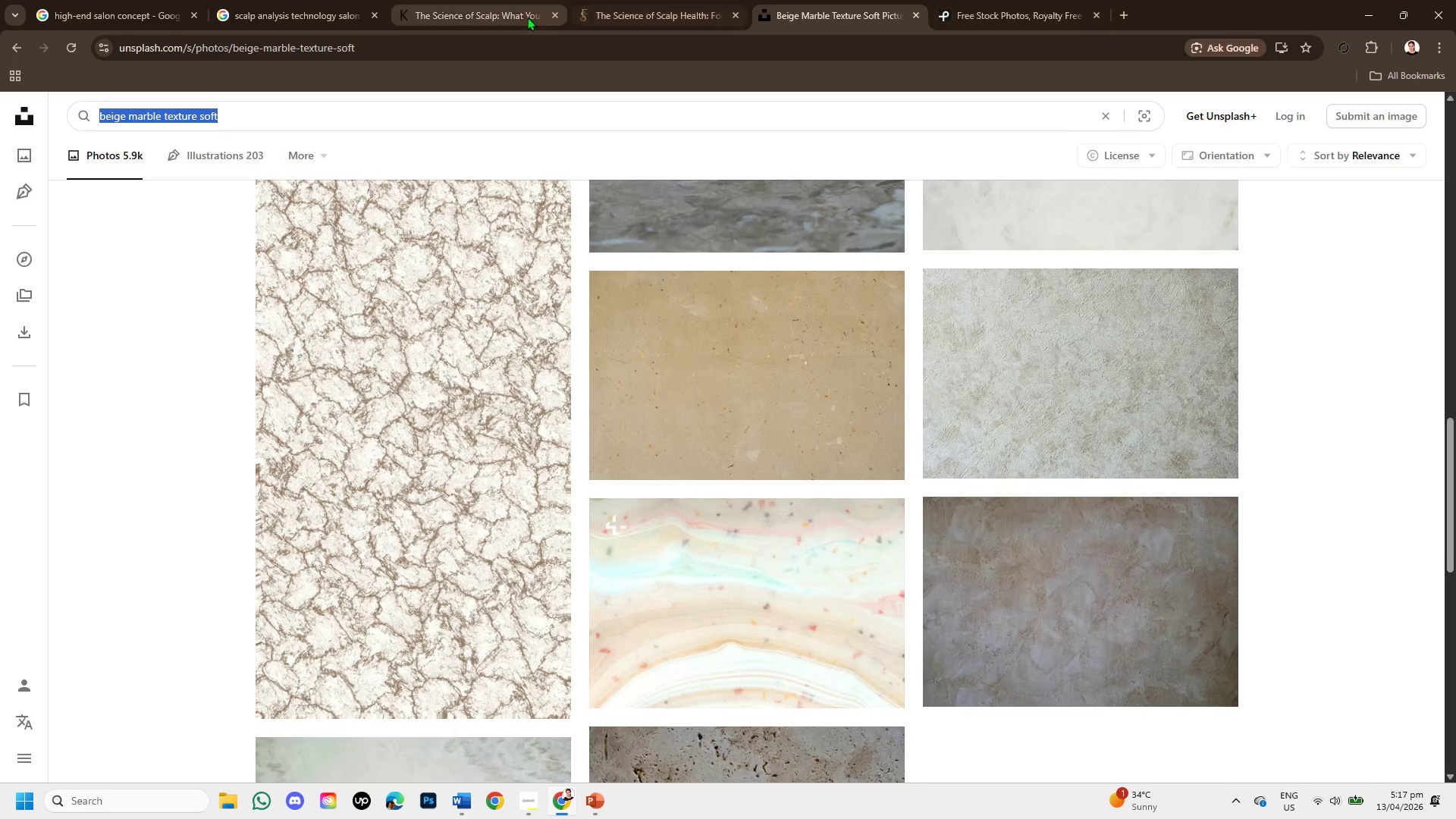 
left_click([1003, 0])
 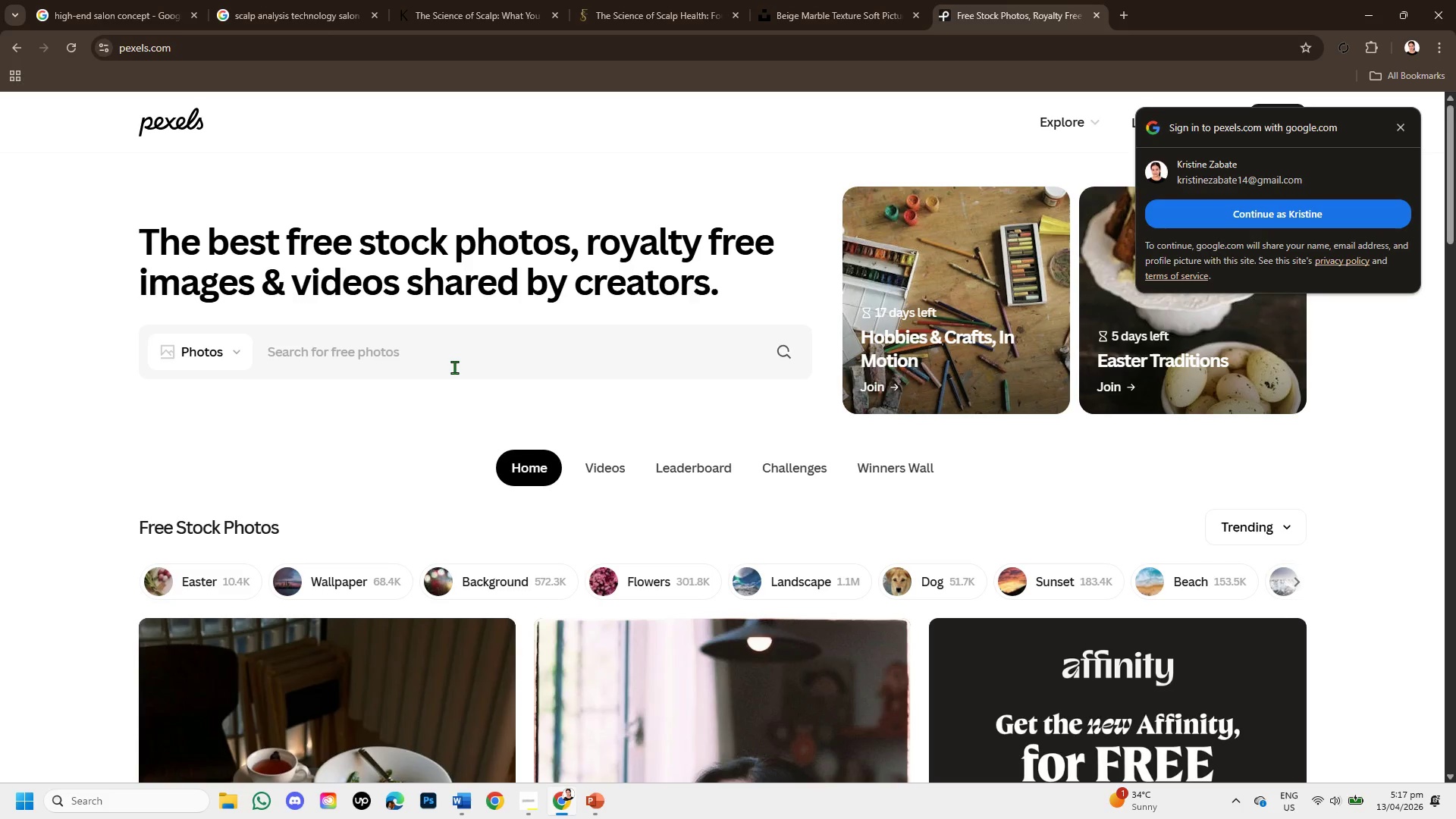 
left_click([443, 353])
 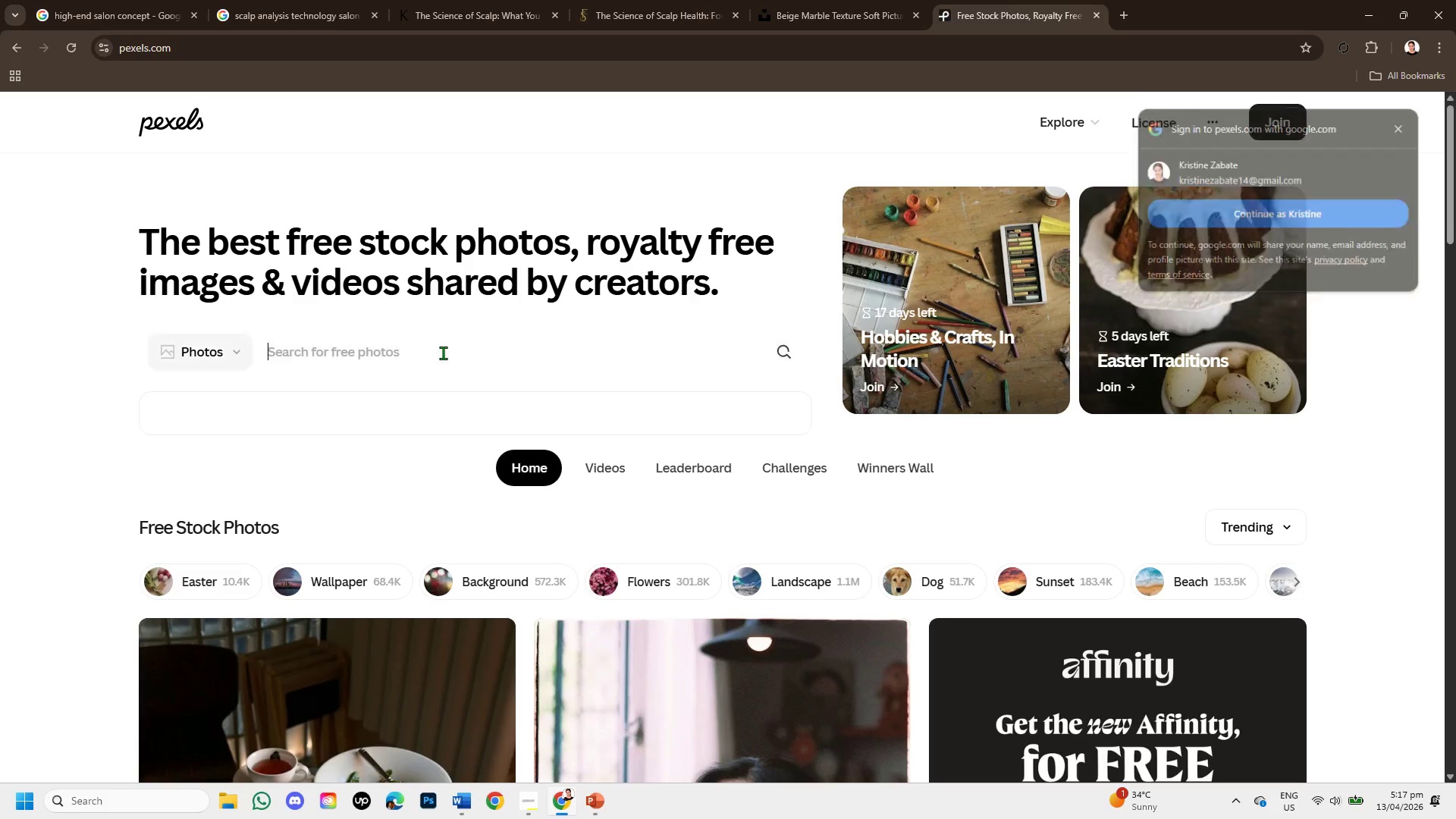 
key(Control+V)
 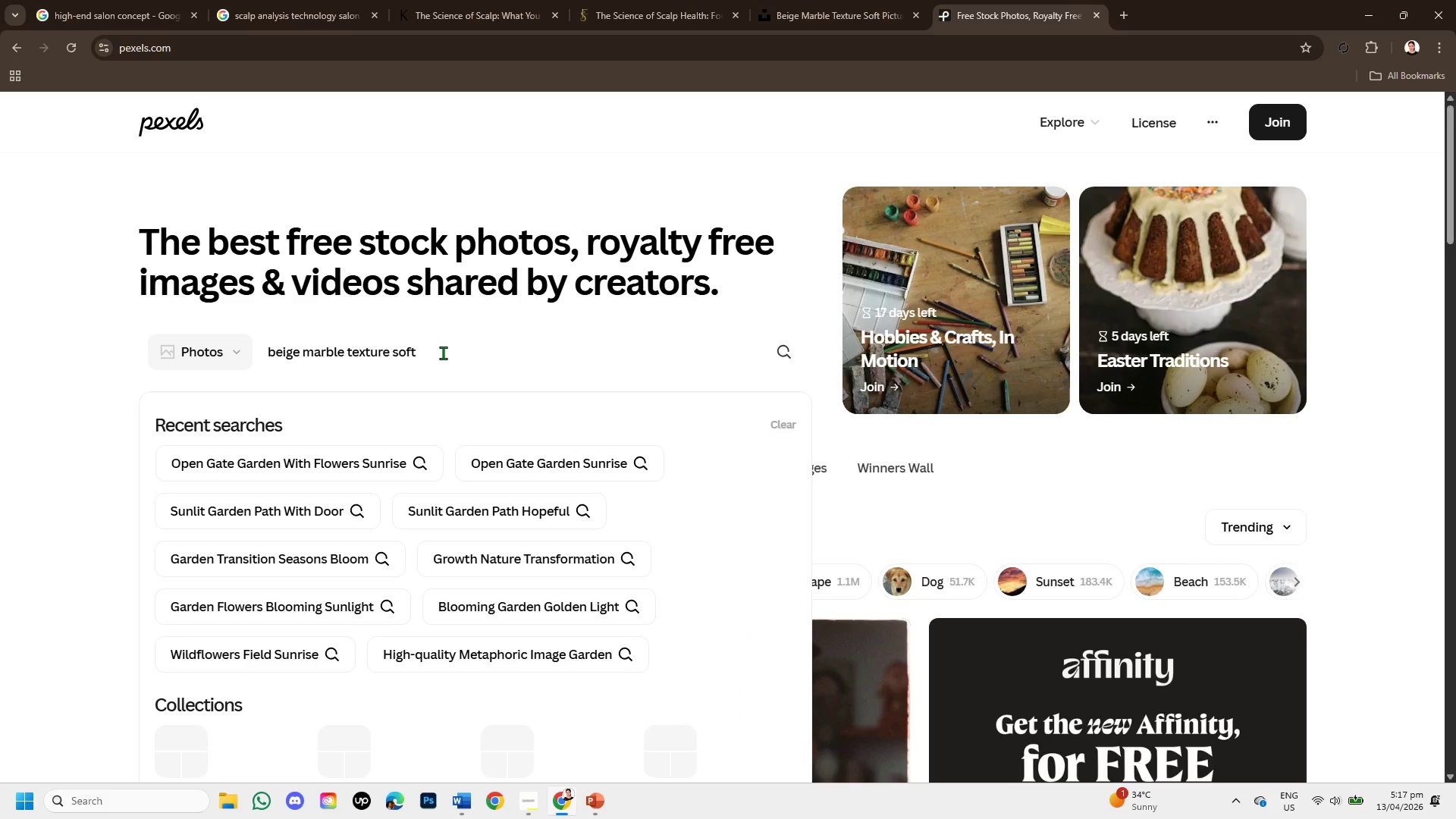 
key(Enter)
 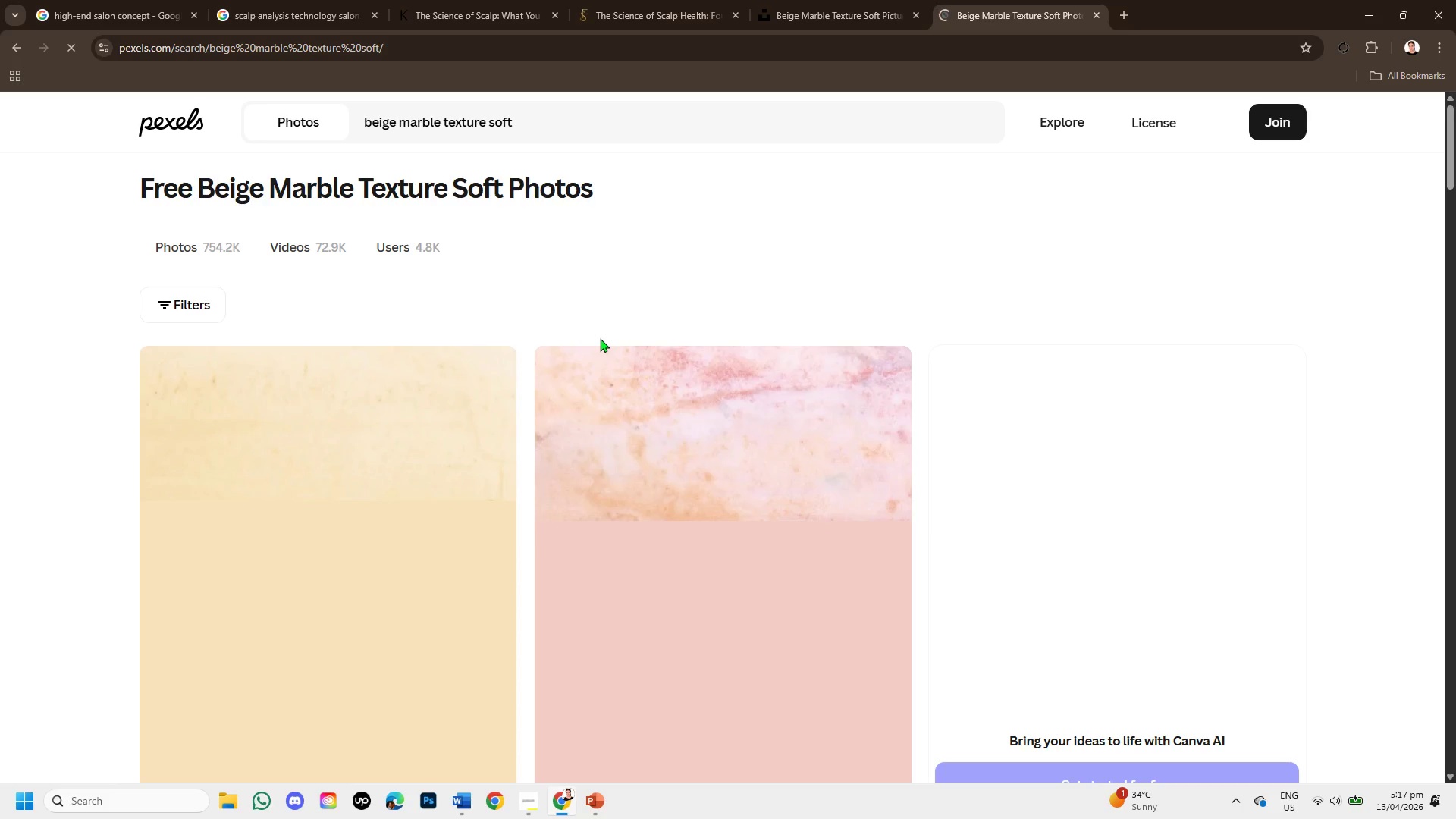 
scroll: coordinate [742, 541], scroll_direction: down, amount: 5.0
 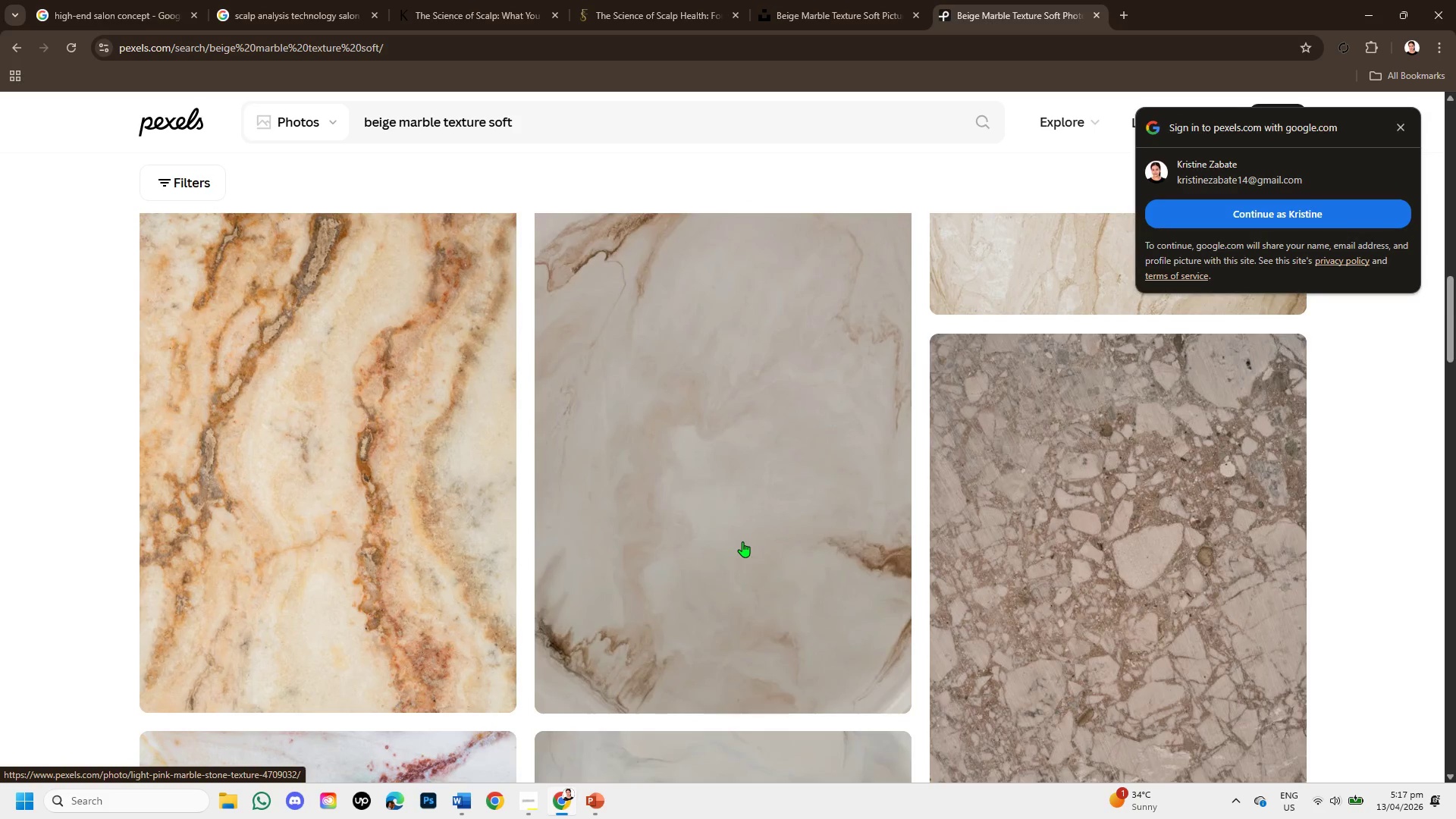 
scroll: coordinate [742, 541], scroll_direction: up, amount: 1.0
 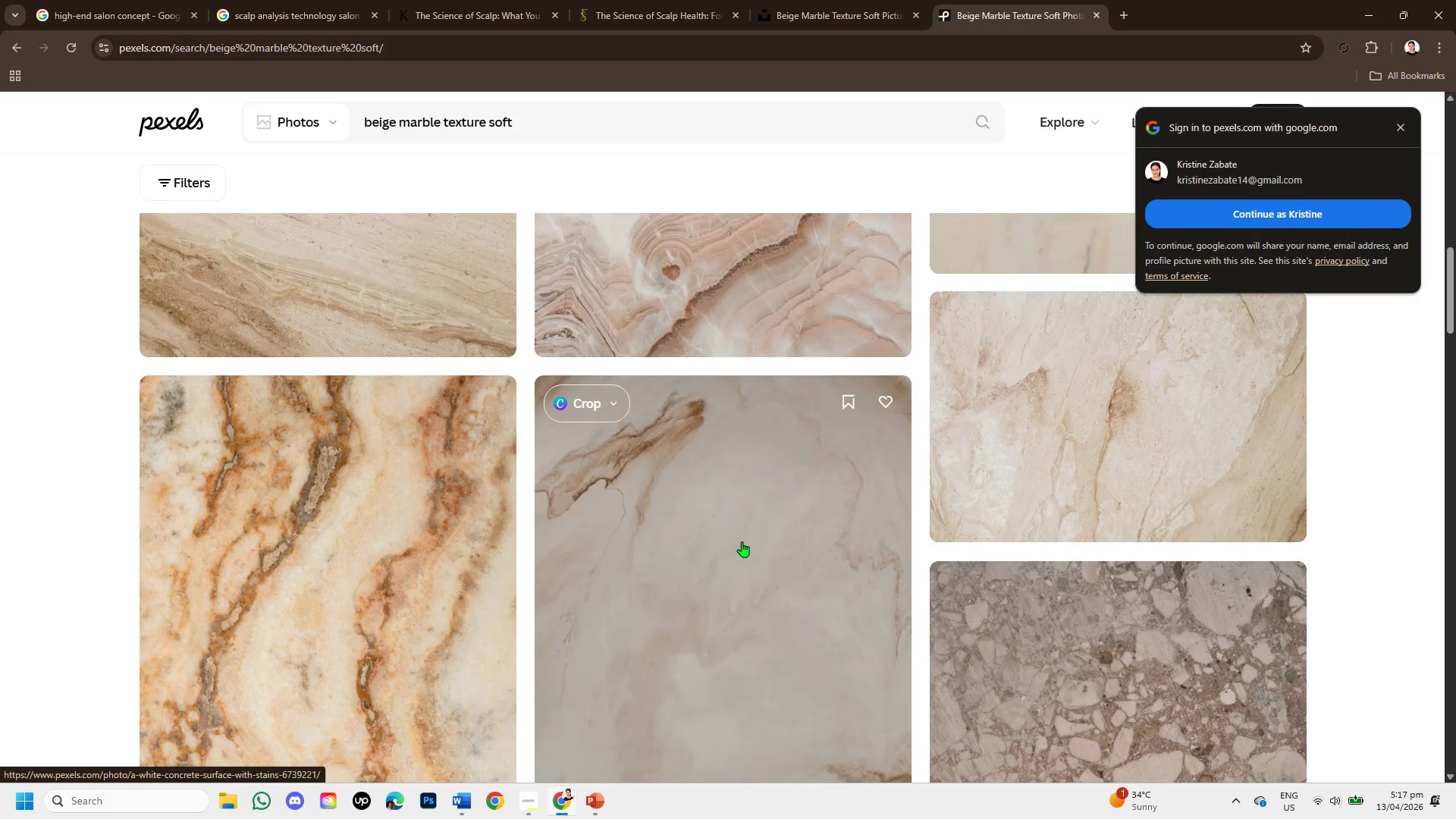 
scroll: coordinate [592, 340], scroll_direction: down, amount: 8.0
 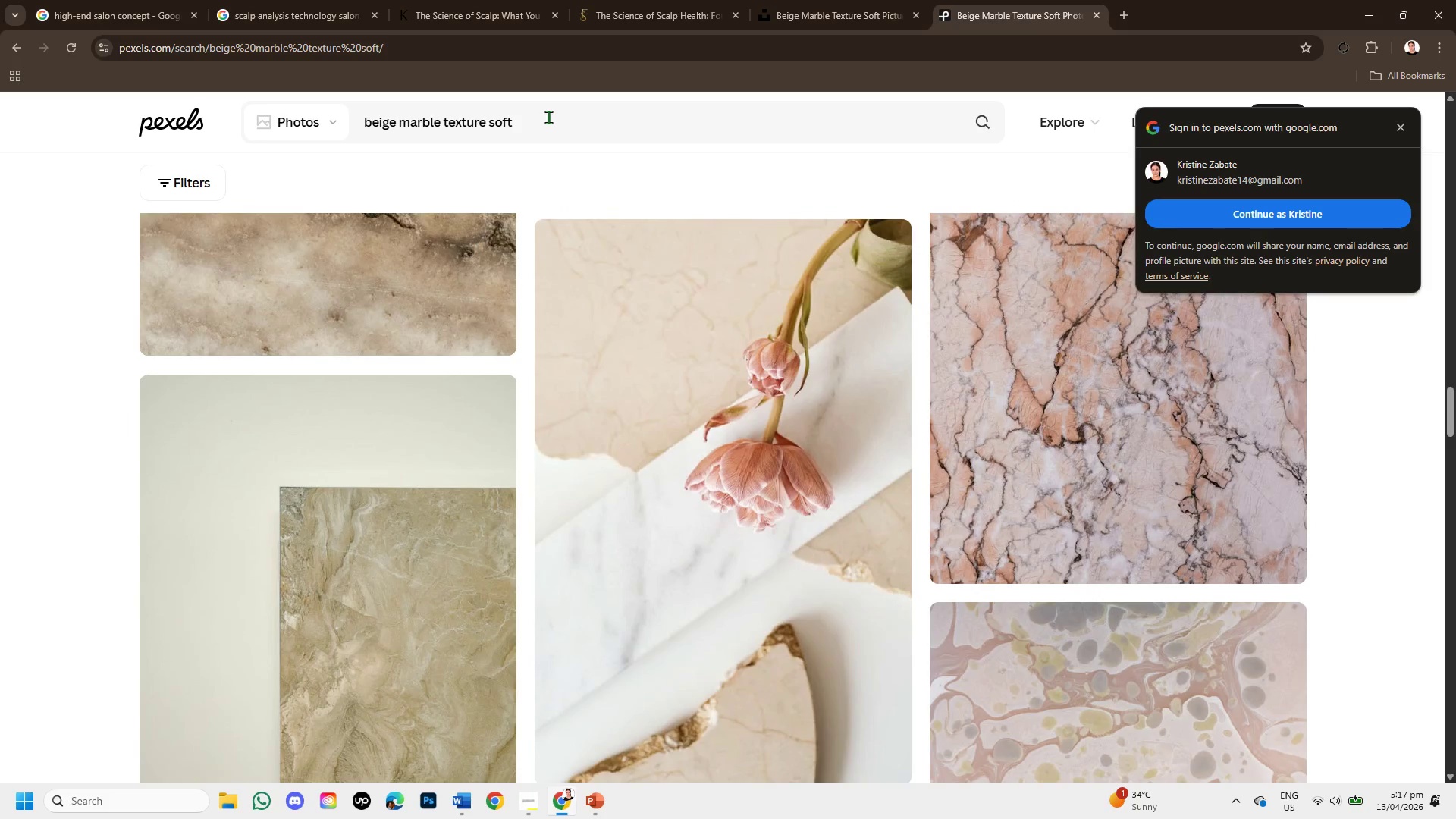 
left_click_drag(start_coordinate=[532, 124], to_coordinate=[339, 108])
 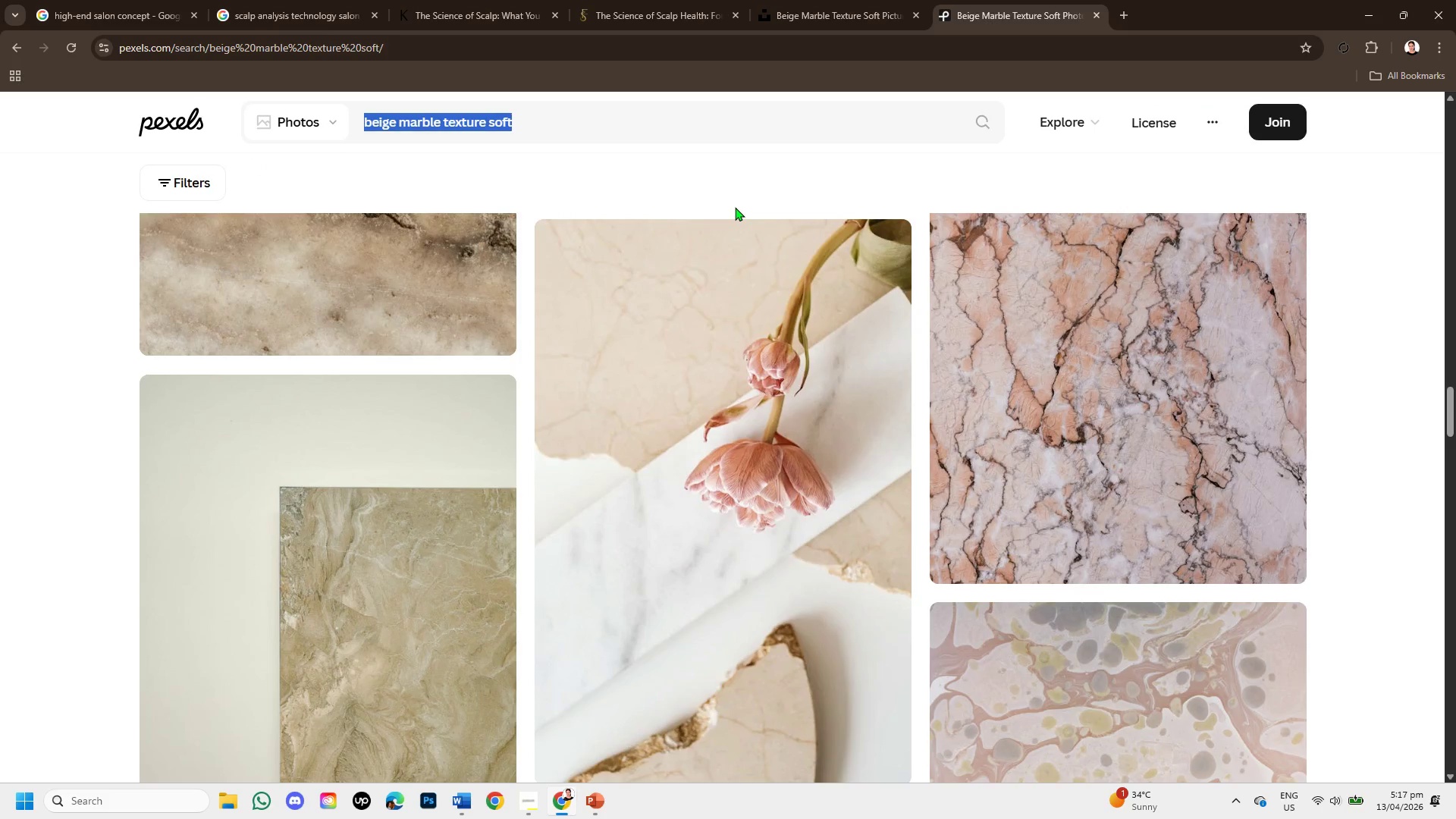 
key(Control+C)
 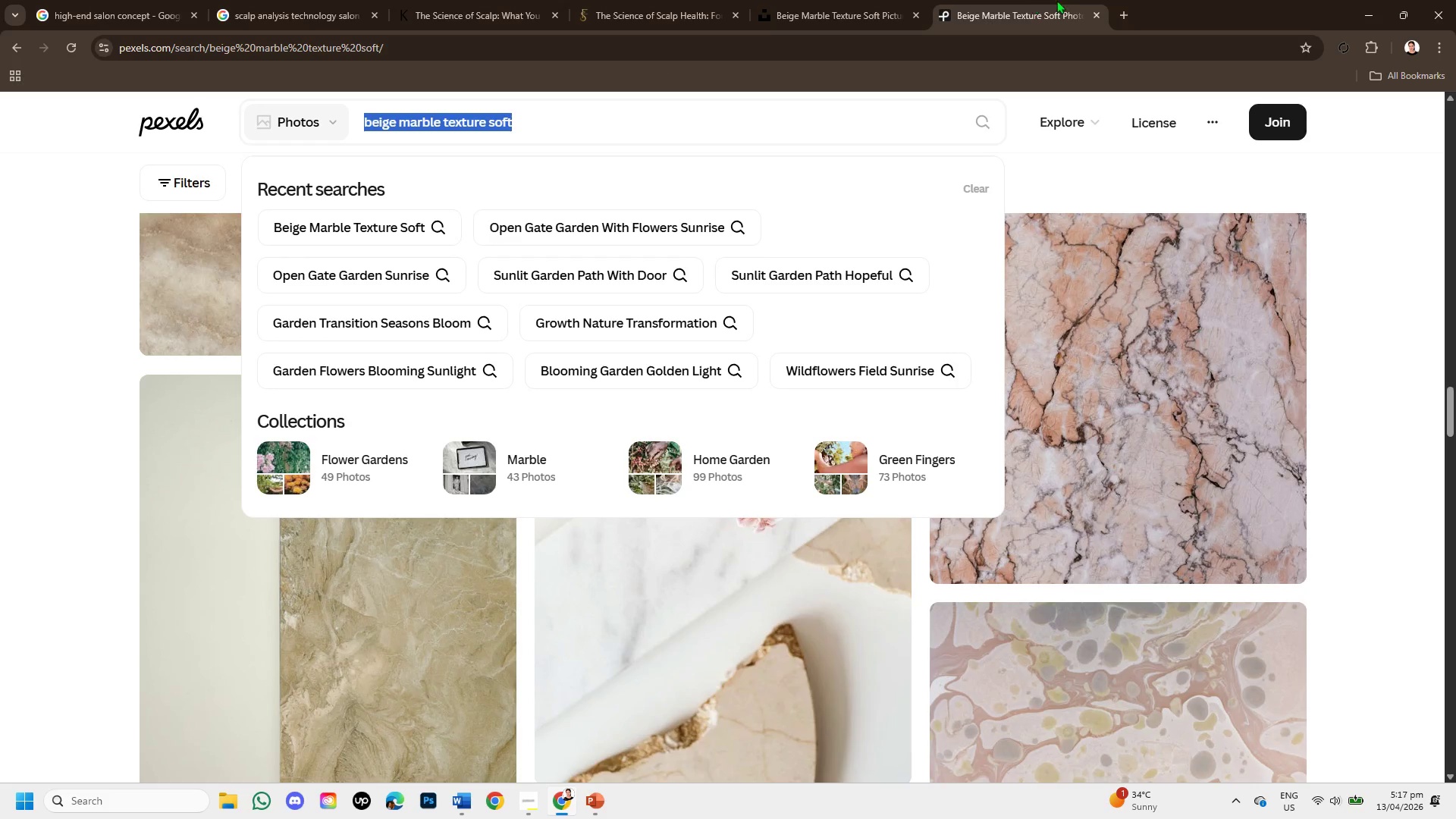 
left_click([1117, 11])
 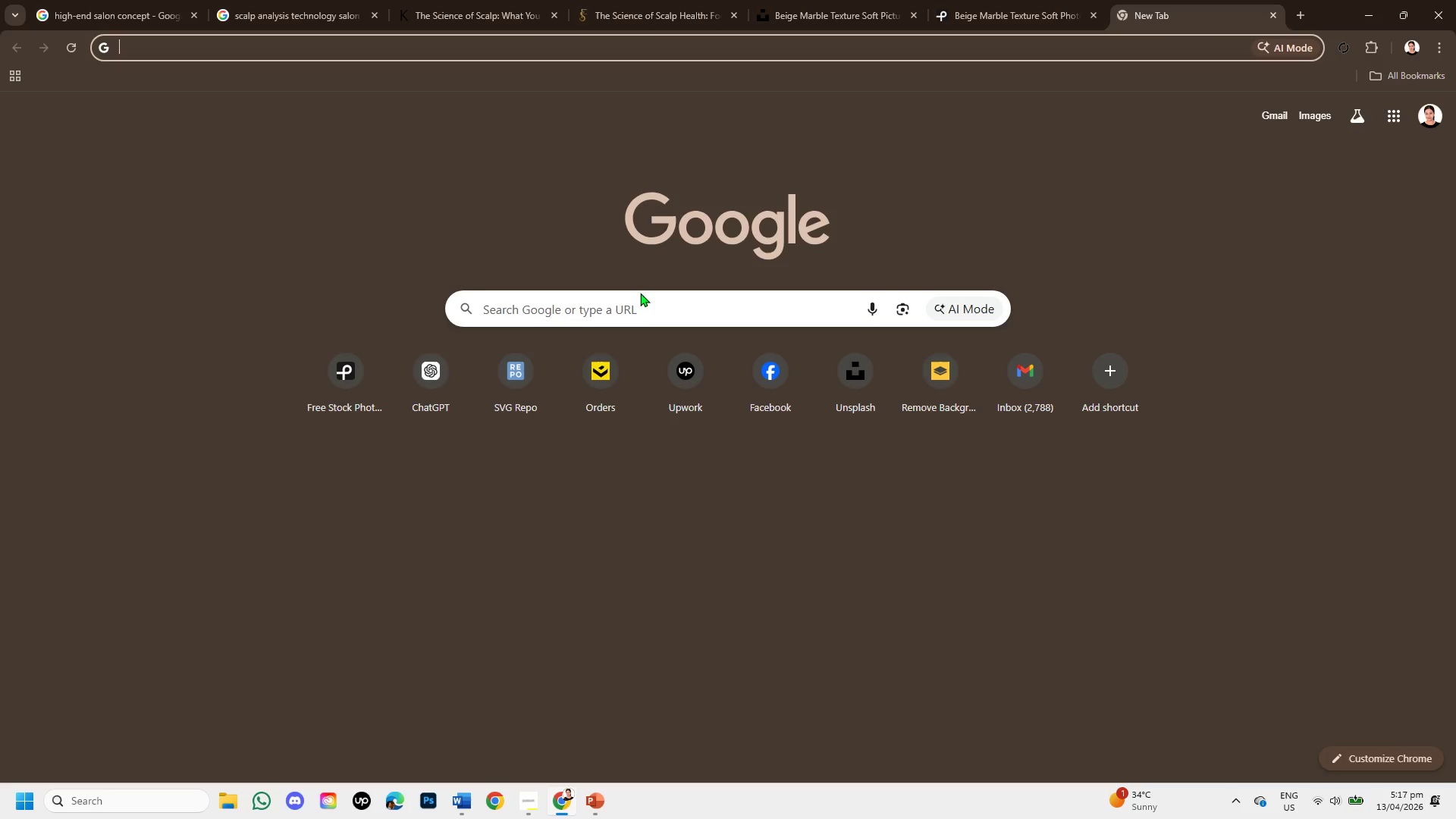 
left_click([639, 313])
 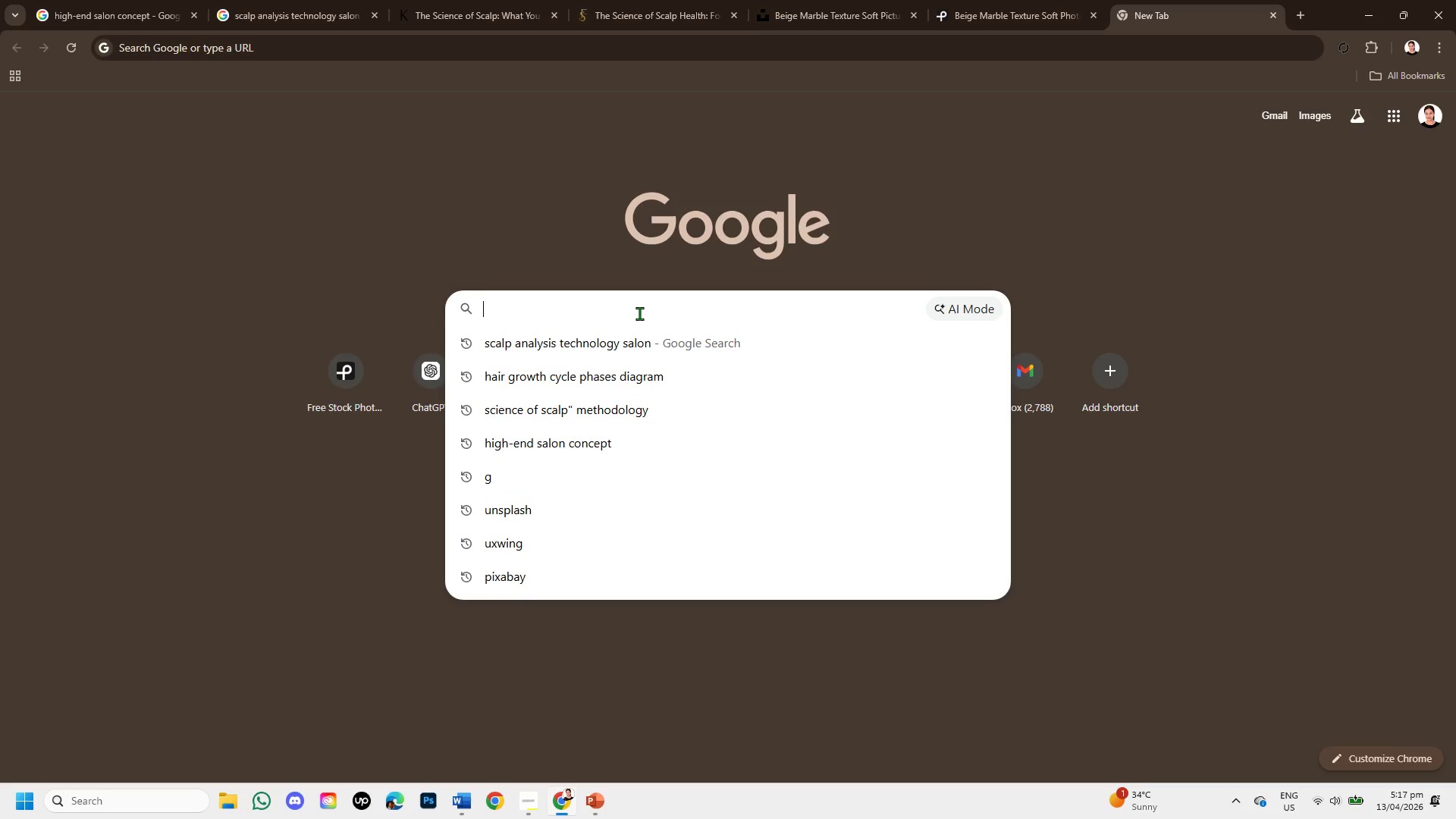 
key(Control+V)
 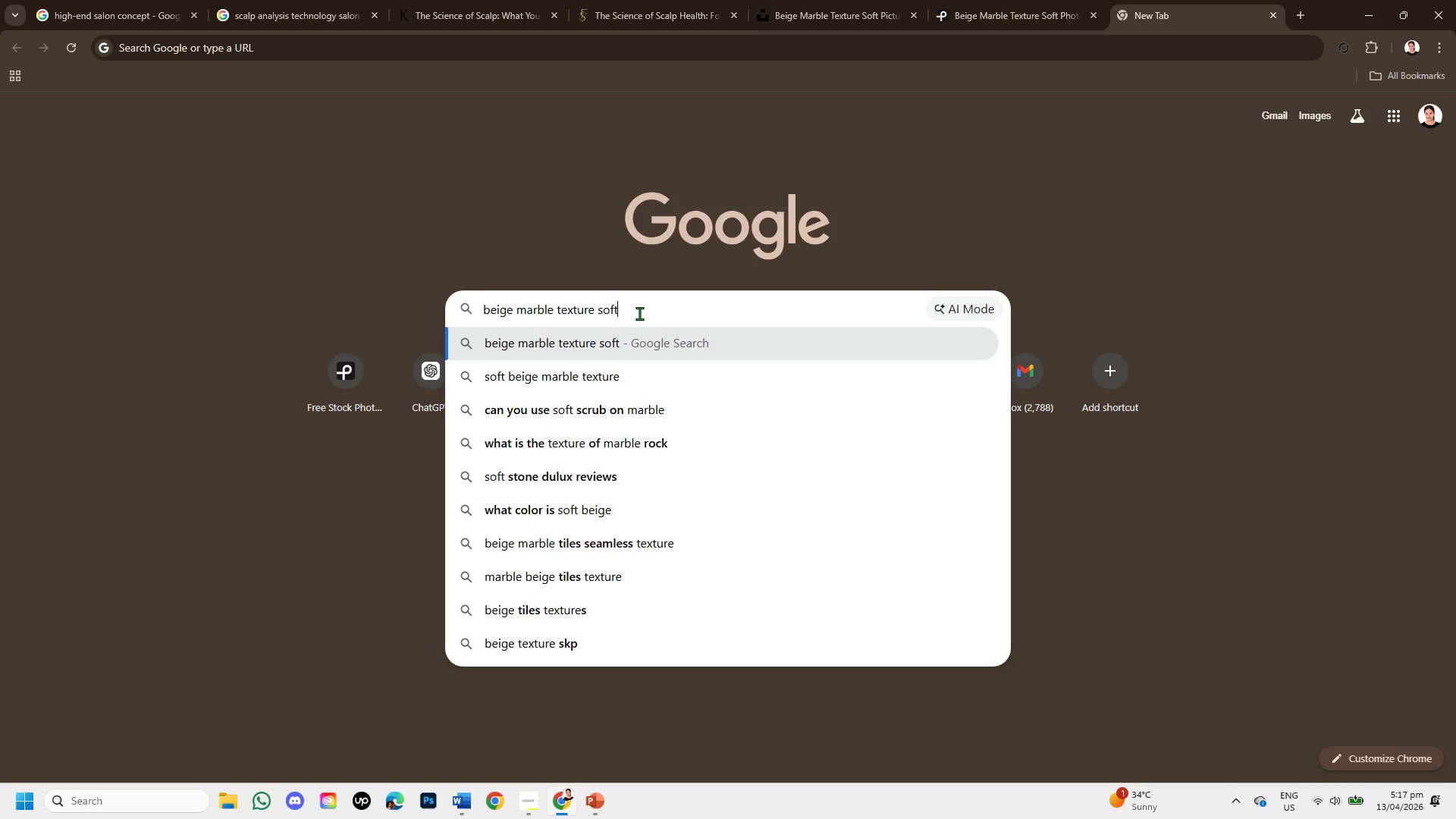 
key(Control+Enter)
 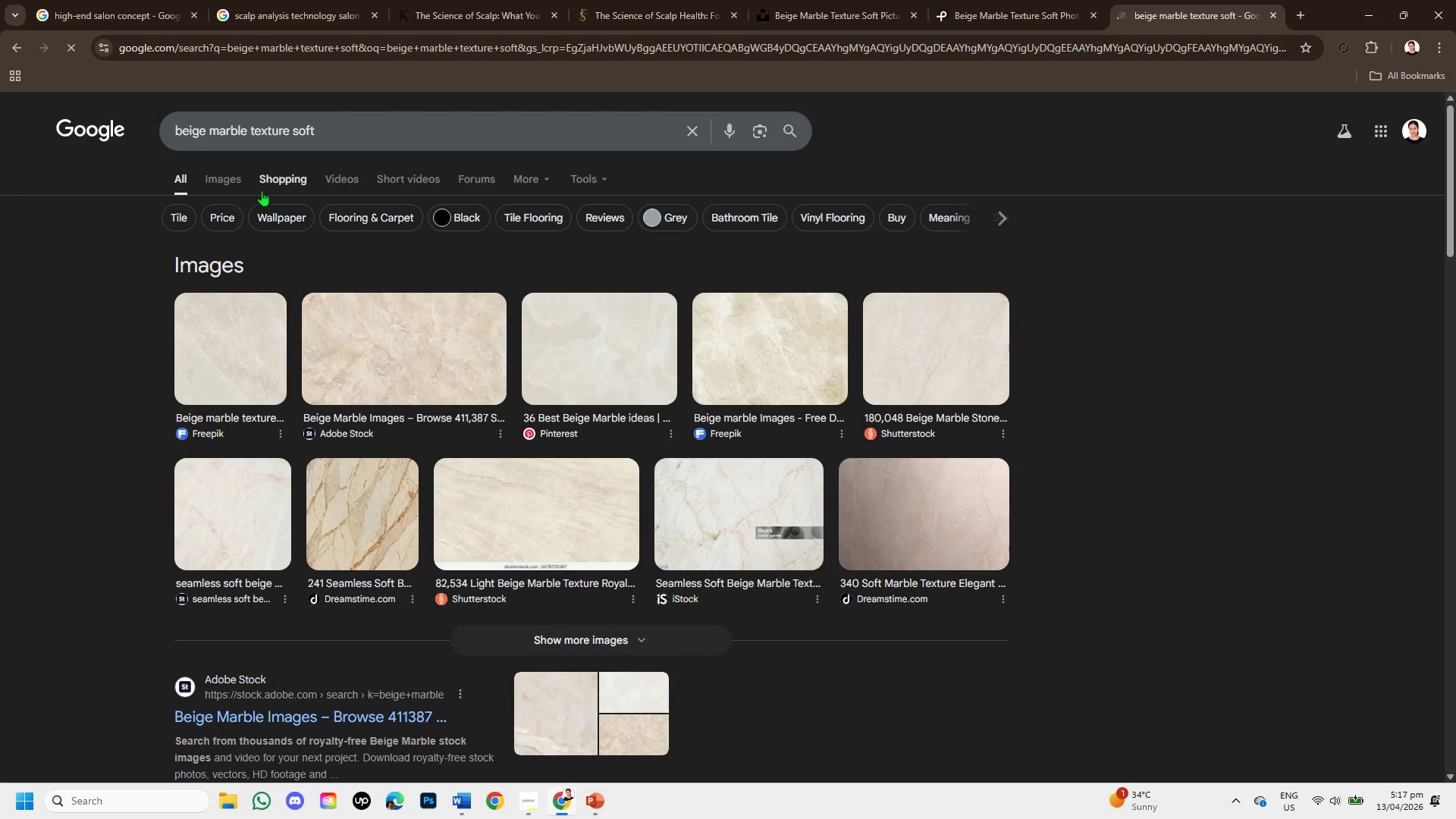 
left_click([241, 177])
 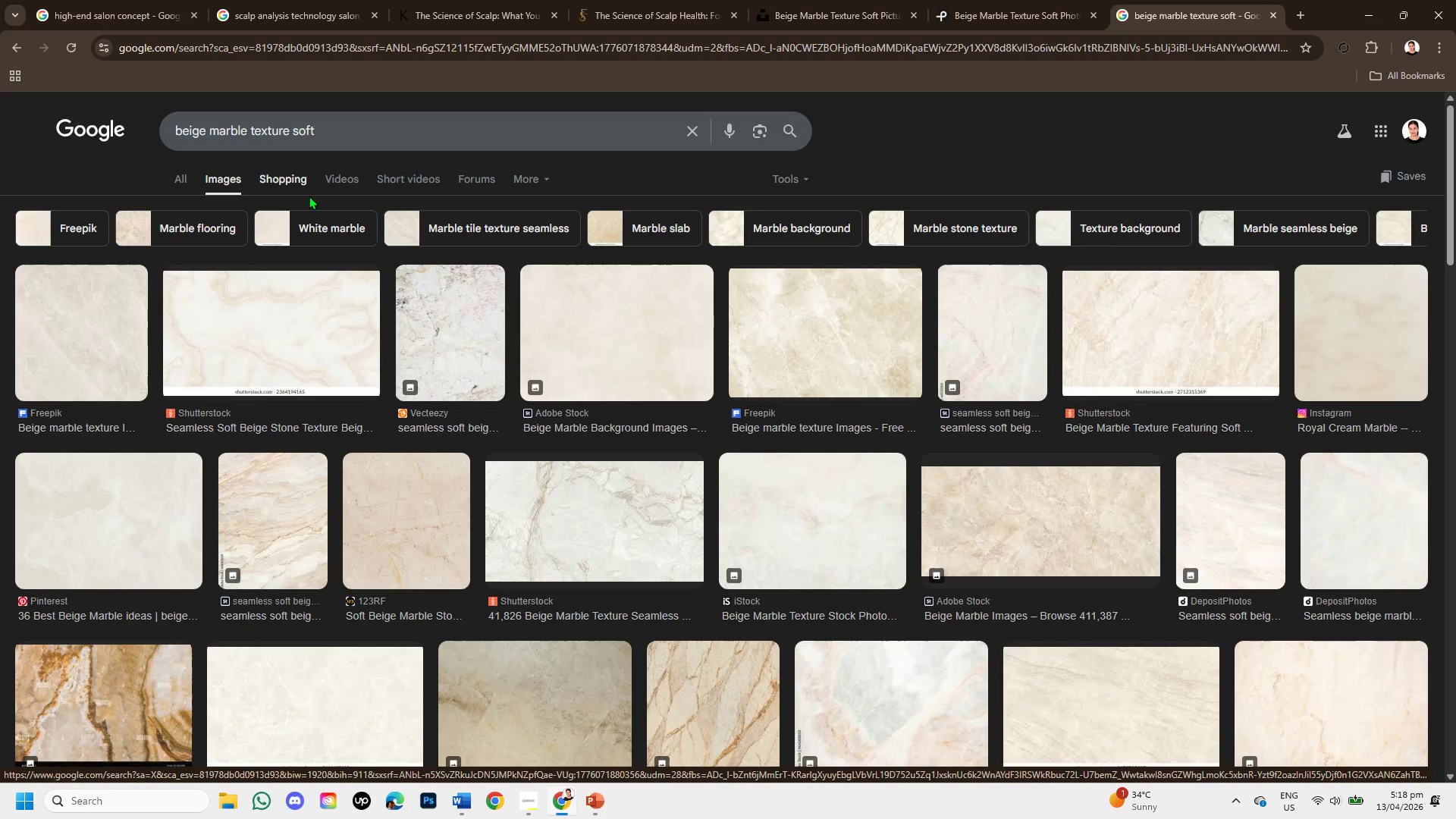 
wait(5.47)
 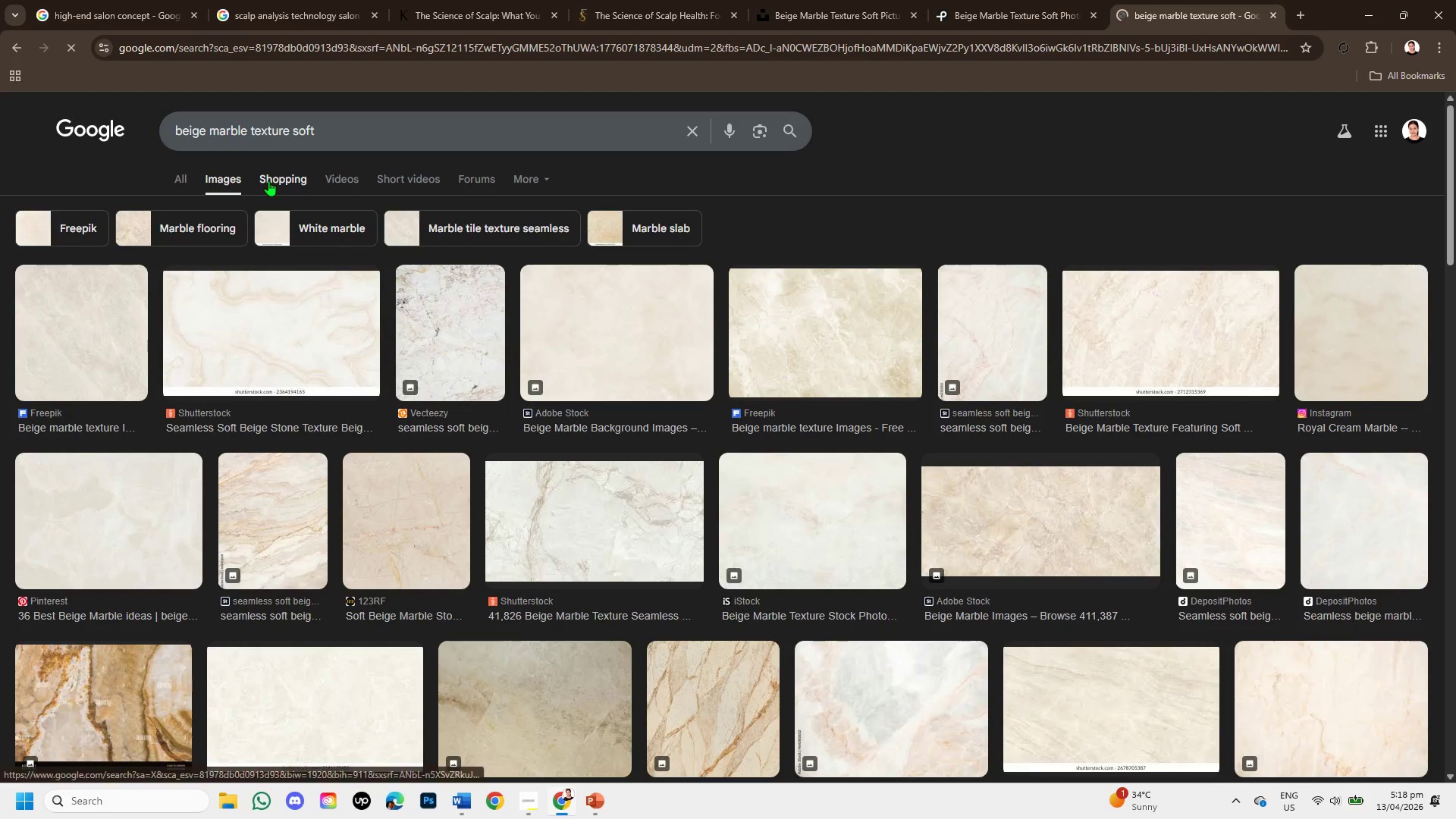 
scroll: coordinate [719, 570], scroll_direction: down, amount: 8.0
 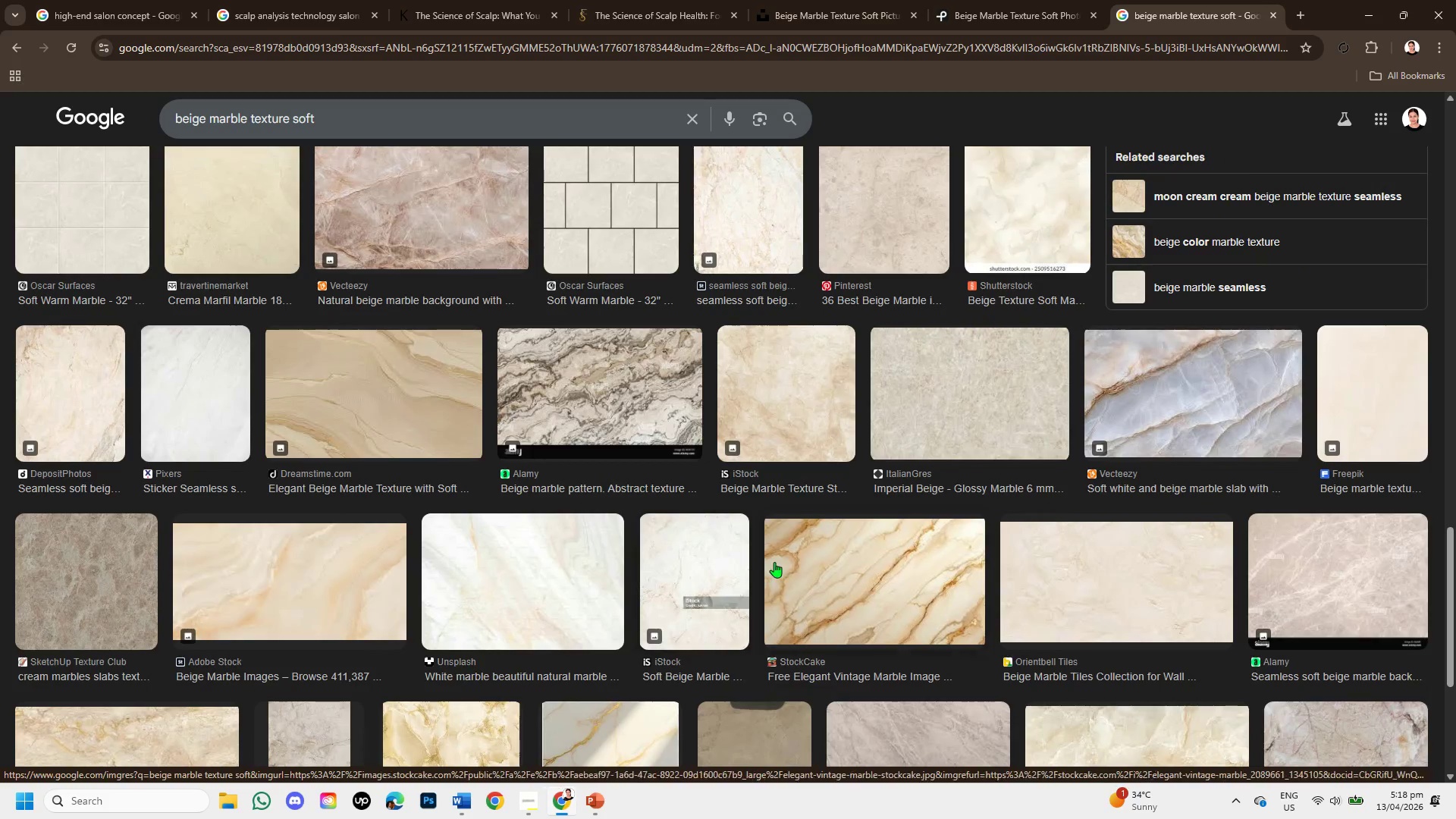 
scroll: coordinate [626, 585], scroll_direction: down, amount: 4.0
 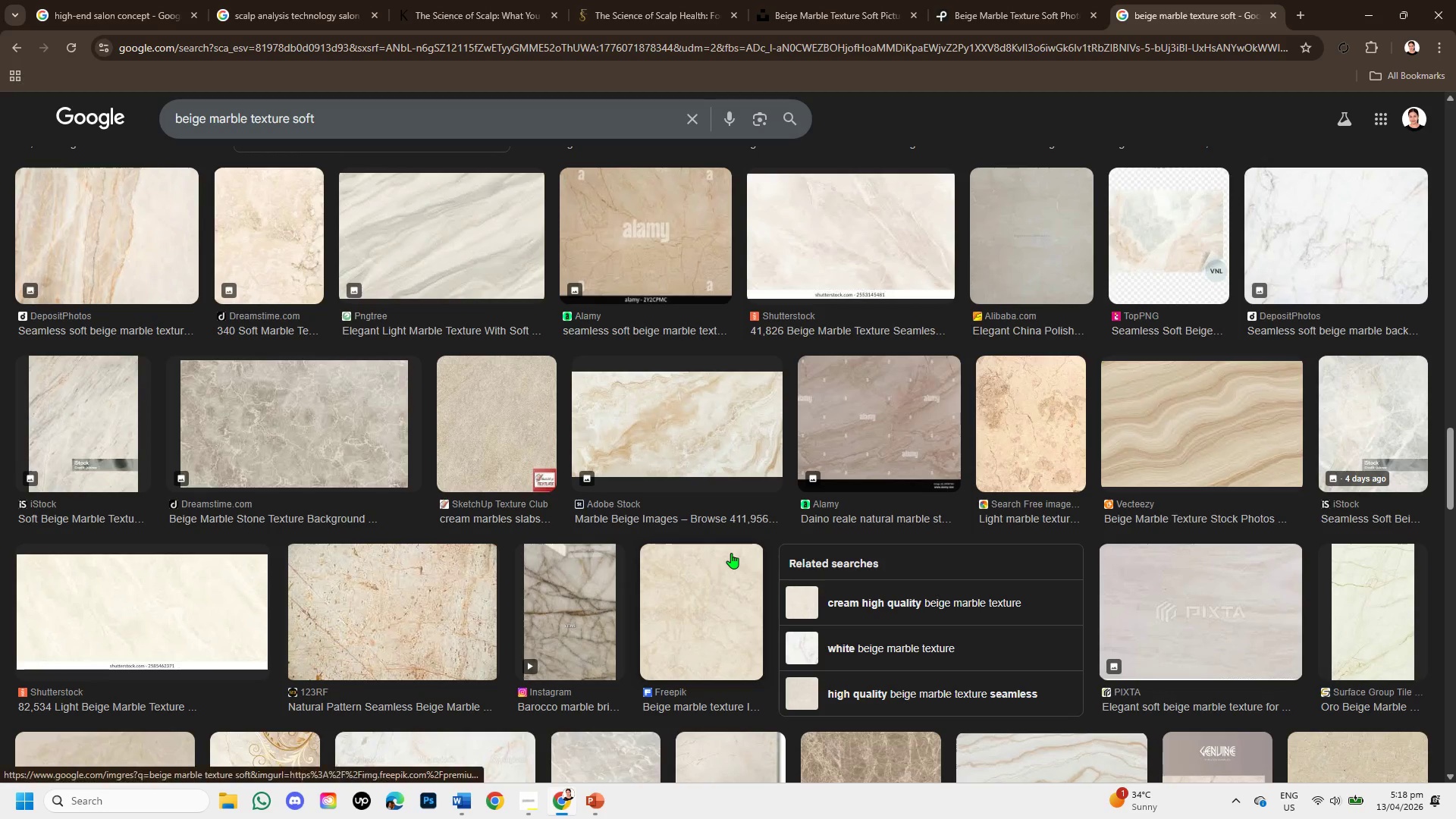 
scroll: coordinate [670, 470], scroll_direction: up, amount: 13.0
 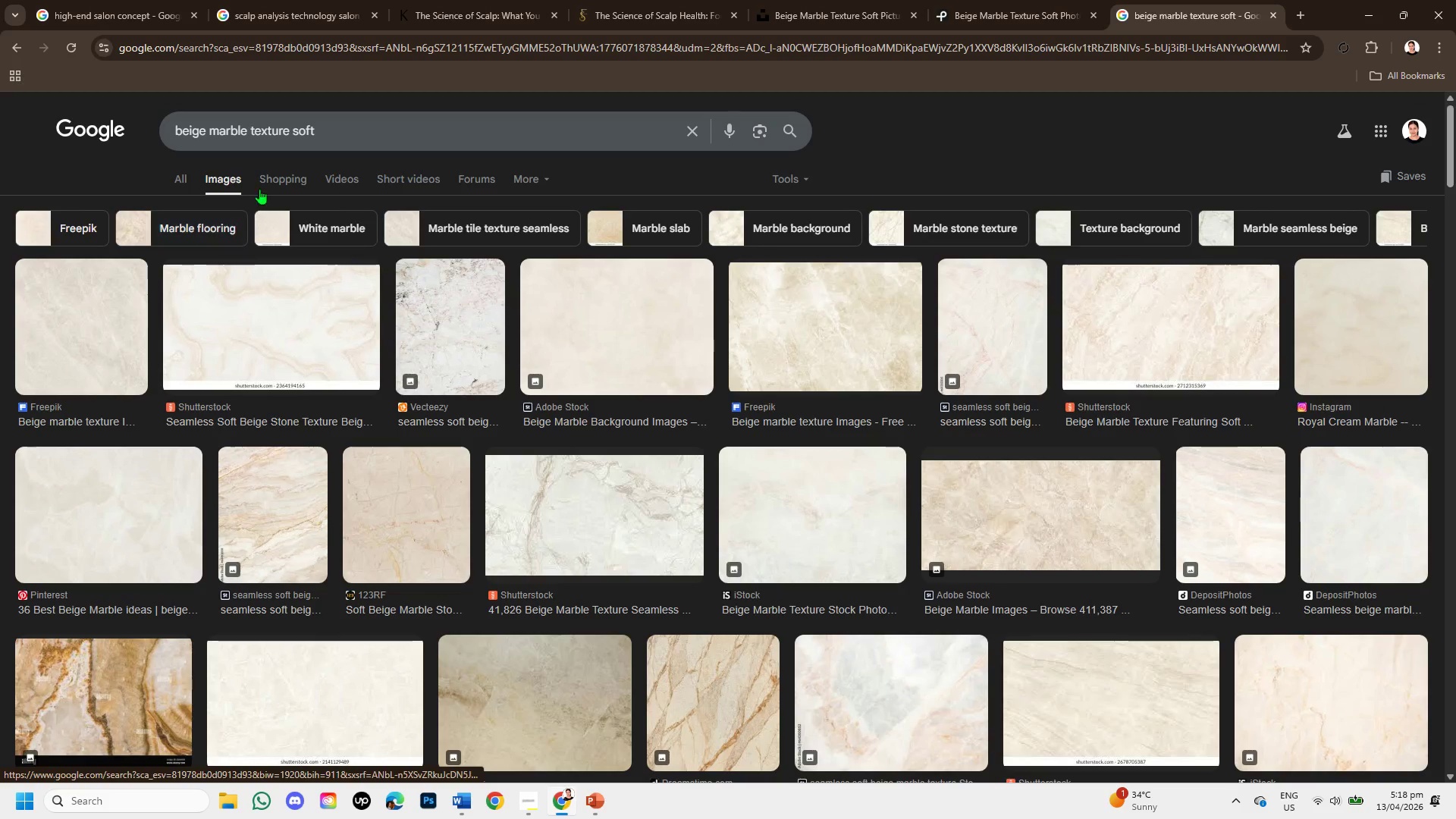 
left_click([353, 118])
 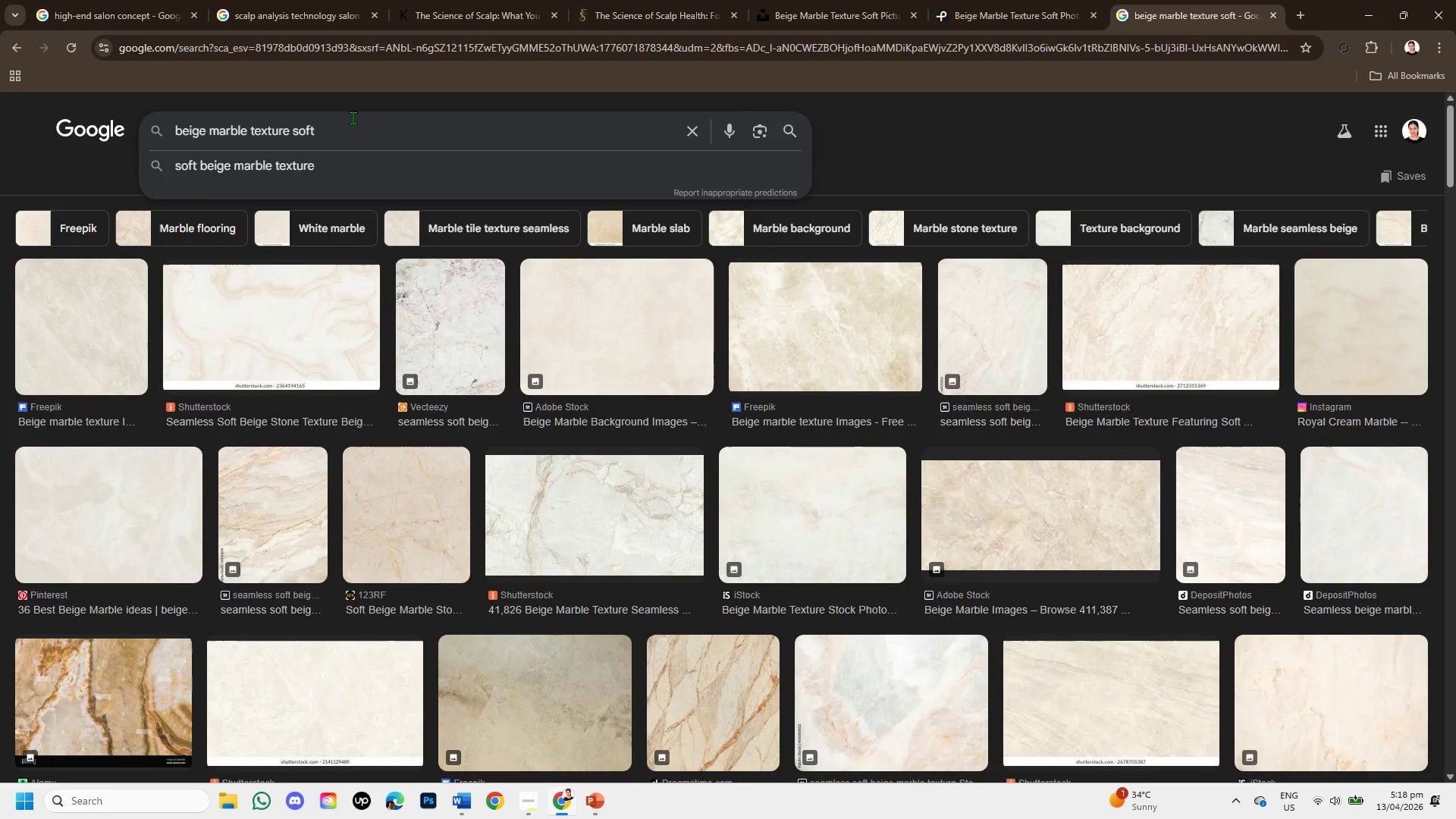 
type( bg )
 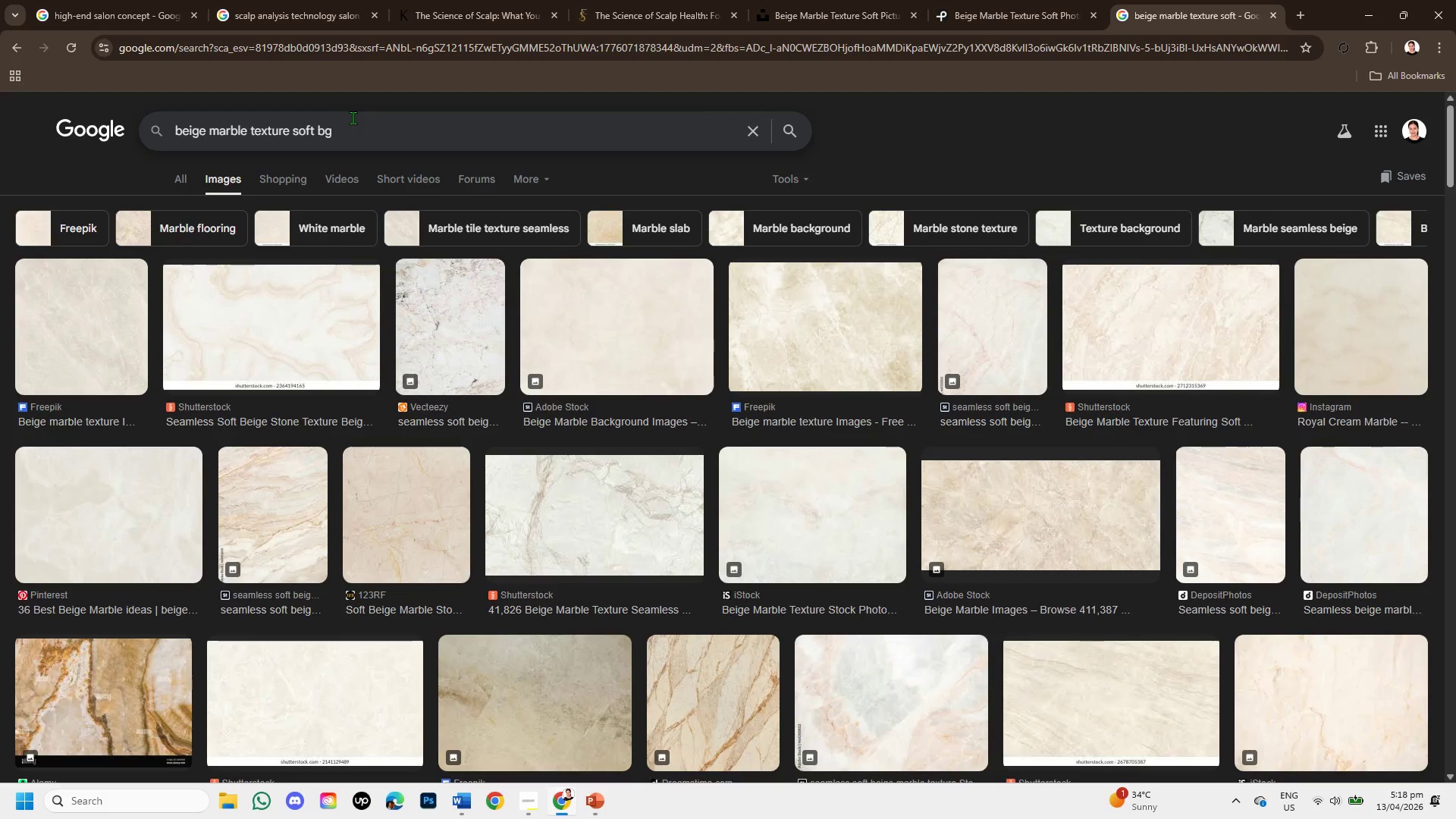 
key(Enter)
 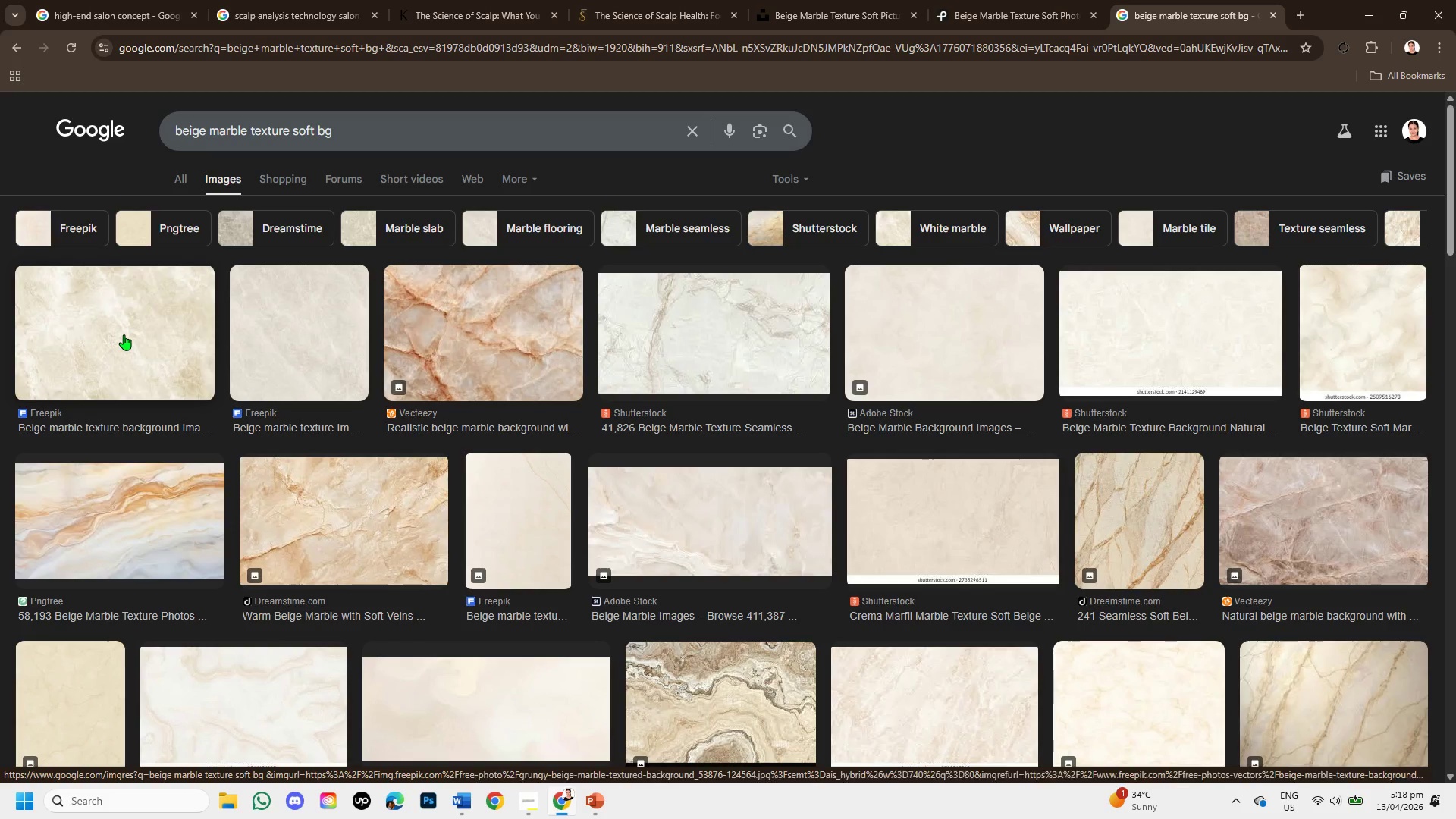 
wait(8.97)
 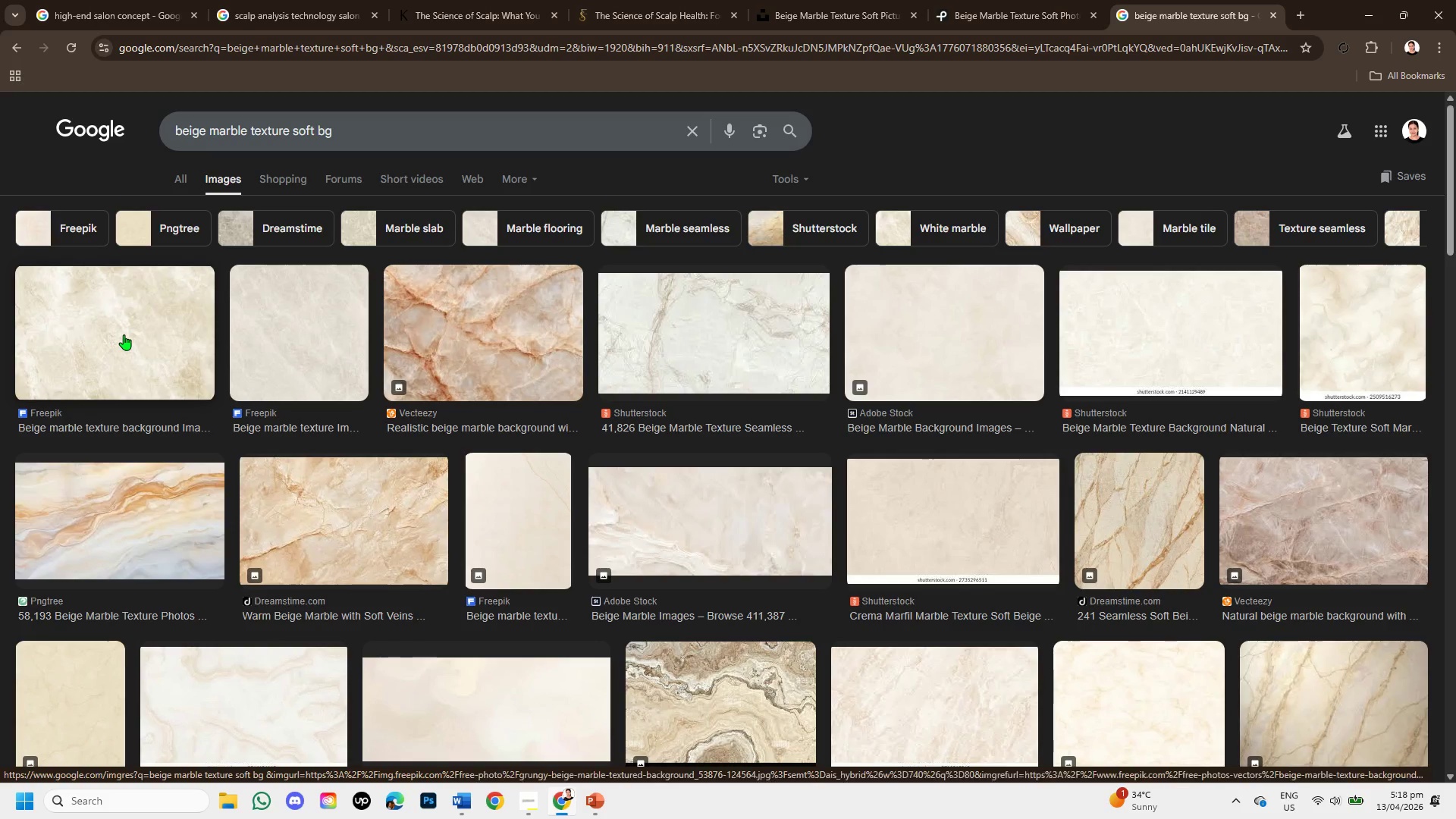 
scroll: coordinate [1173, 620], scroll_direction: down, amount: 3.0
 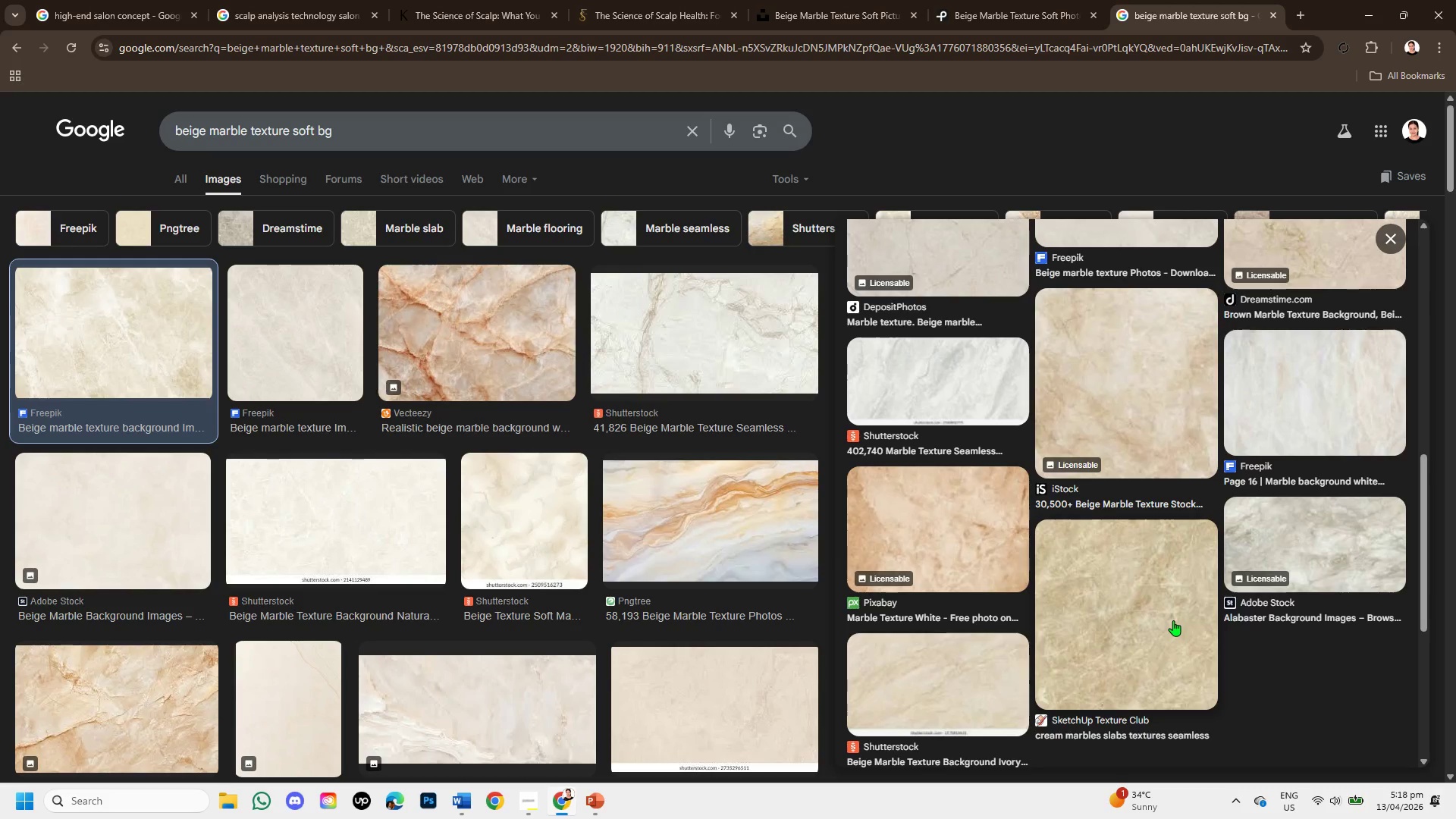 
wait(5.08)
 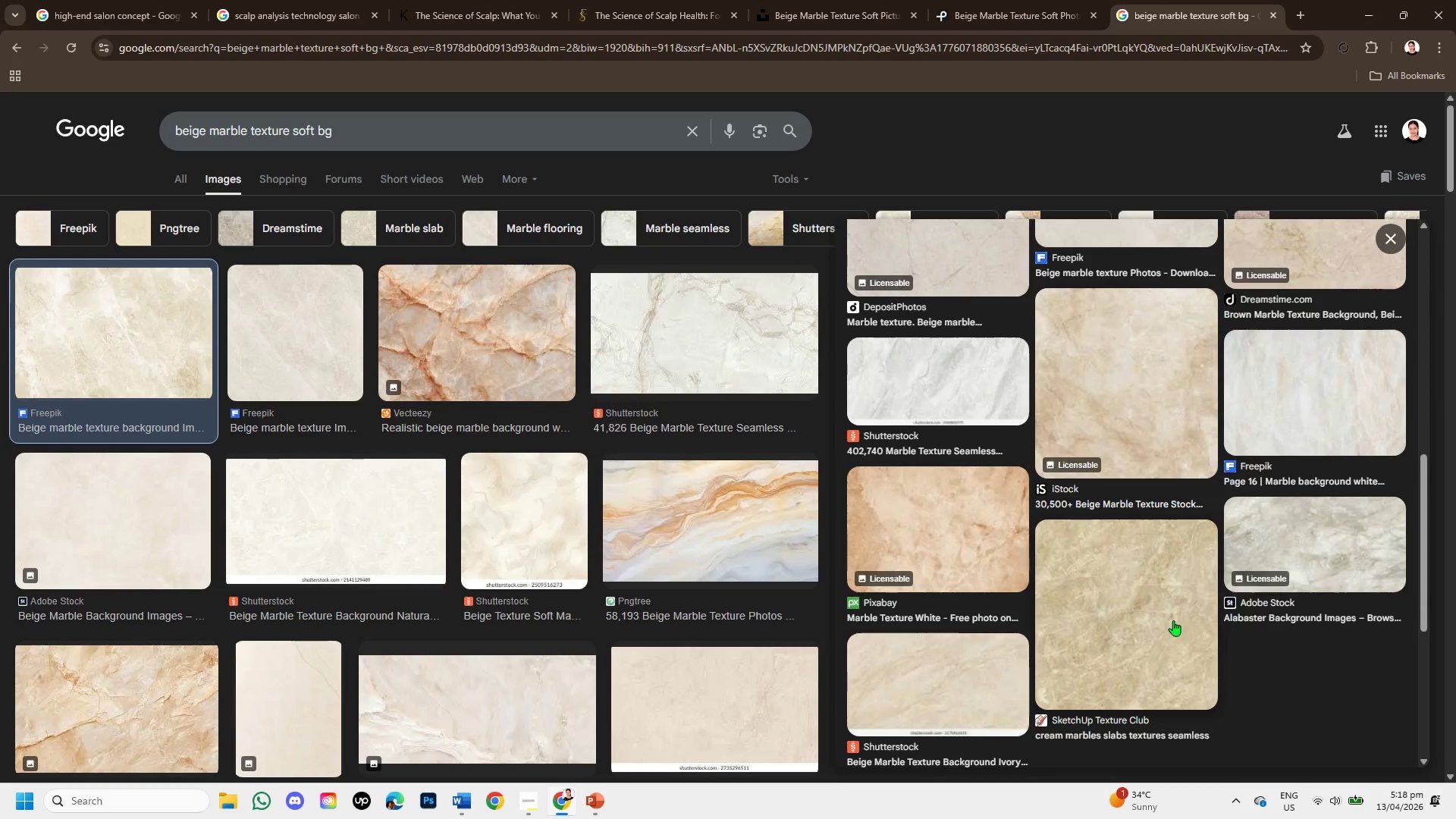 
scroll: coordinate [1173, 620], scroll_direction: down, amount: 1.0
 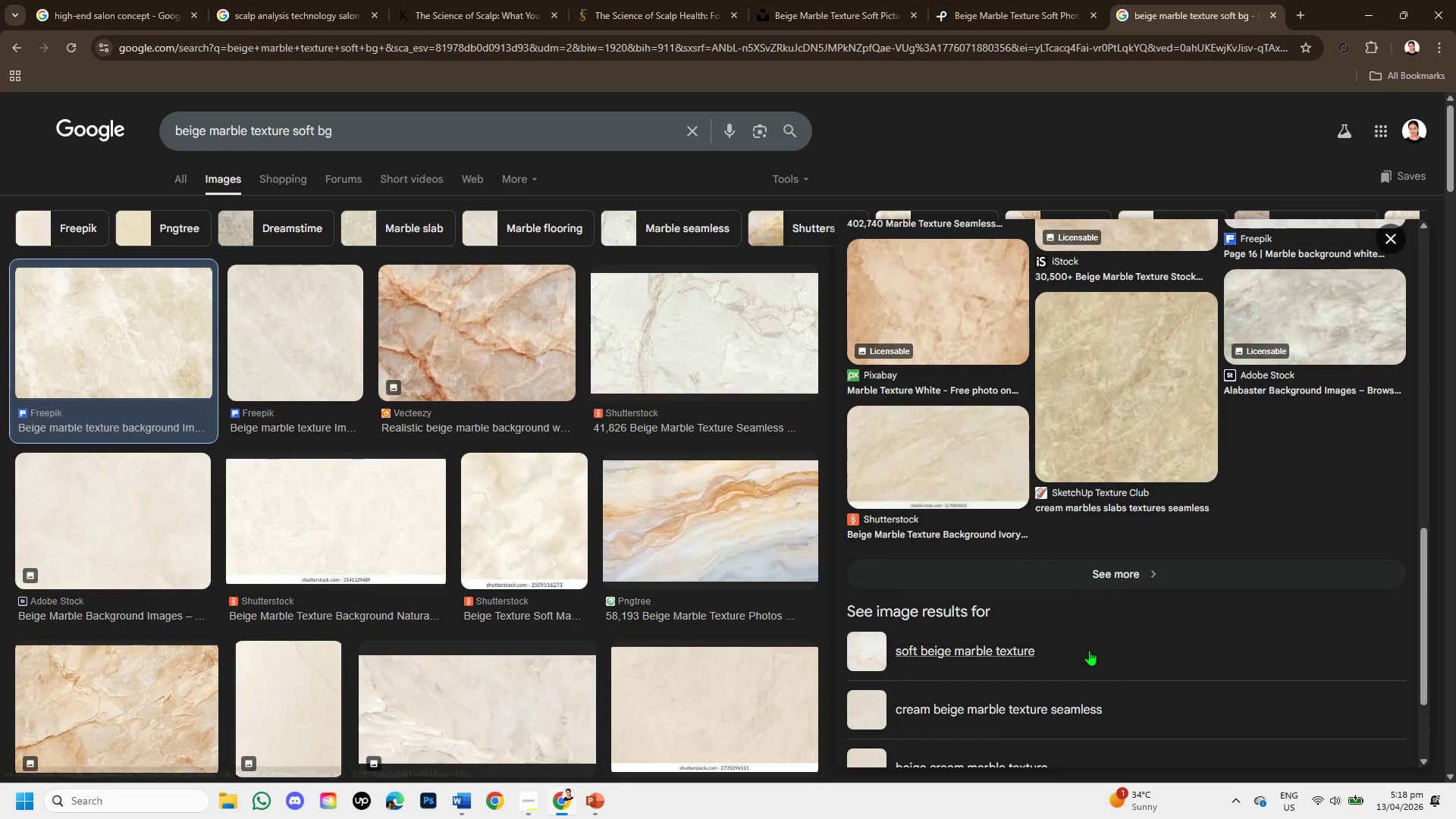 
scroll: coordinate [588, 417], scroll_direction: up, amount: 8.0
 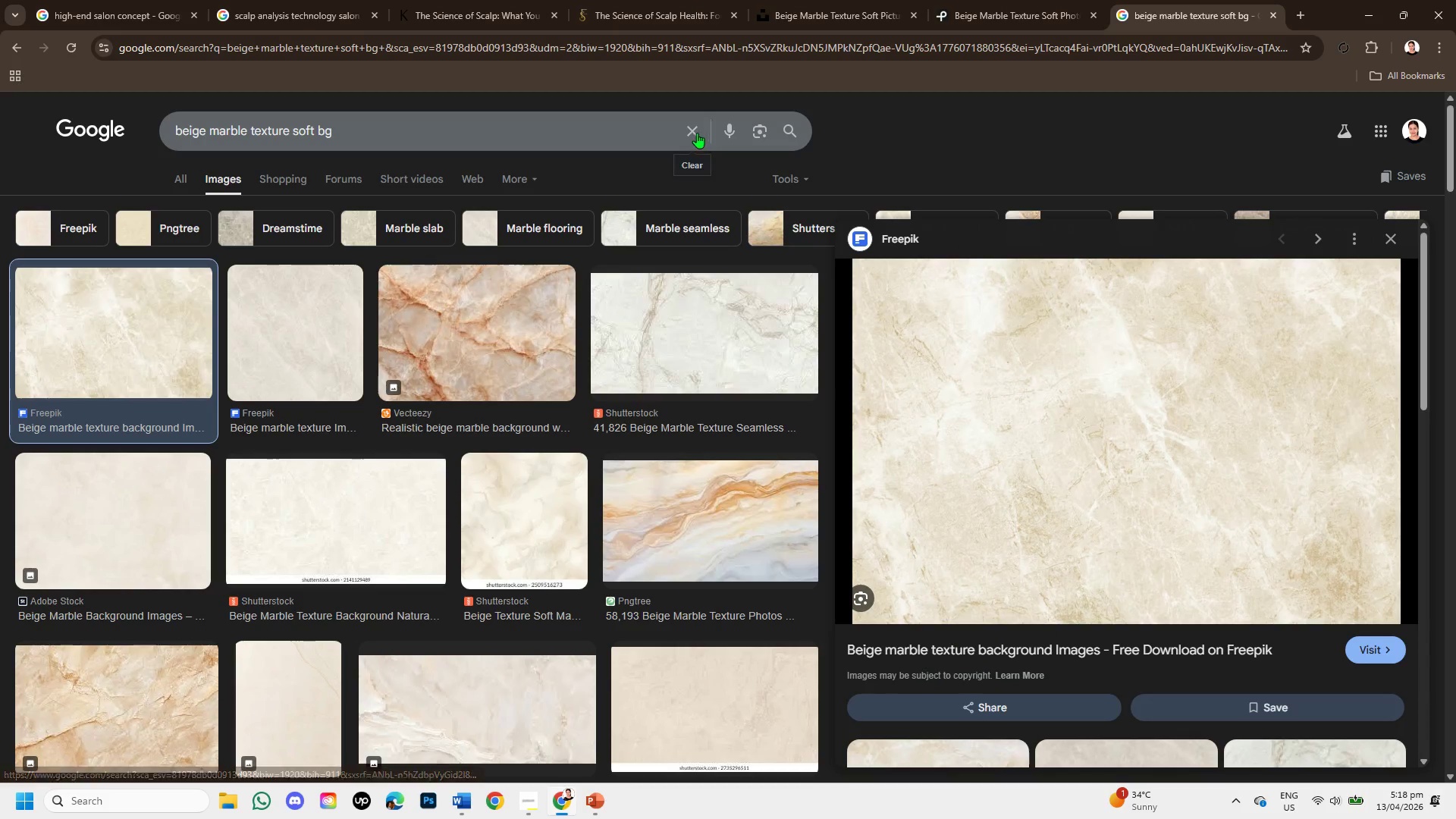 
left_click([692, 128])
 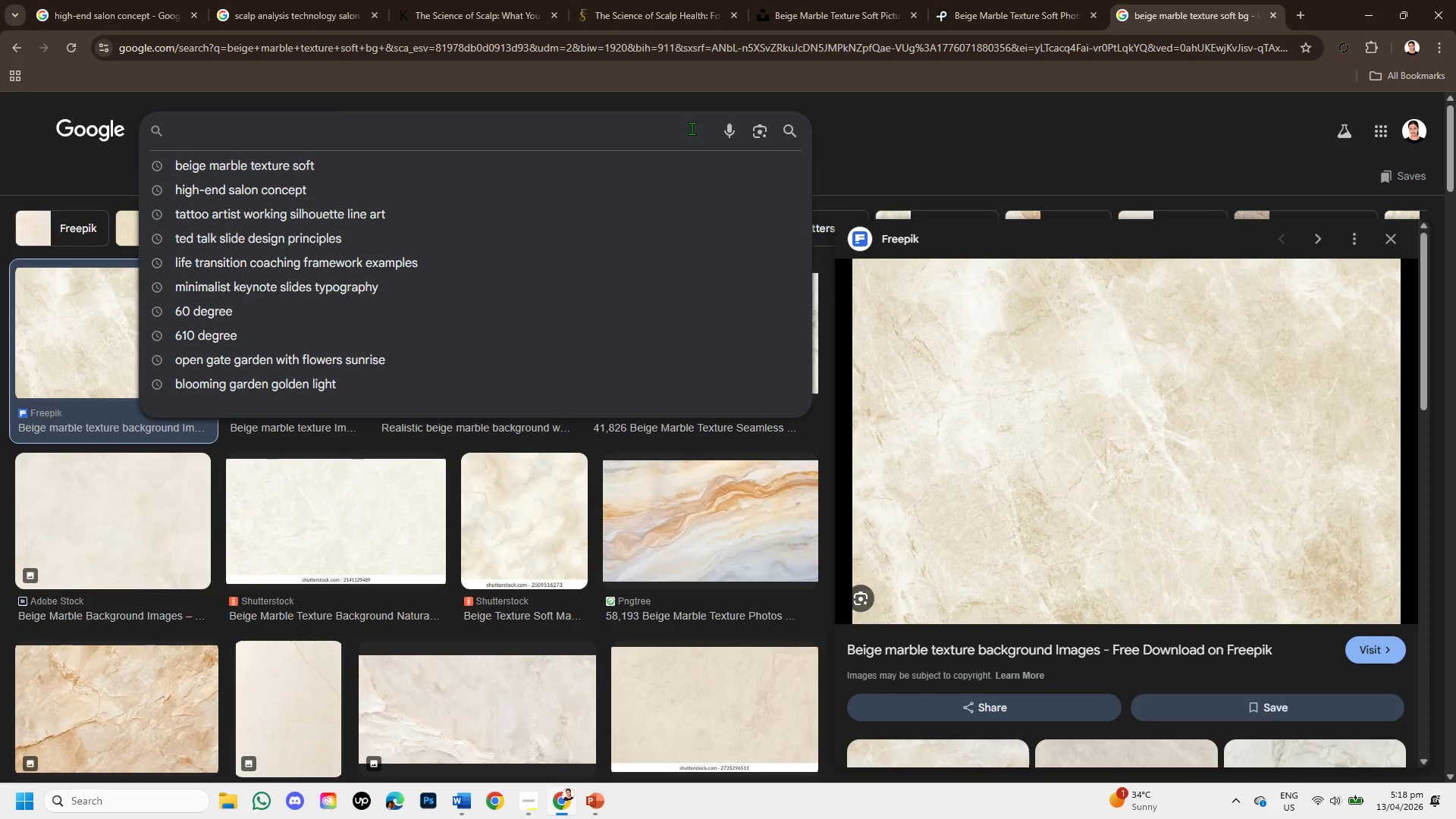 
type(stone paper texture neutral )
 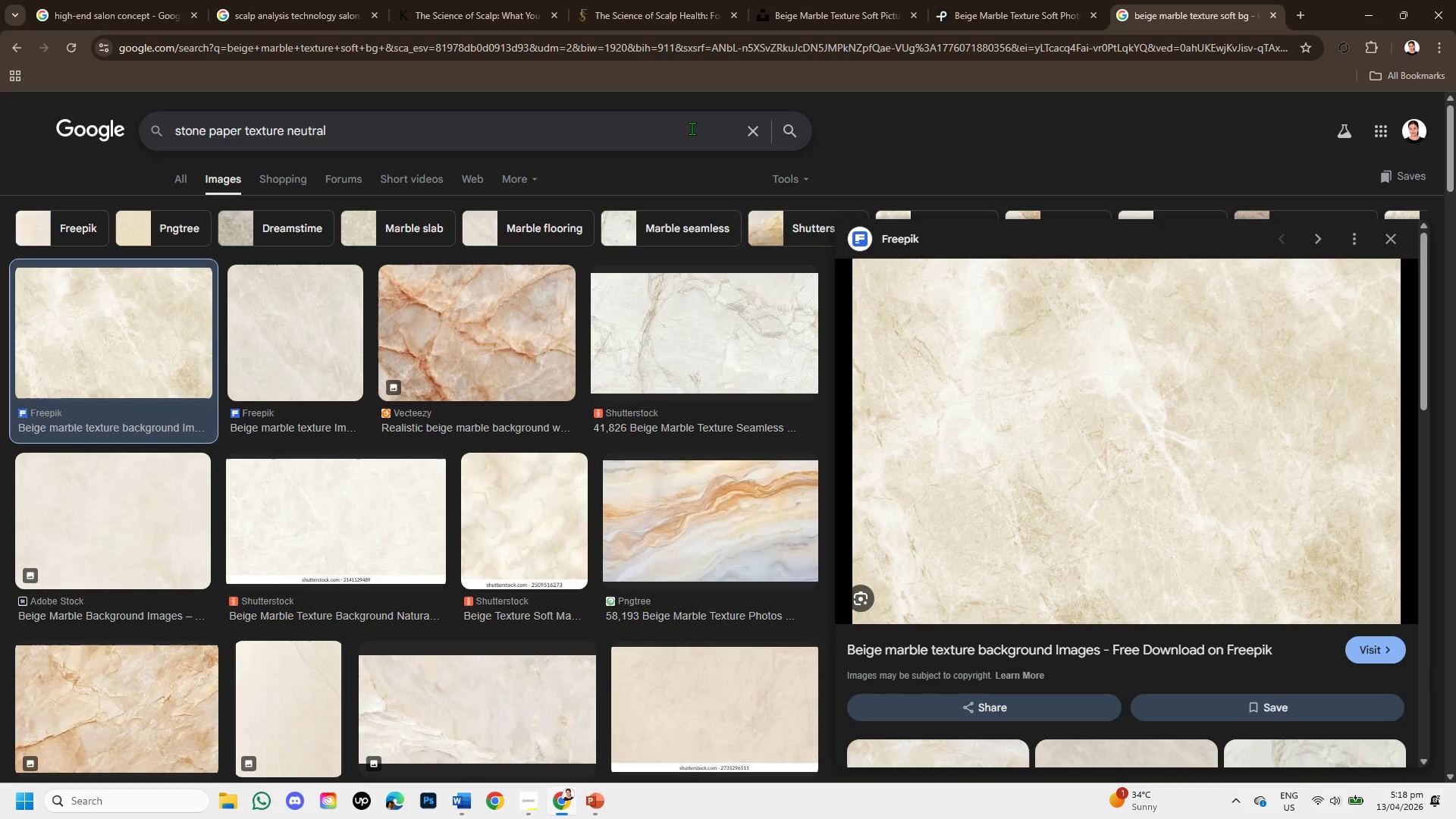 
key(Enter)
 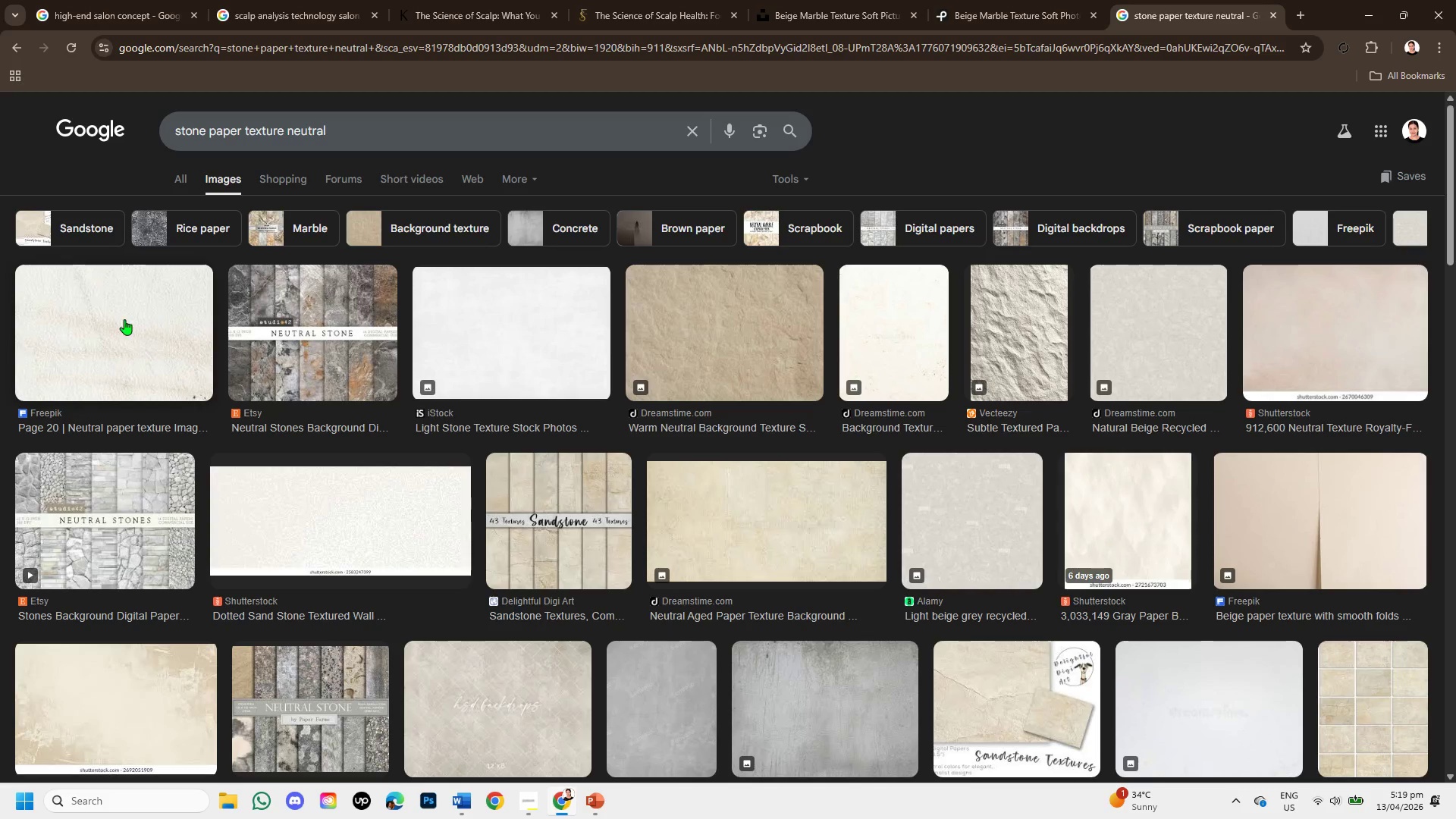 
wait(5.69)
 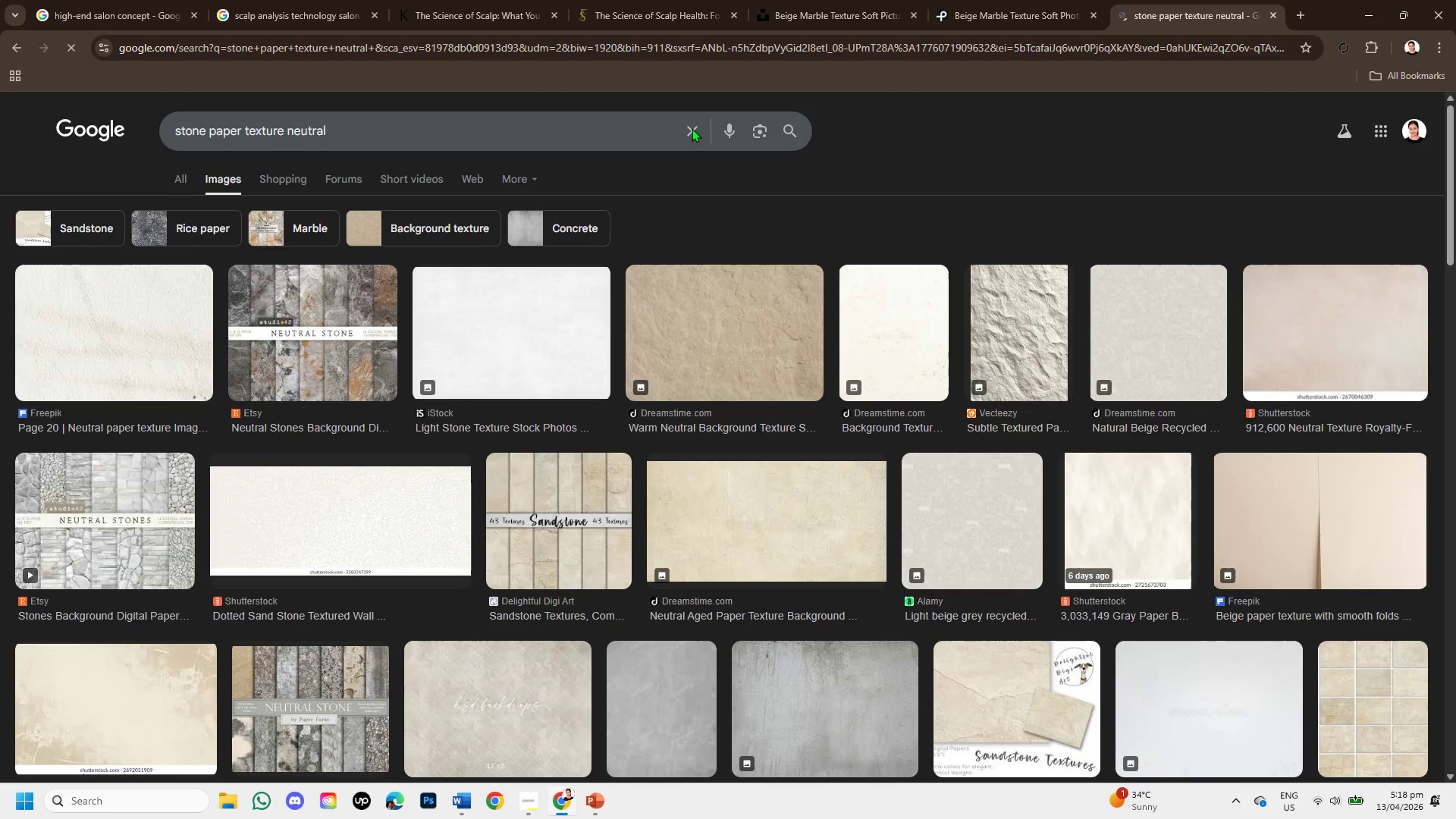 
left_click([99, 321])
 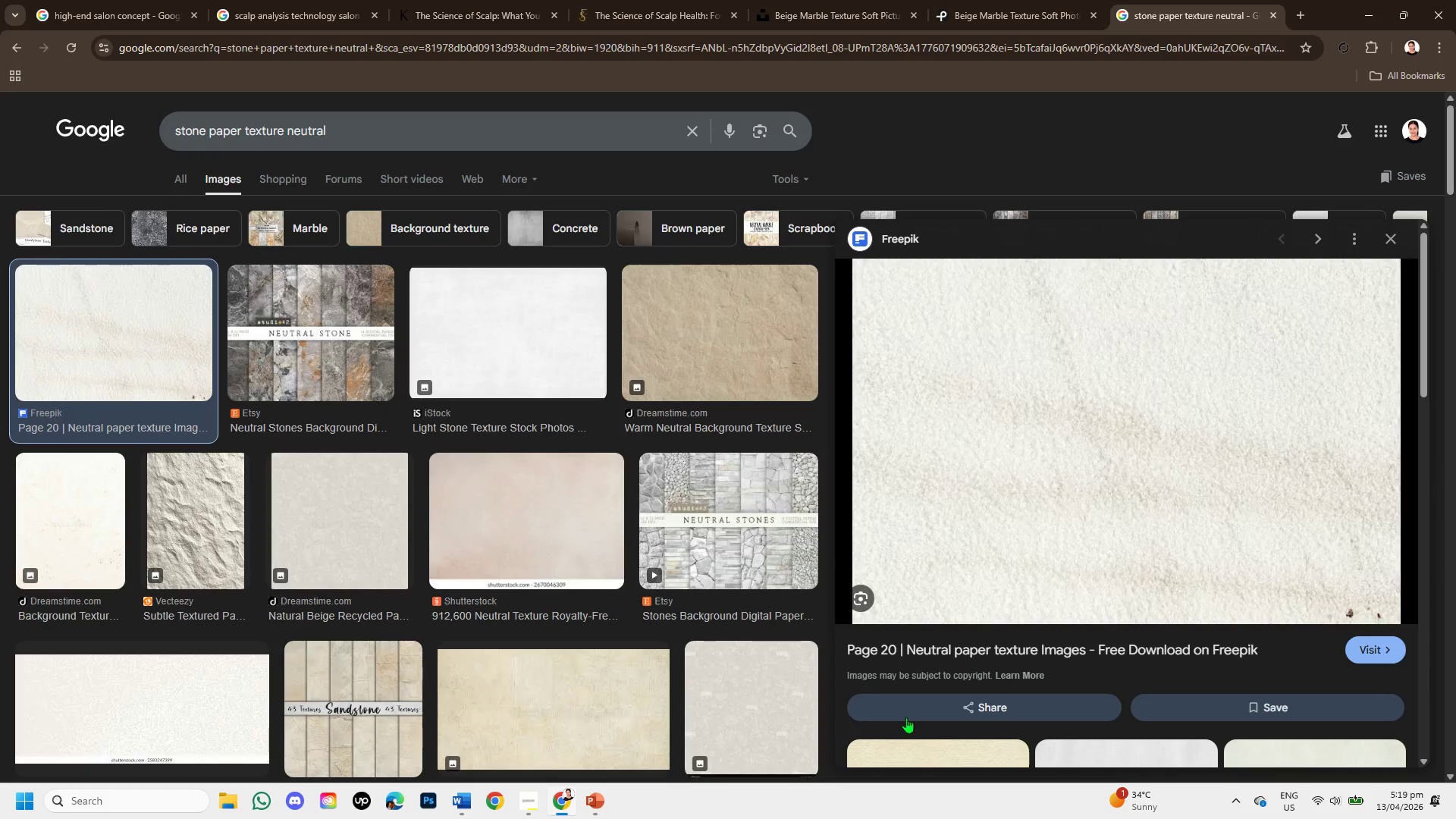 
scroll: coordinate [1275, 554], scroll_direction: down, amount: 5.0
 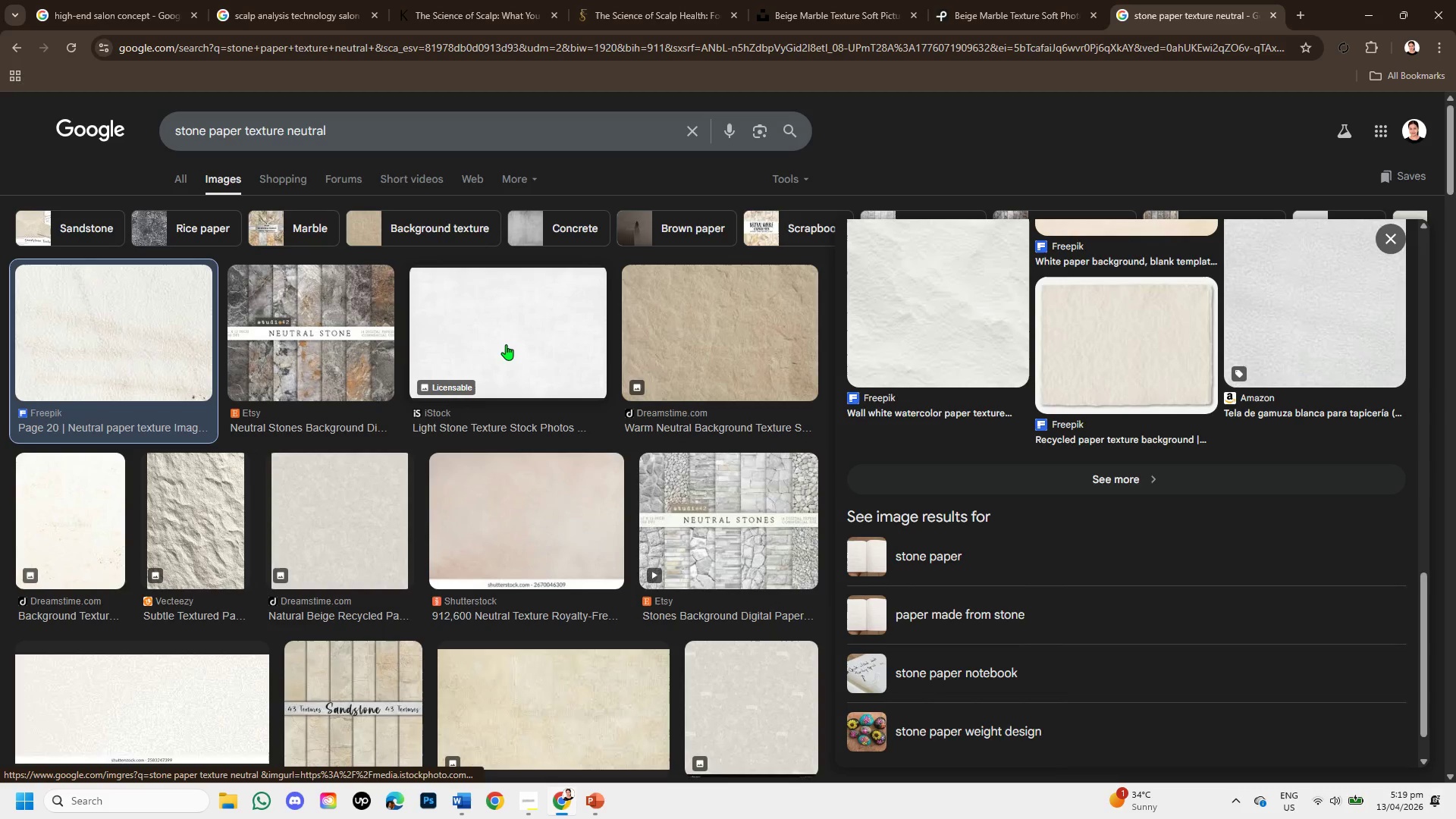 
left_click([497, 341])
 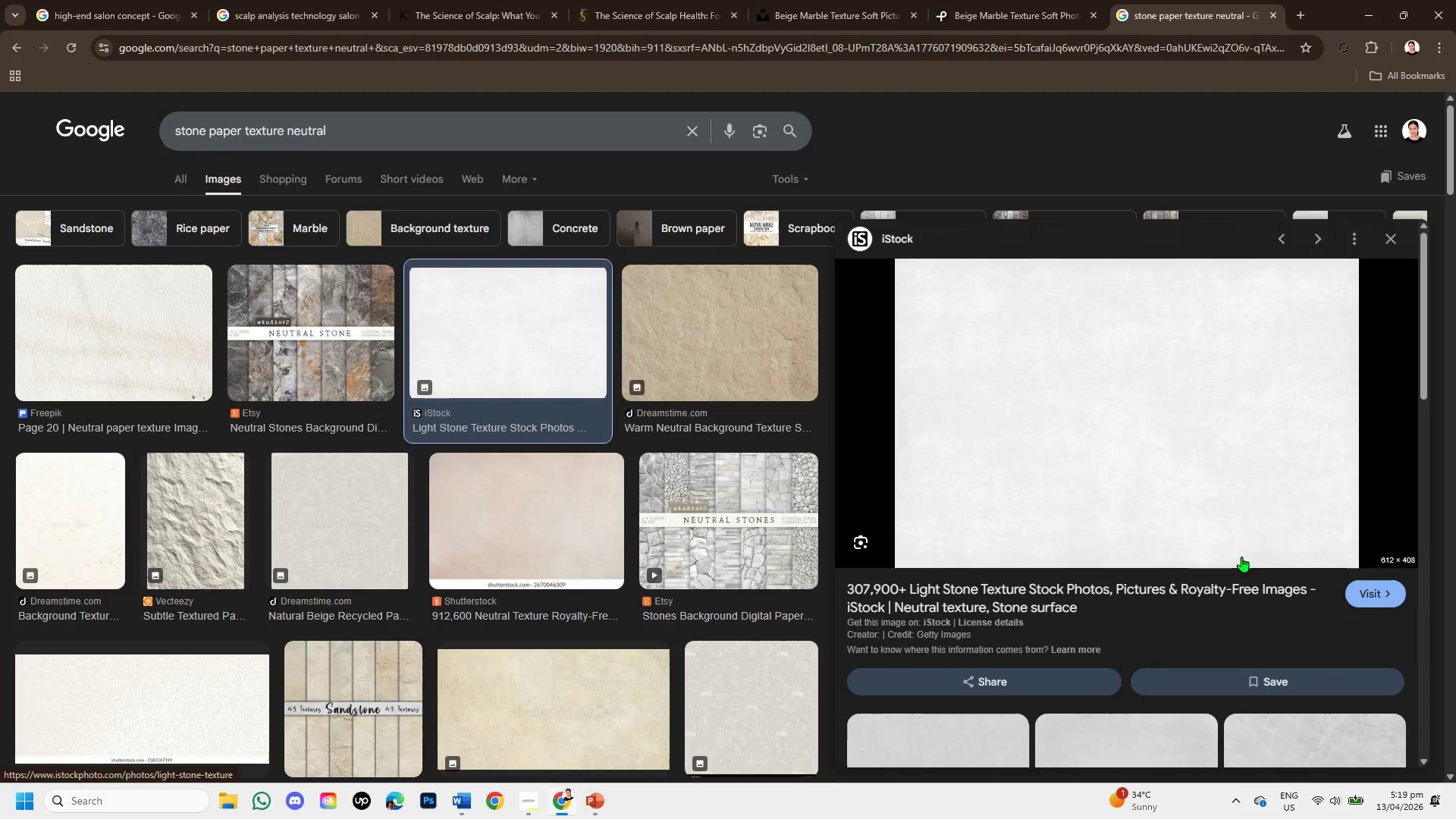 
wait(5.03)
 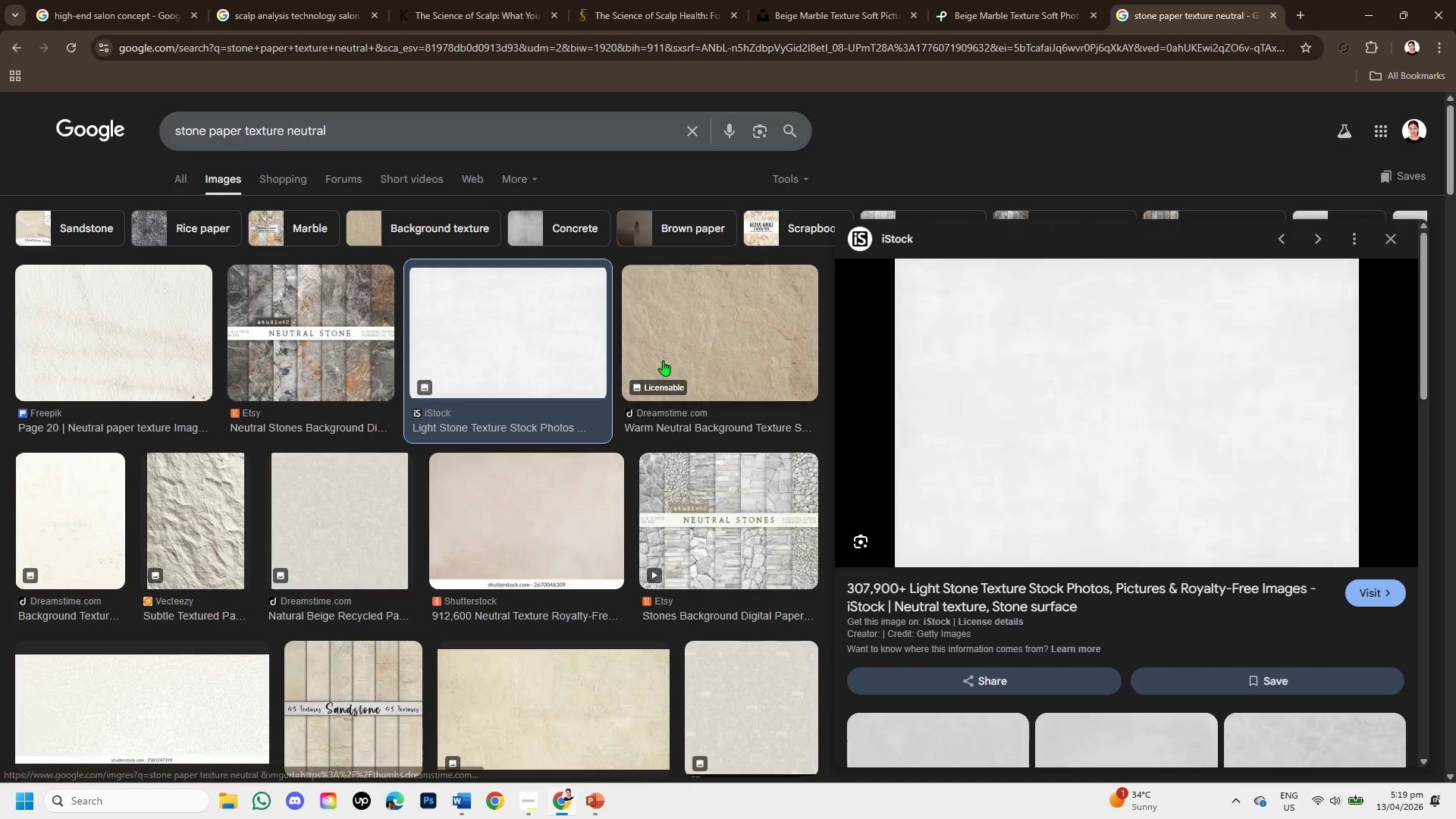 
scroll: coordinate [265, 475], scroll_direction: down, amount: 4.0
 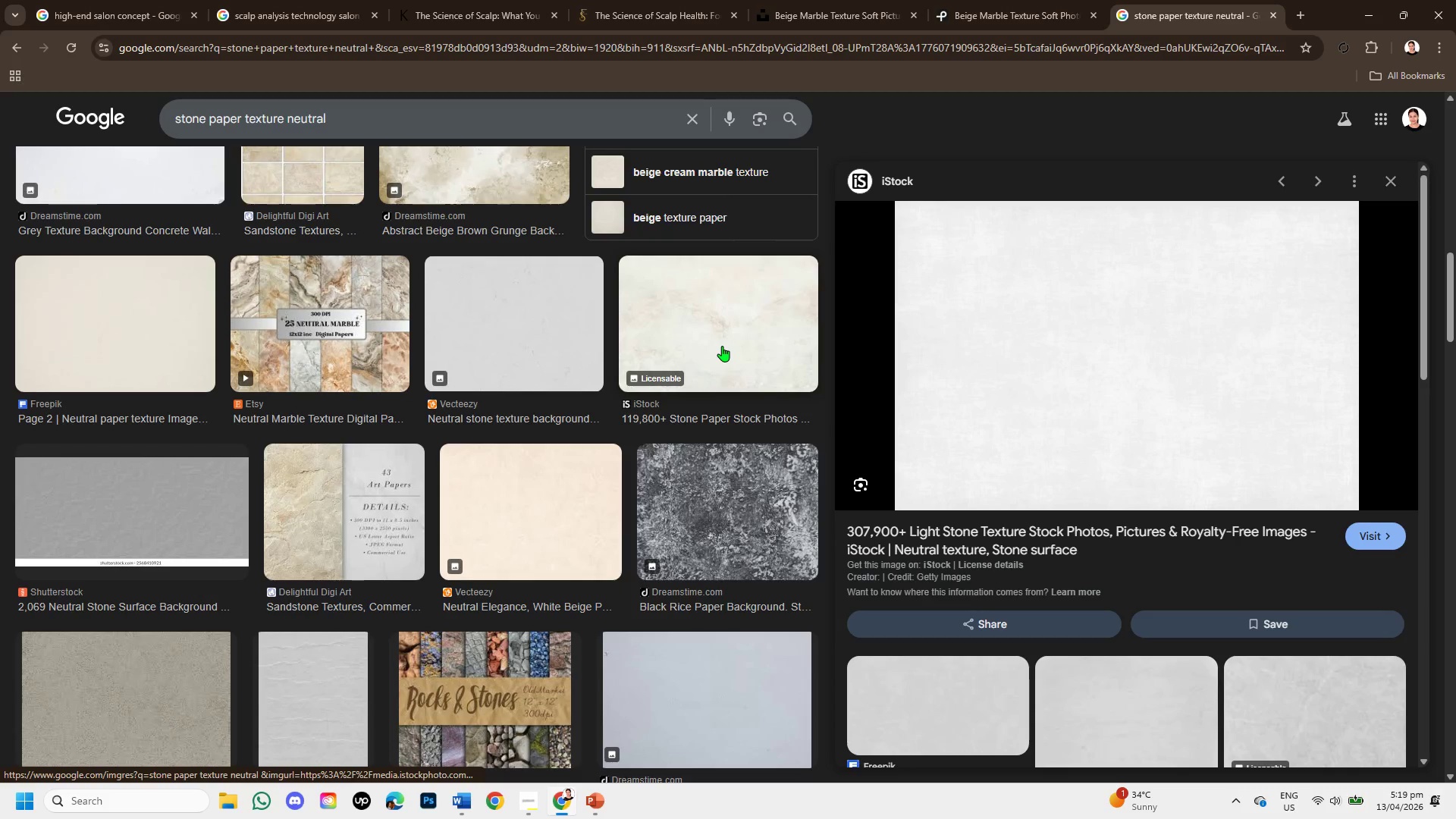 
left_click([722, 346])
 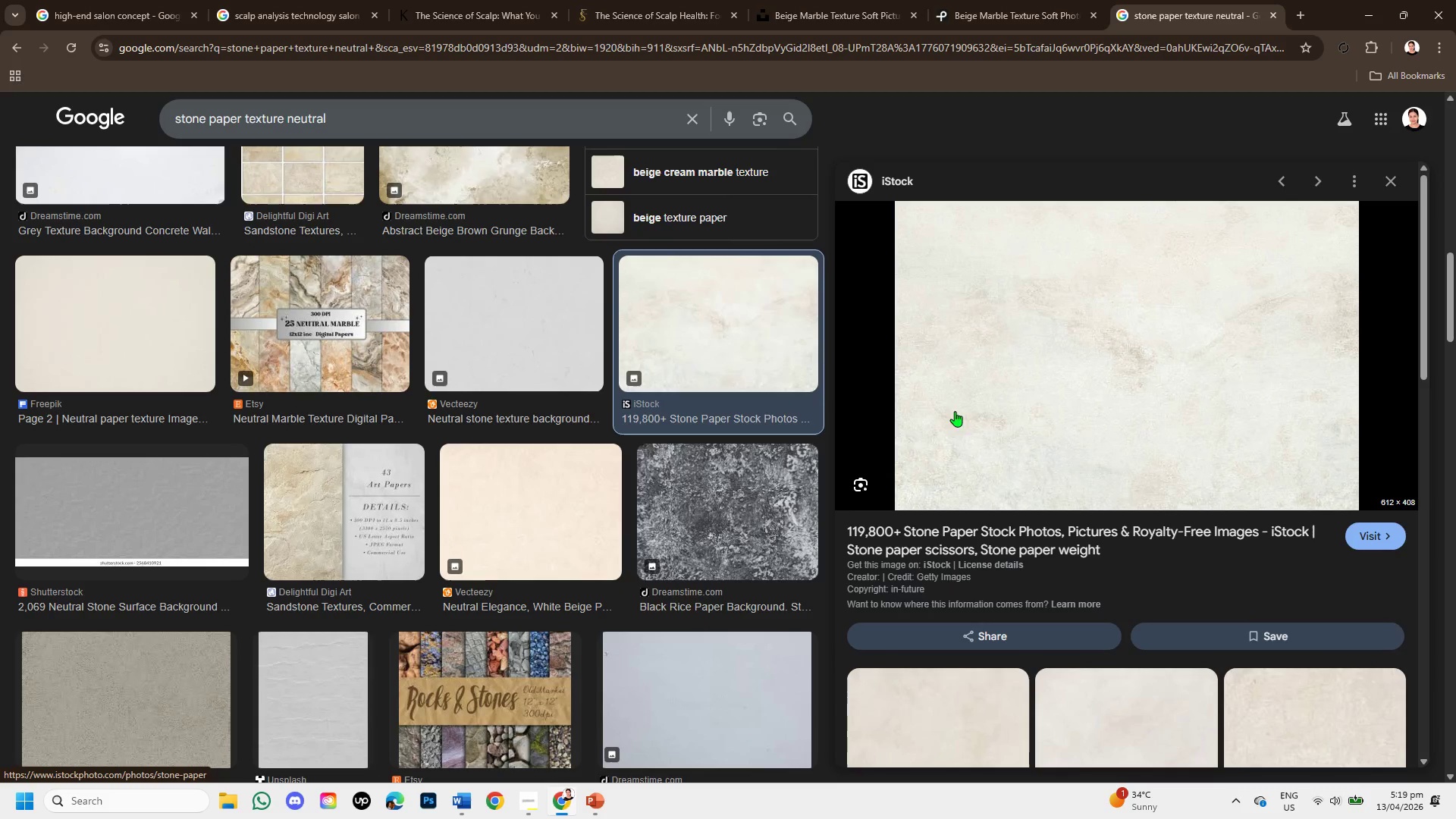 
scroll: coordinate [811, 536], scroll_direction: down, amount: 7.0
 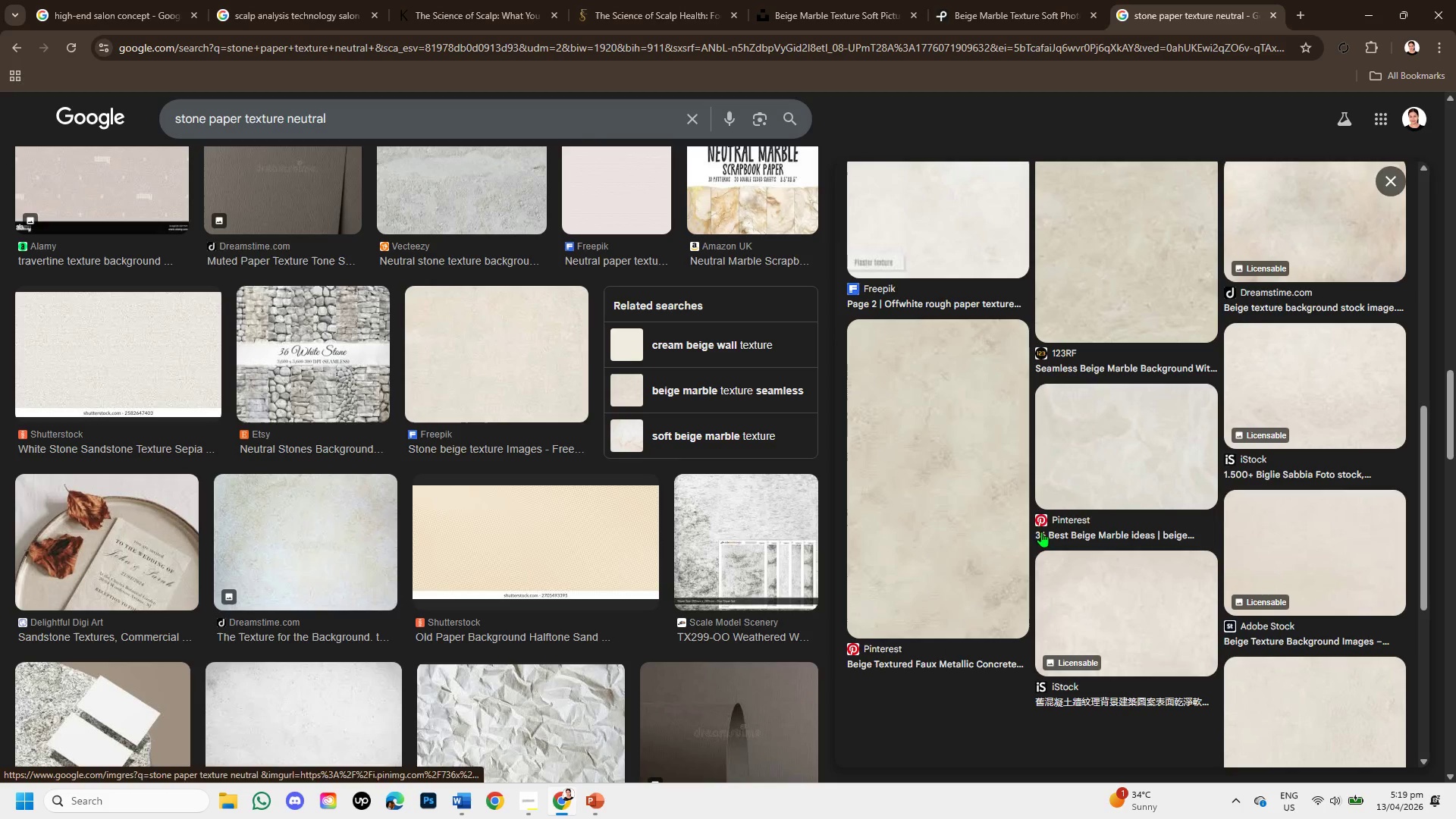 
scroll: coordinate [1046, 532], scroll_direction: up, amount: 4.0
 